 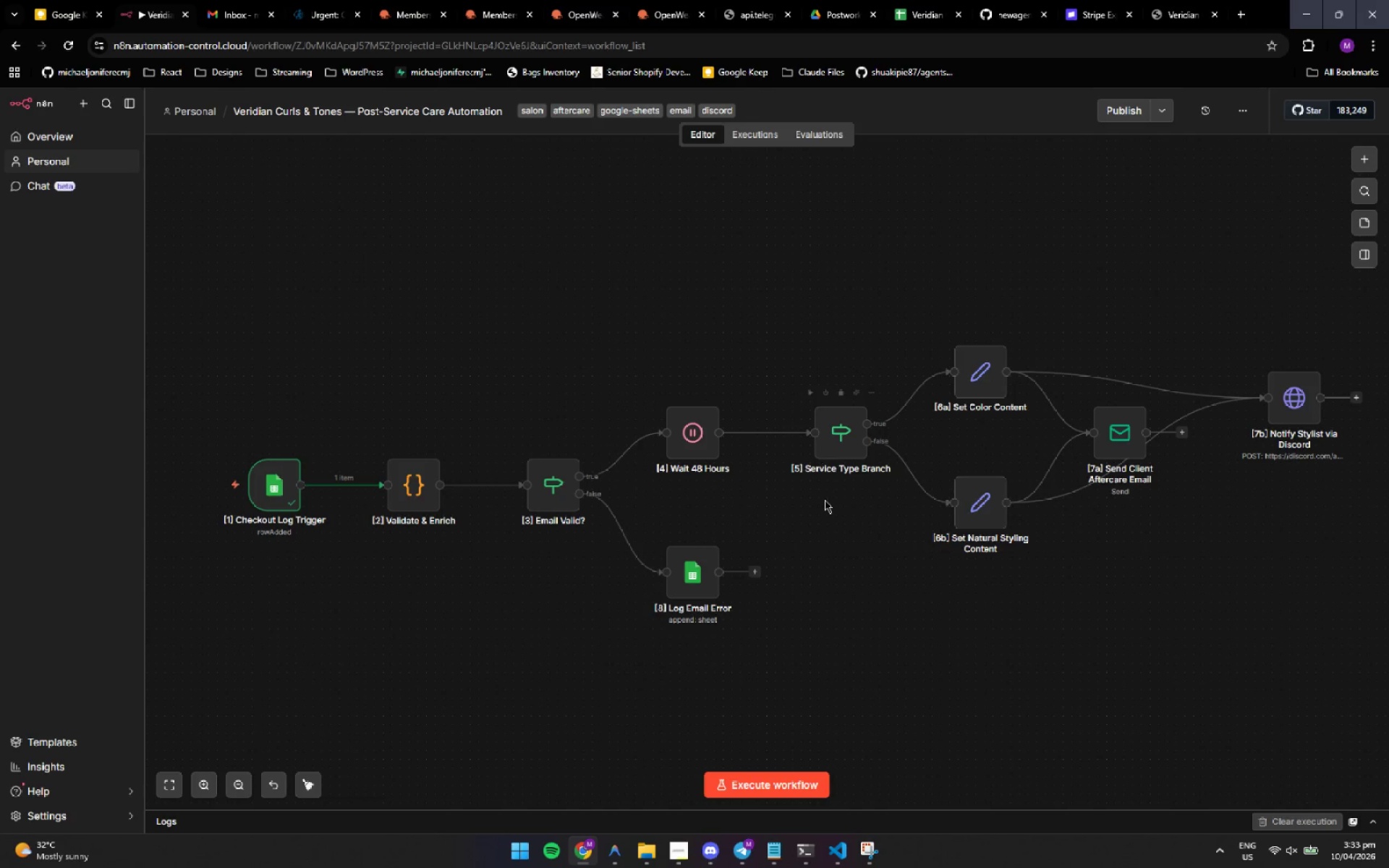 
double_click([409, 486])
 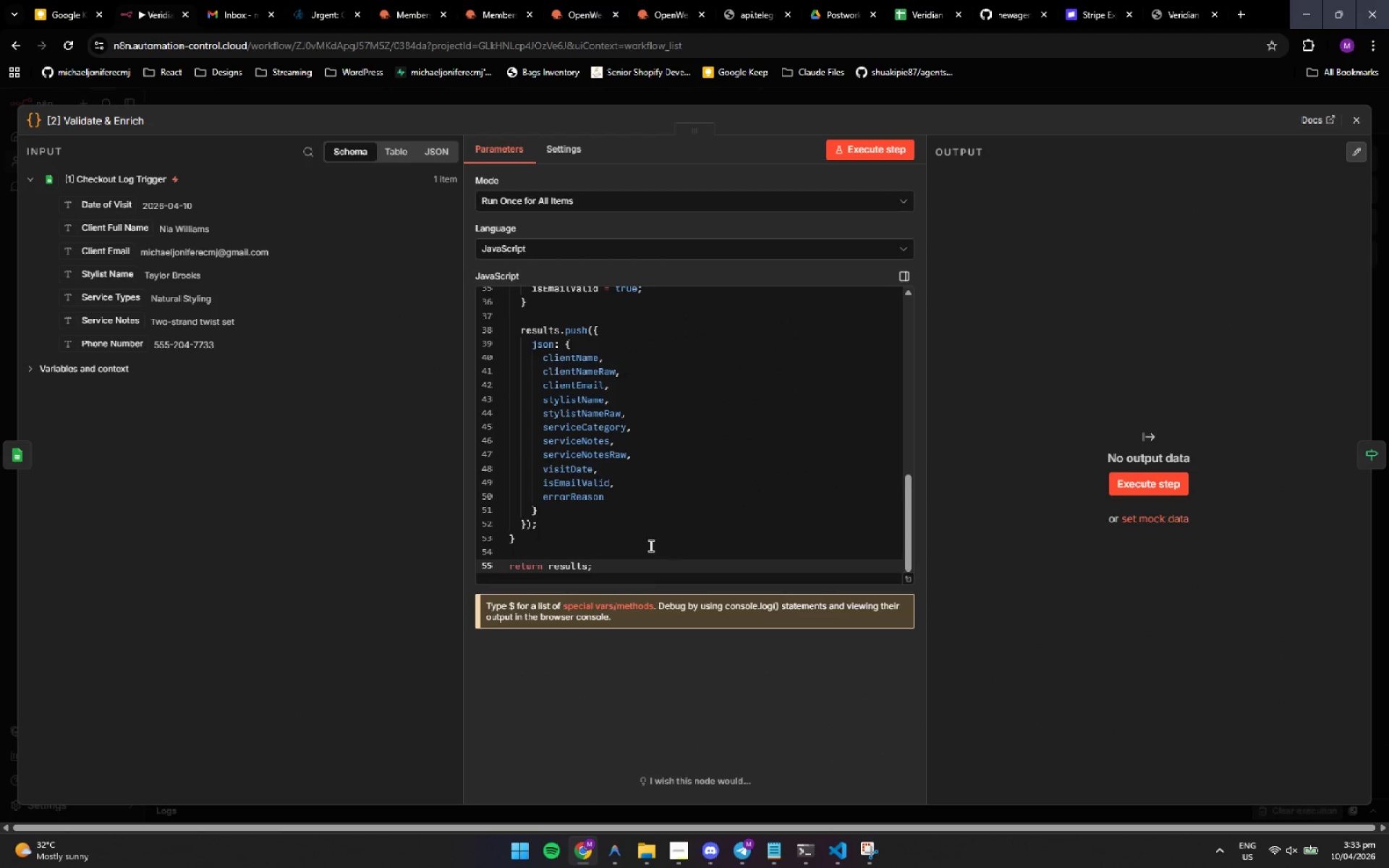 
left_click([721, 476])
 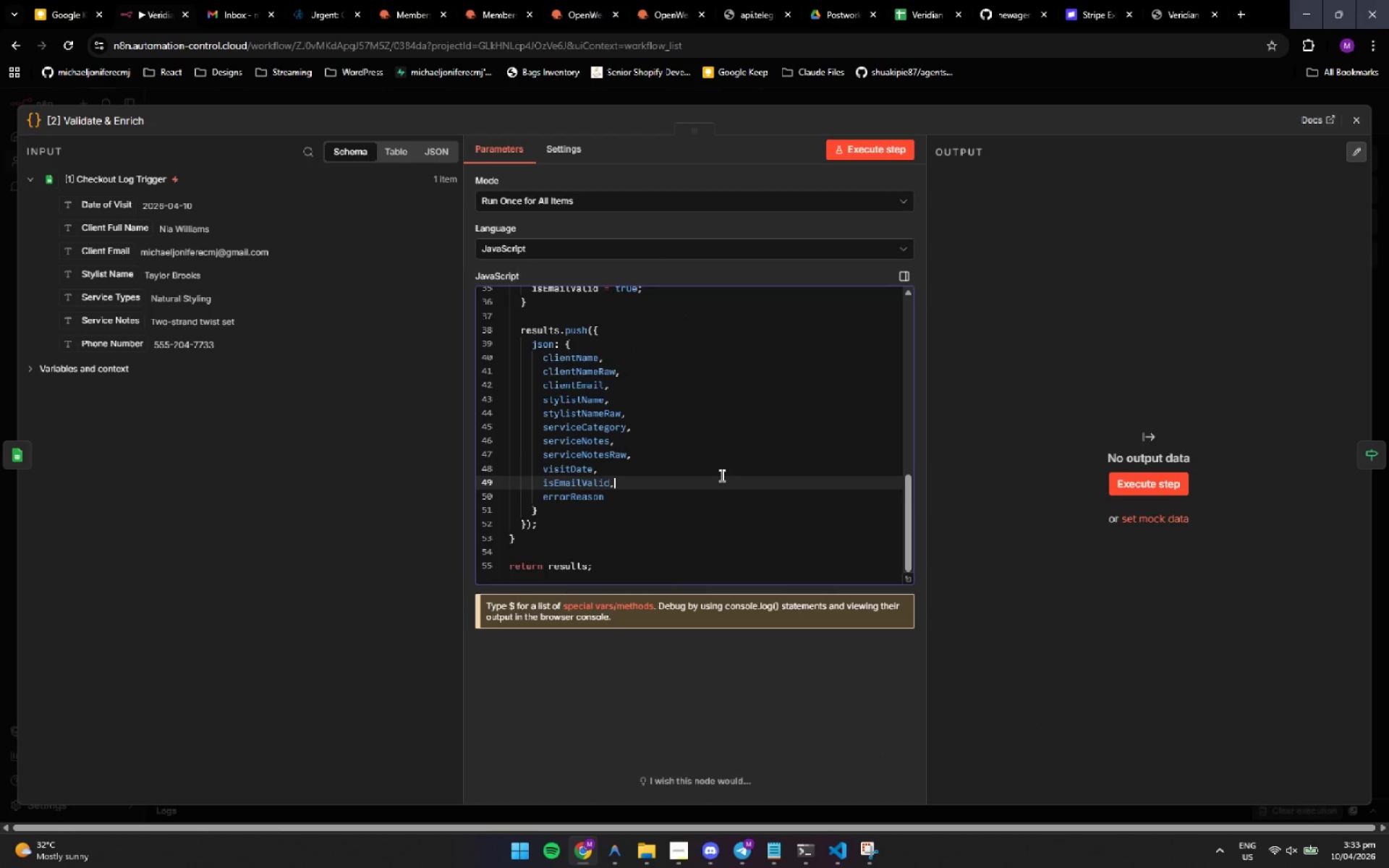 
scroll: coordinate [721, 476], scroll_direction: up, amount: 2.0
 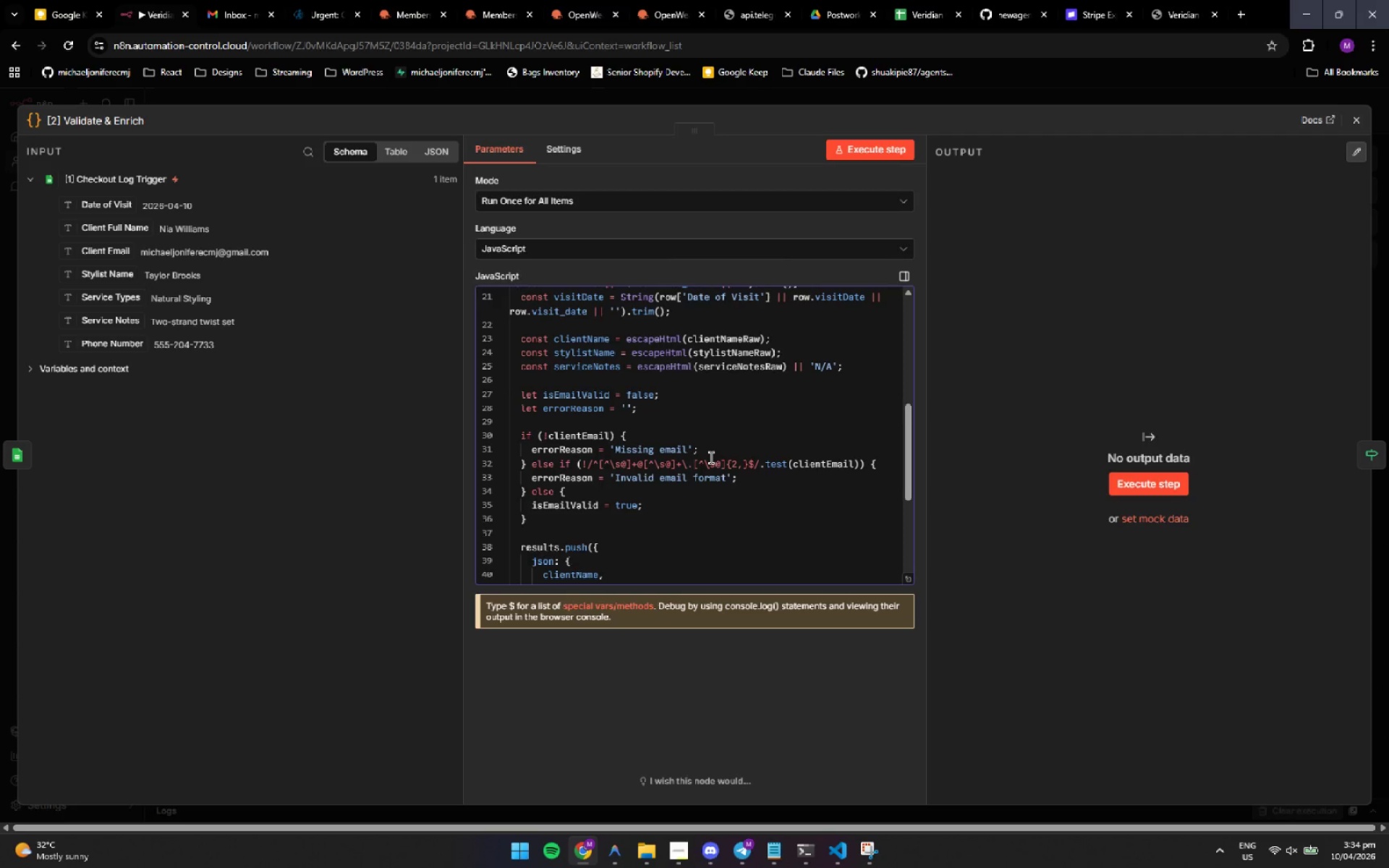 
wait(20.0)
 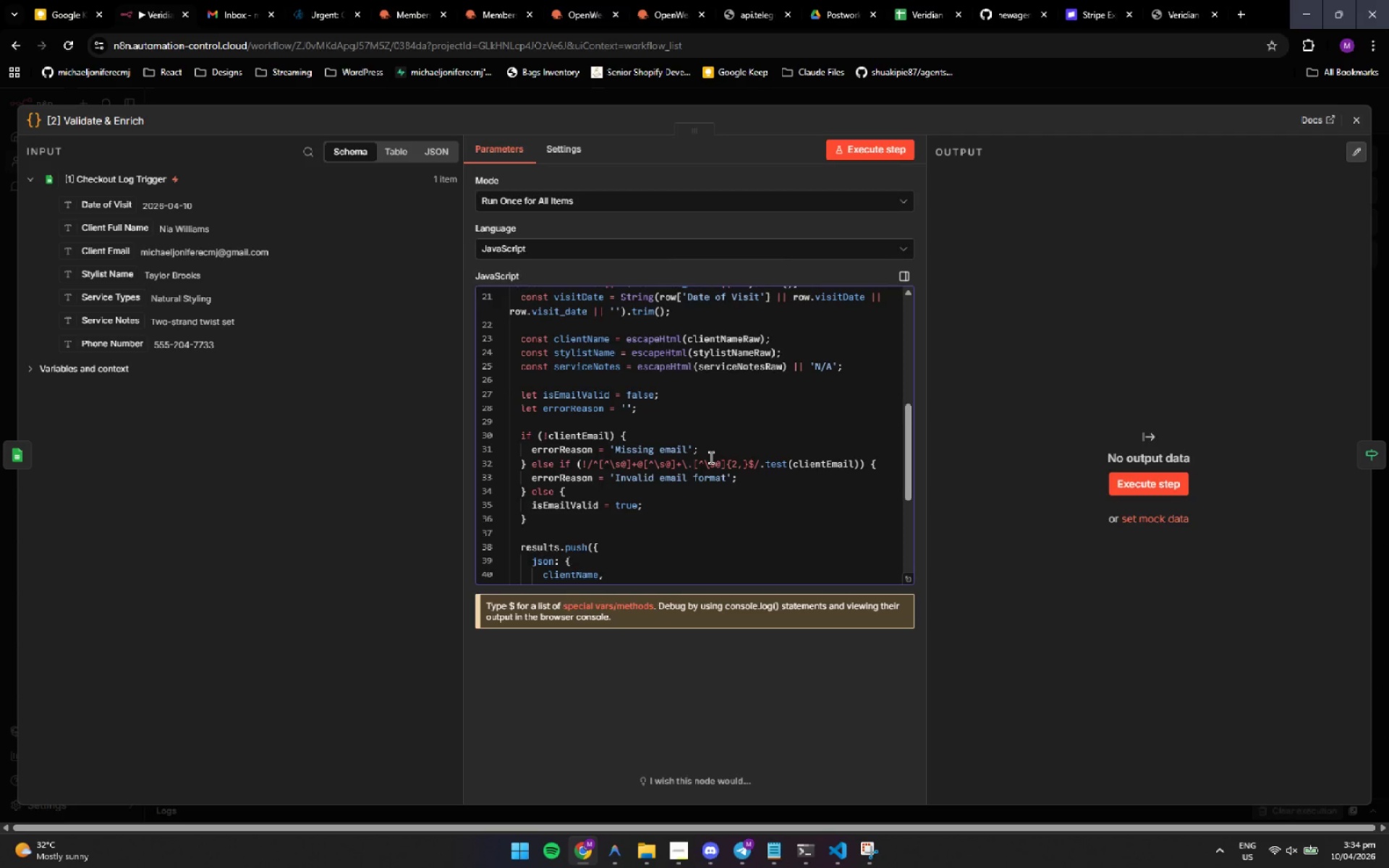 
left_click([781, 699])
 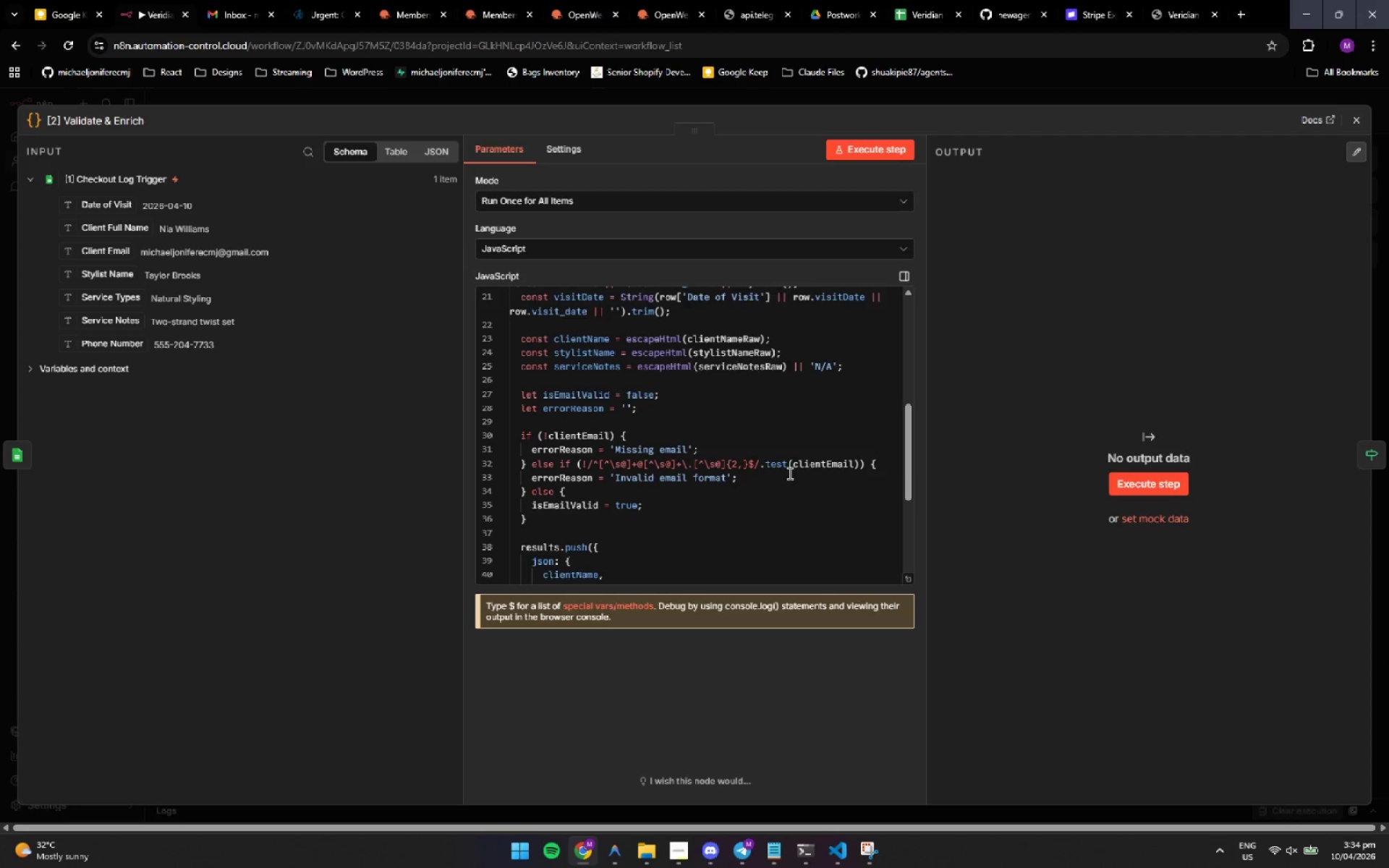 
scroll: coordinate [789, 472], scroll_direction: down, amount: 1.0
 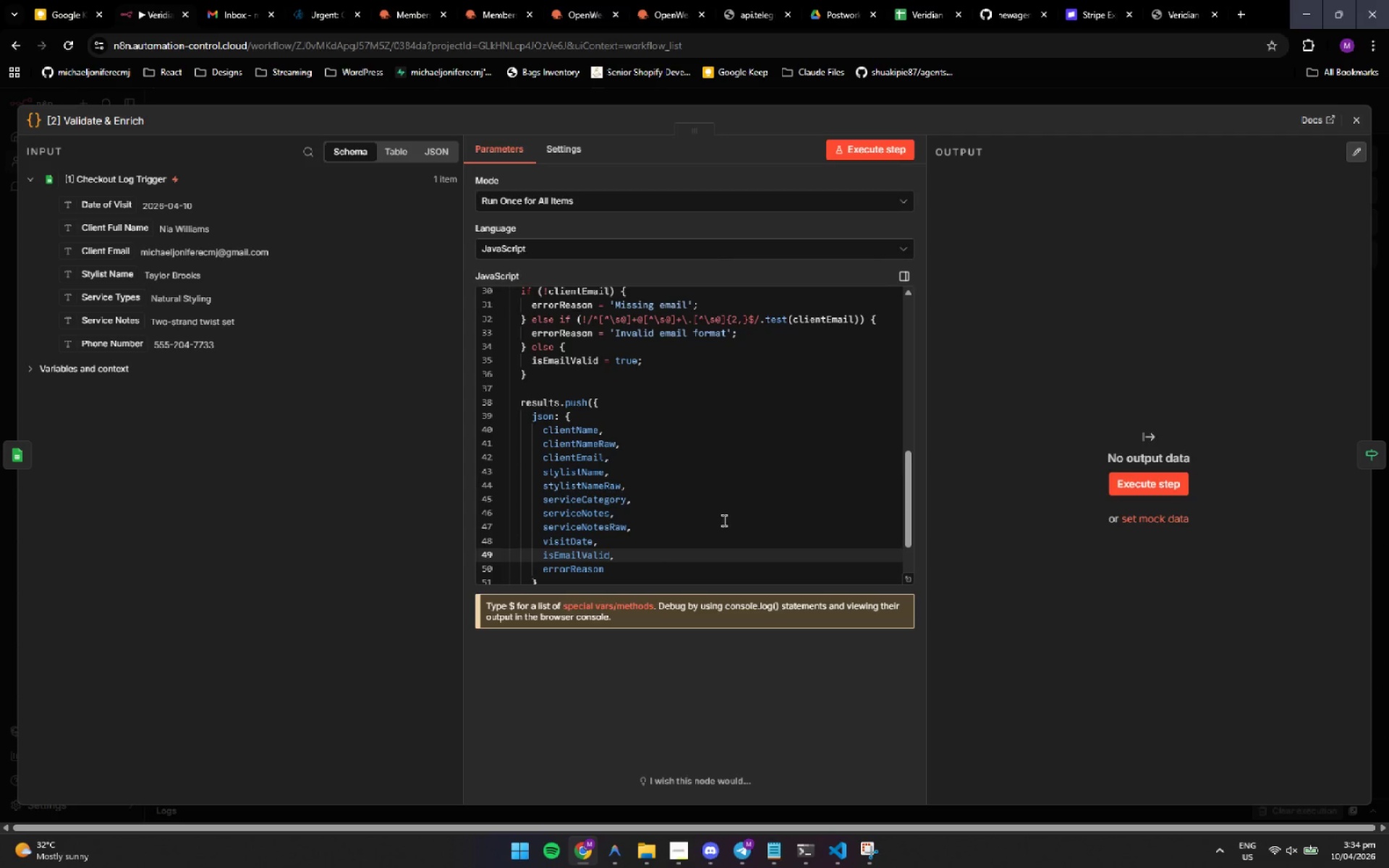 
wait(11.18)
 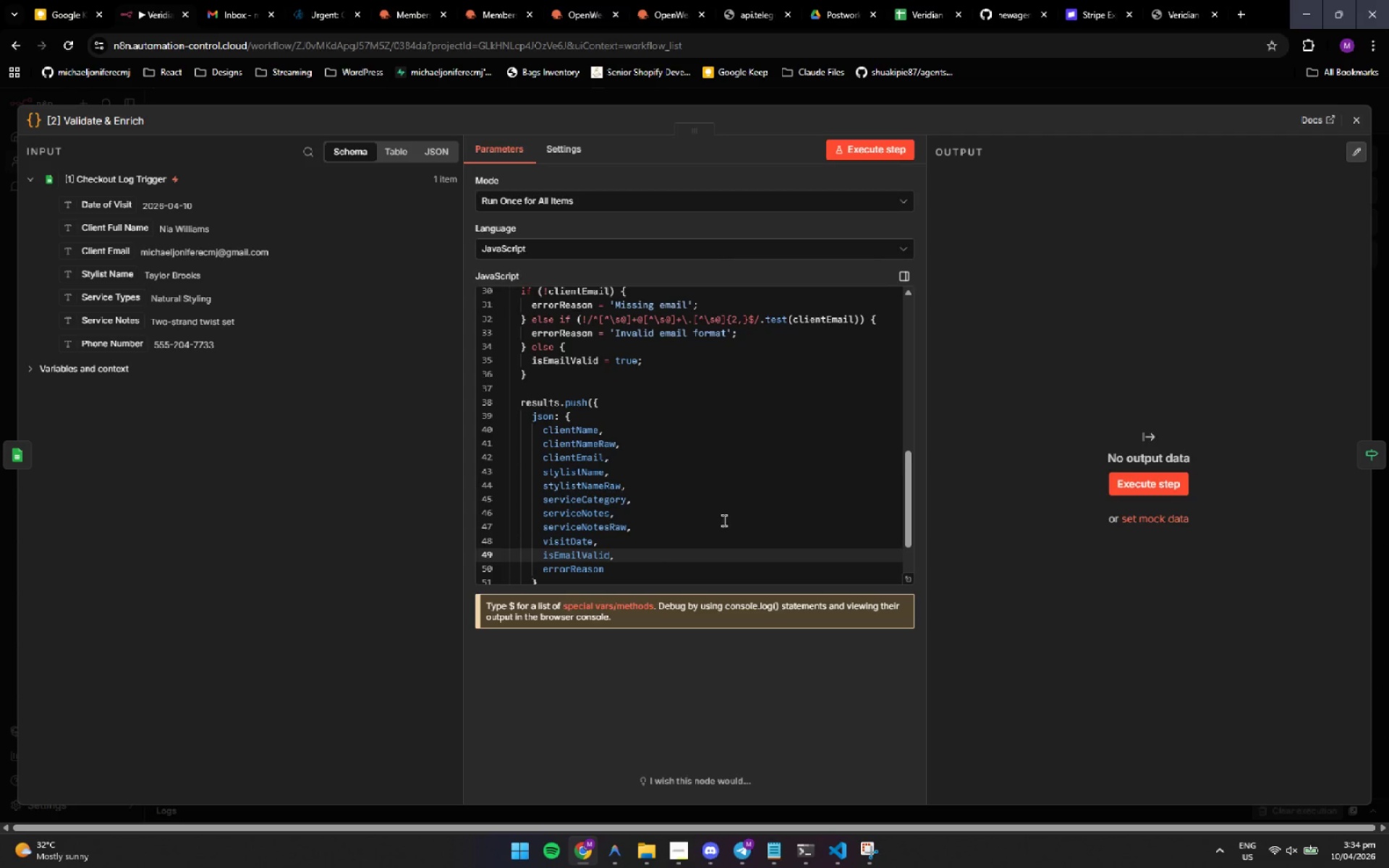 
left_click([722, 522])
 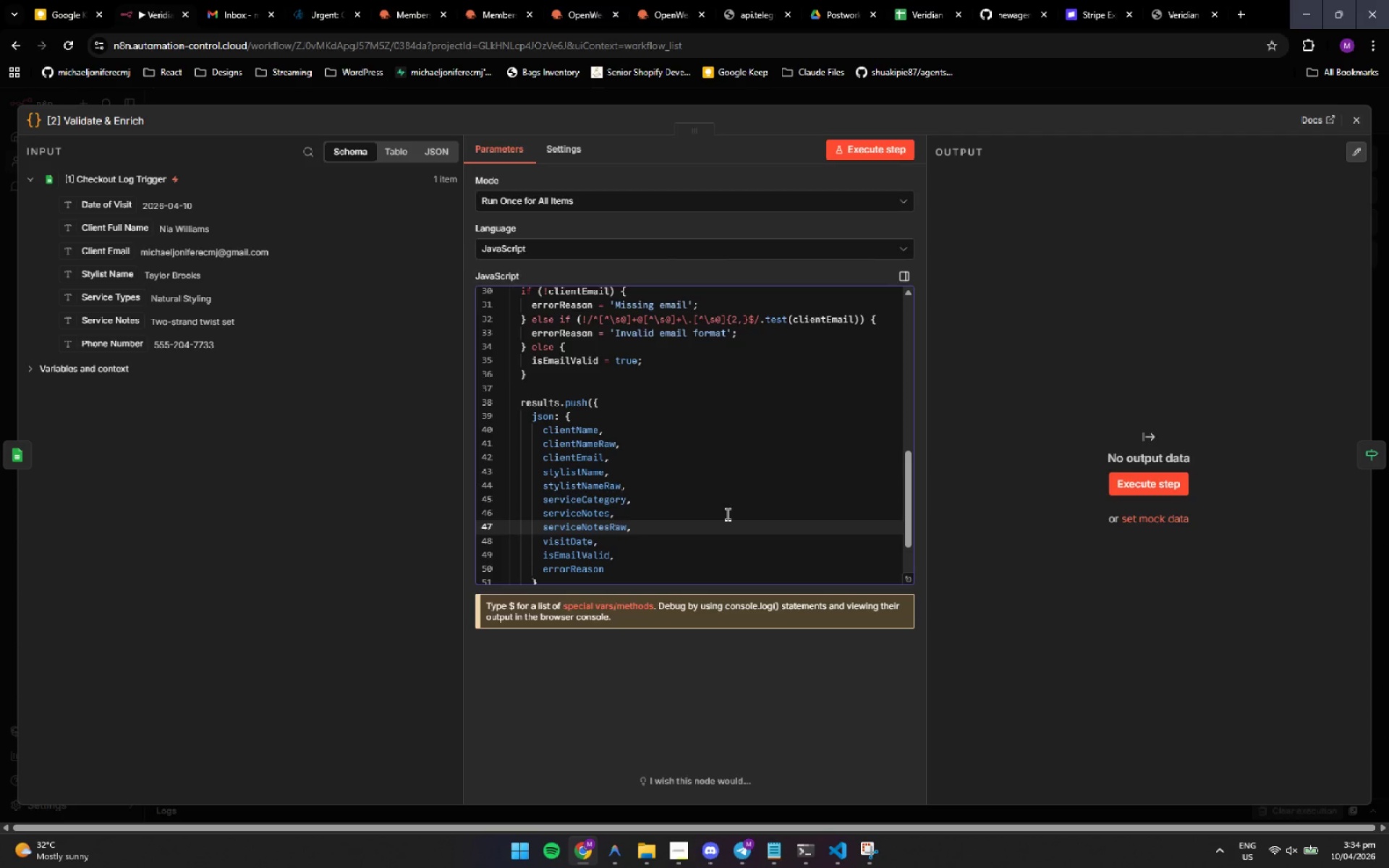 
wait(7.53)
 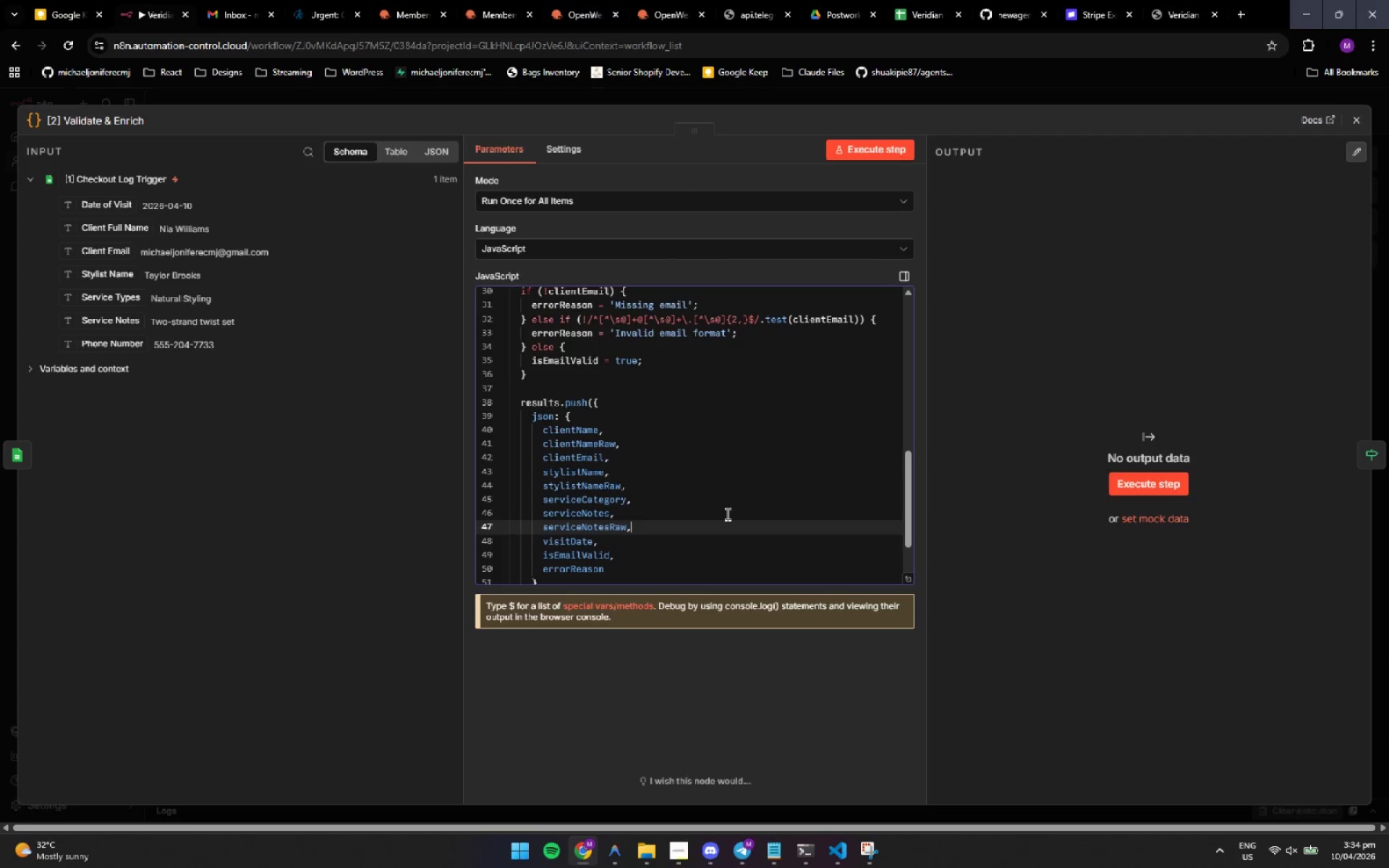 
left_click([728, 519])
 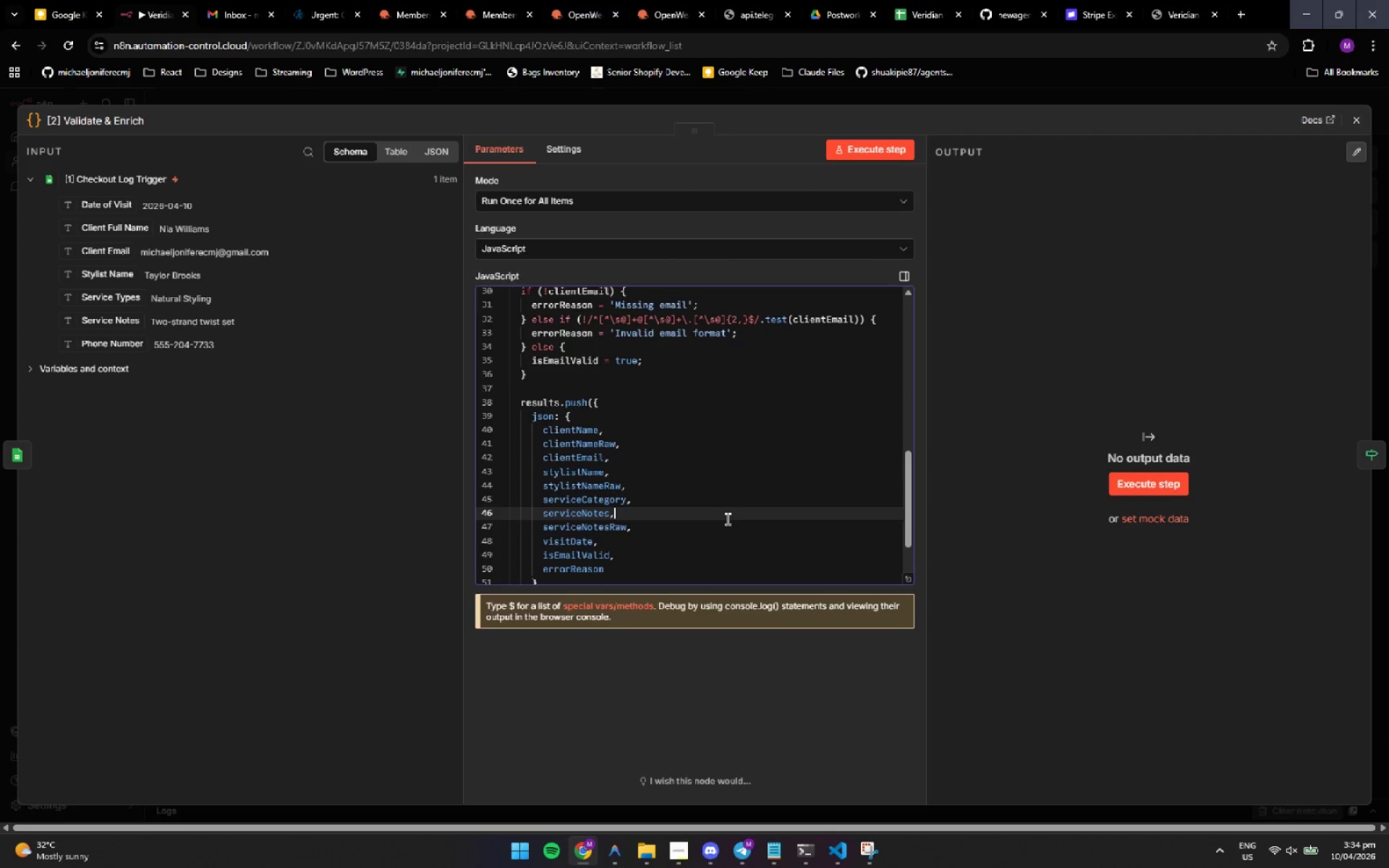 
wait(12.61)
 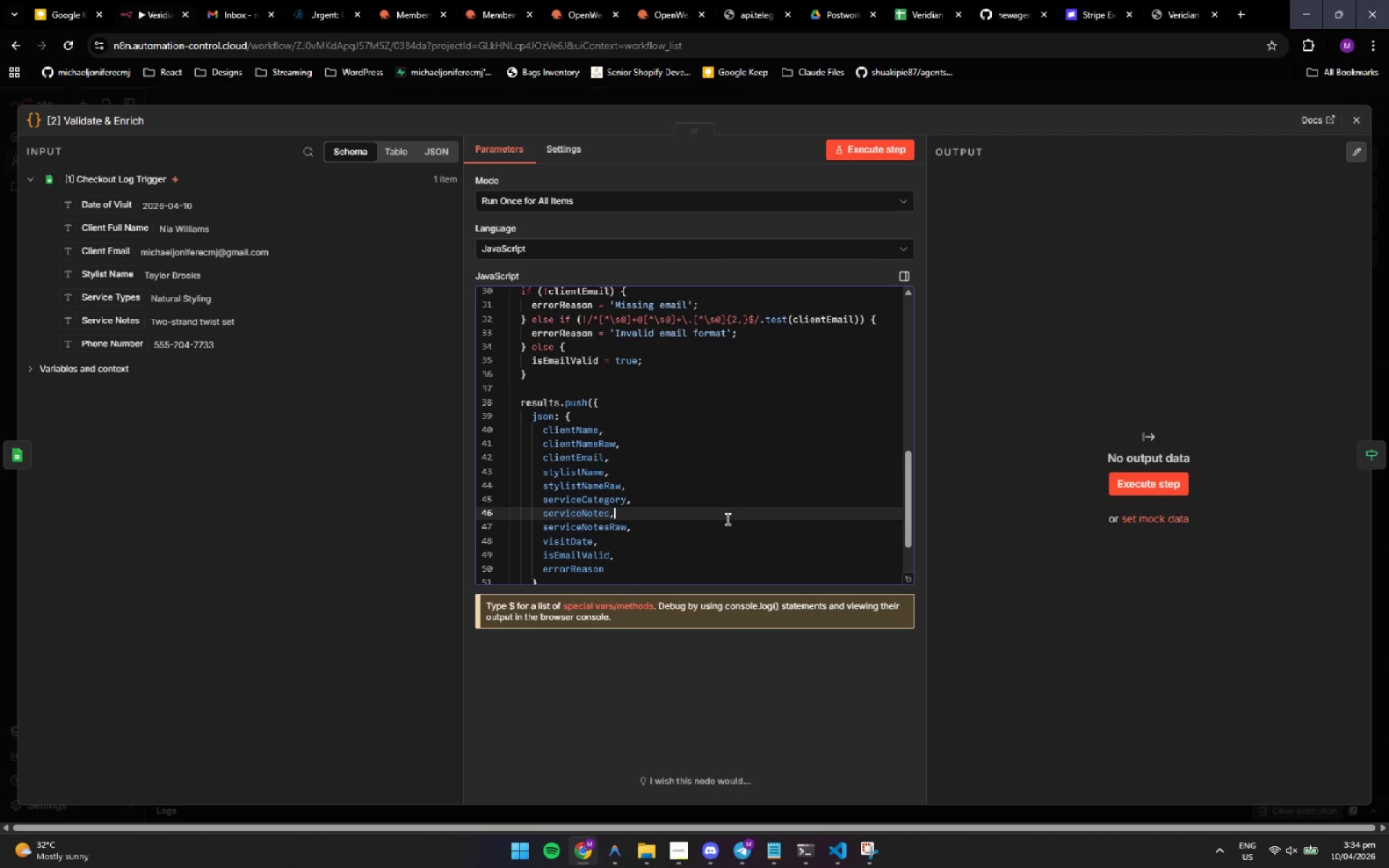 
double_click([708, 698])
 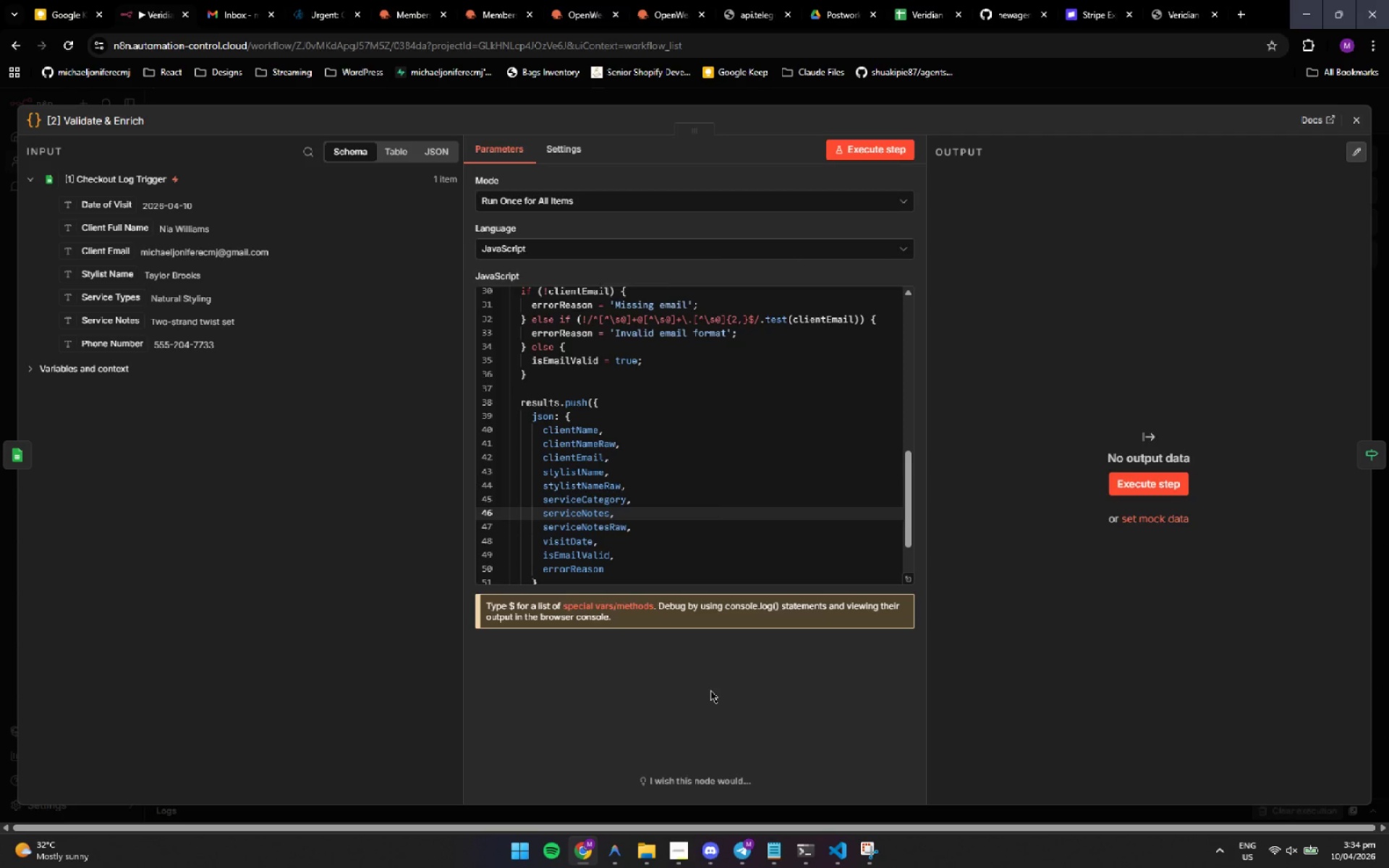 
wait(22.06)
 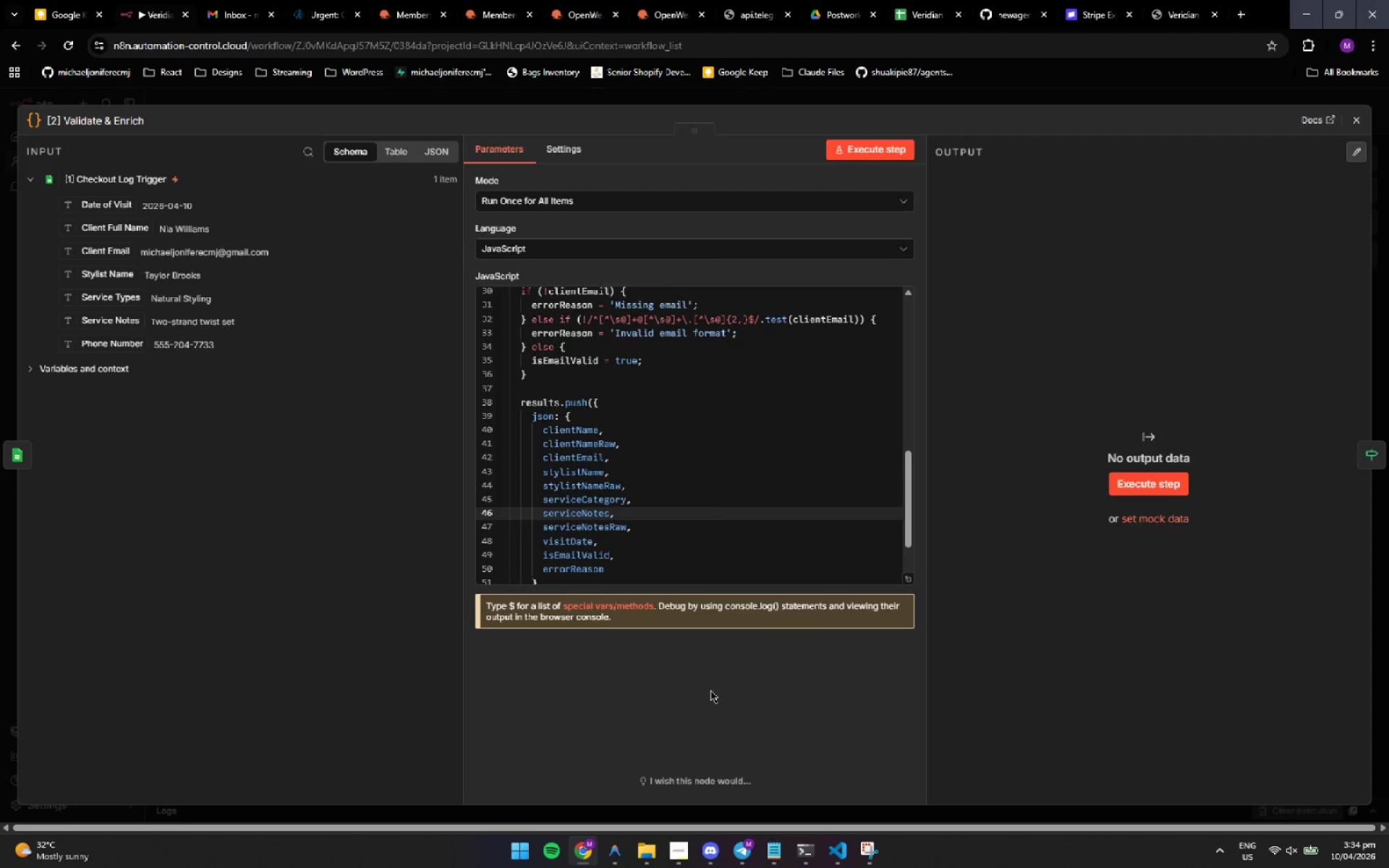 
left_click_drag(start_coordinate=[822, 723], to_coordinate=[827, 723])
 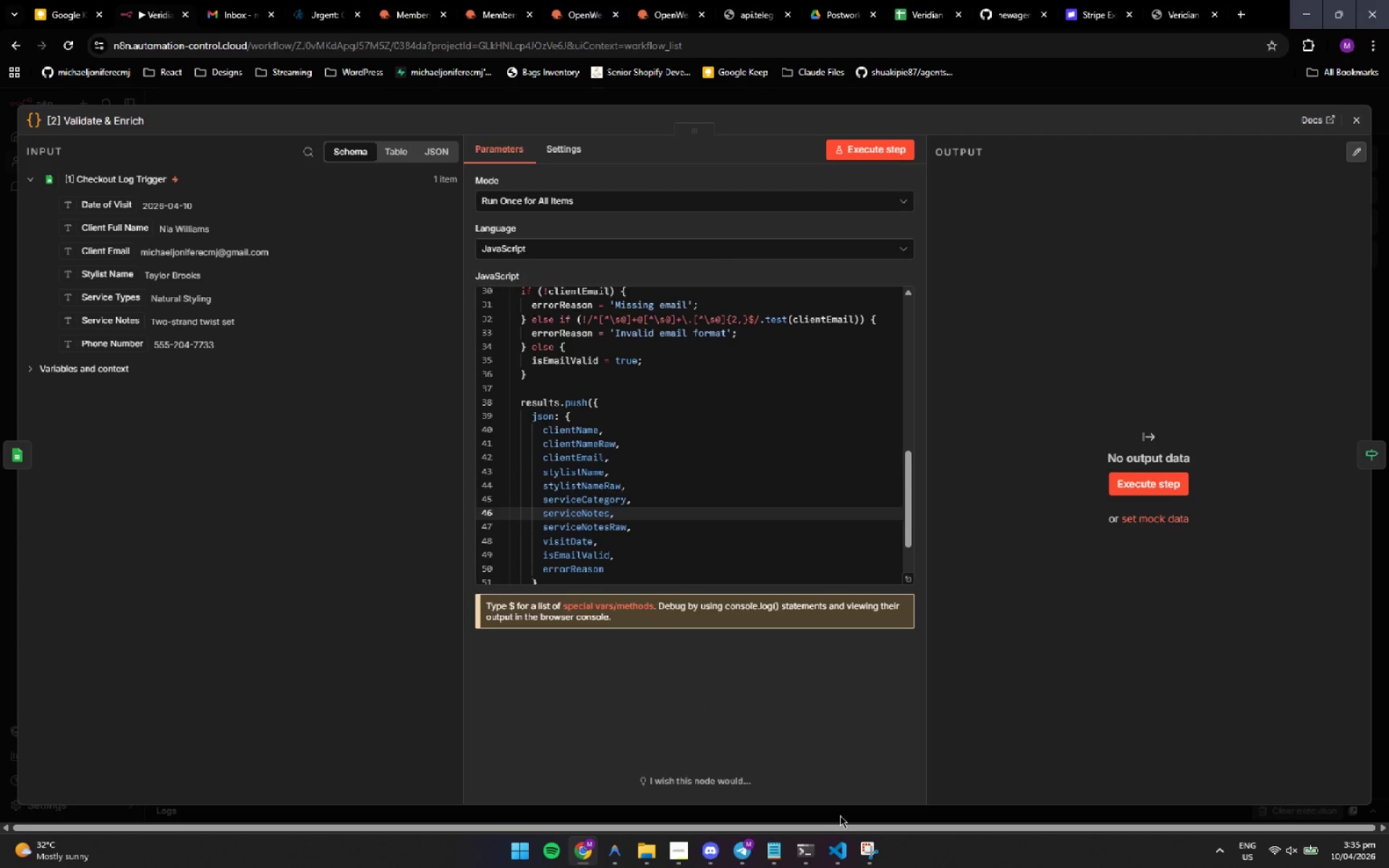 
left_click([810, 851])
 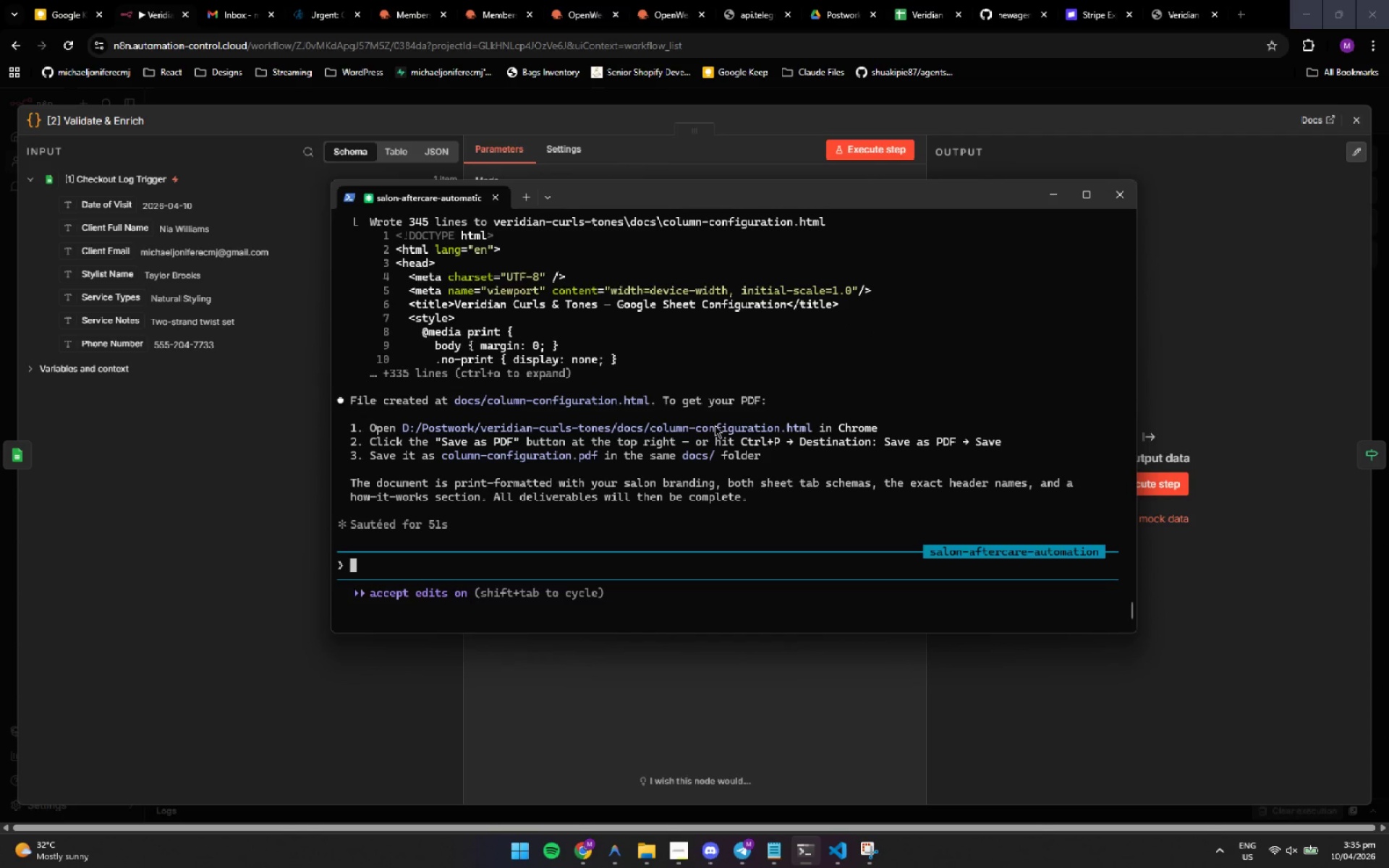 
left_click([590, 530])
 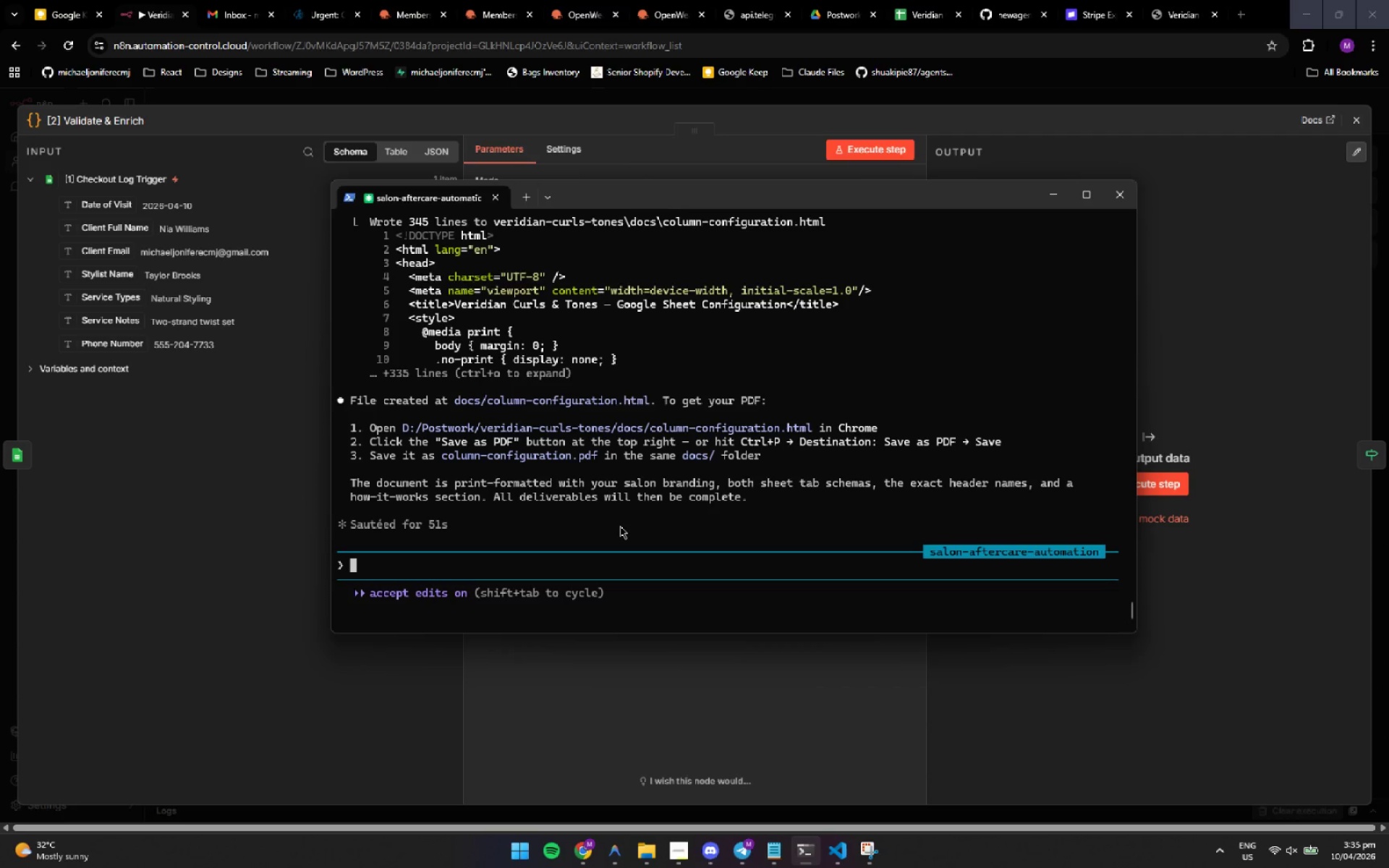 
wait(6.44)
 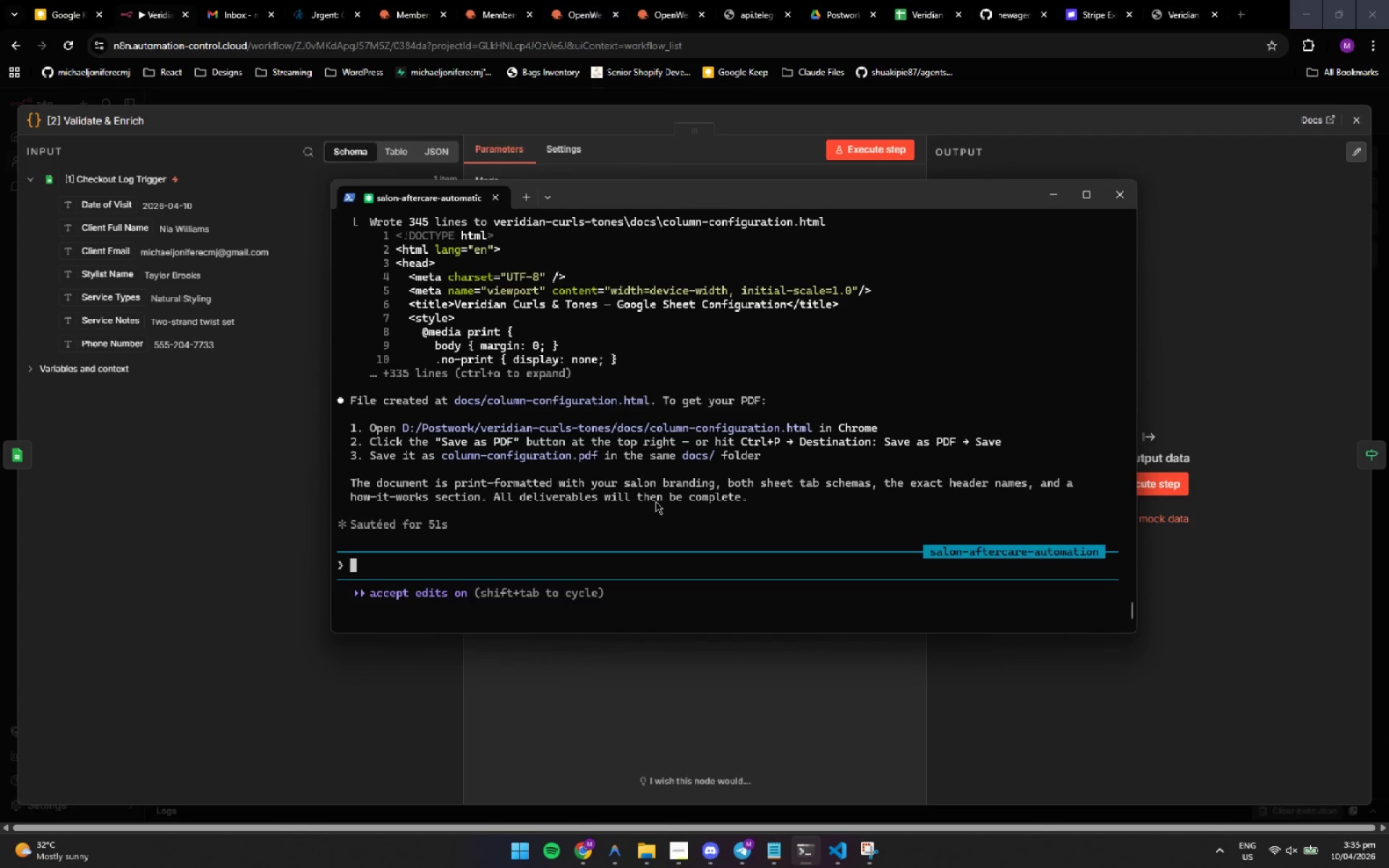 
type(create a good and not too long task description for this proe)
key(Backspace)
type(ject)
 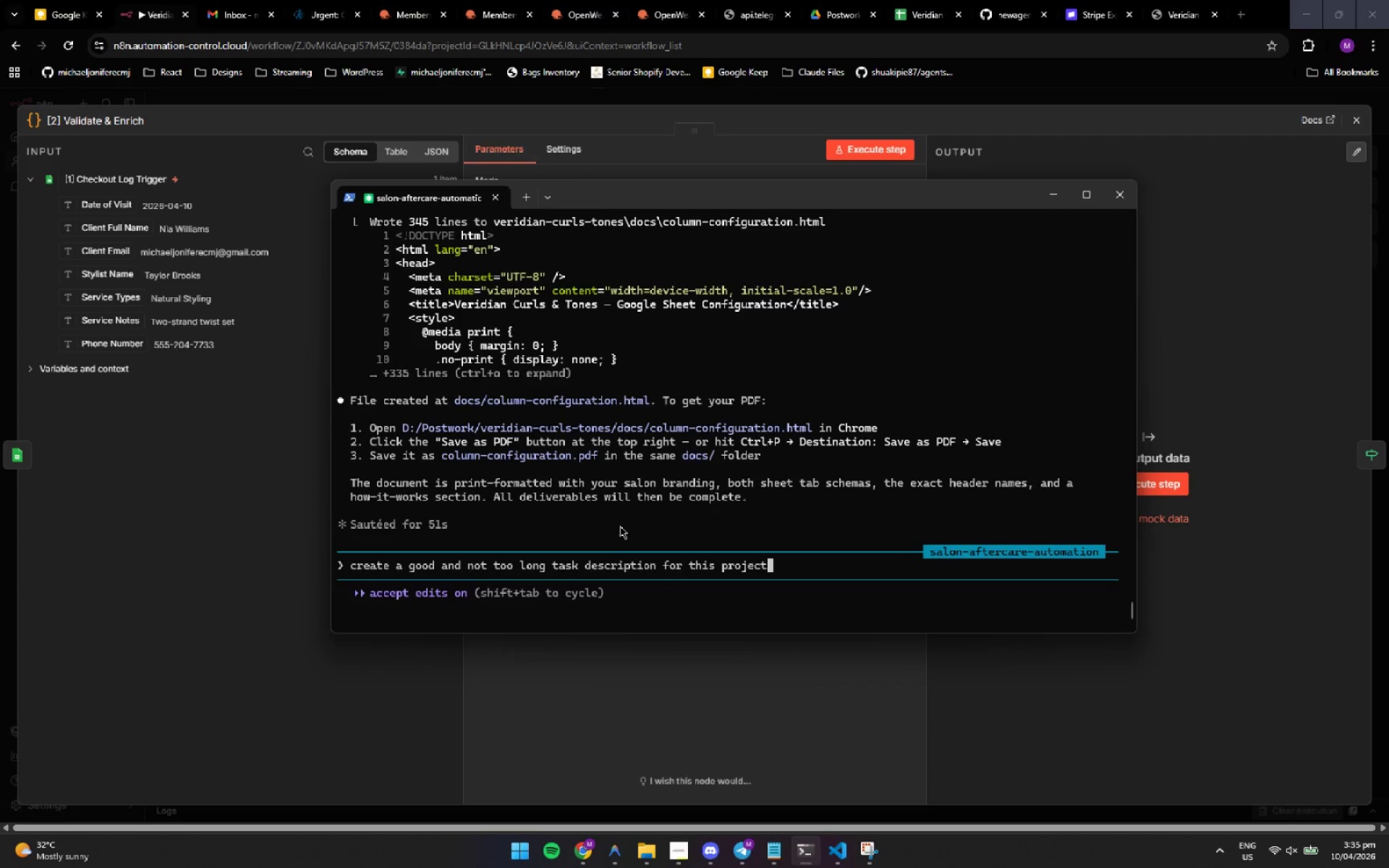 
key(Enter)
 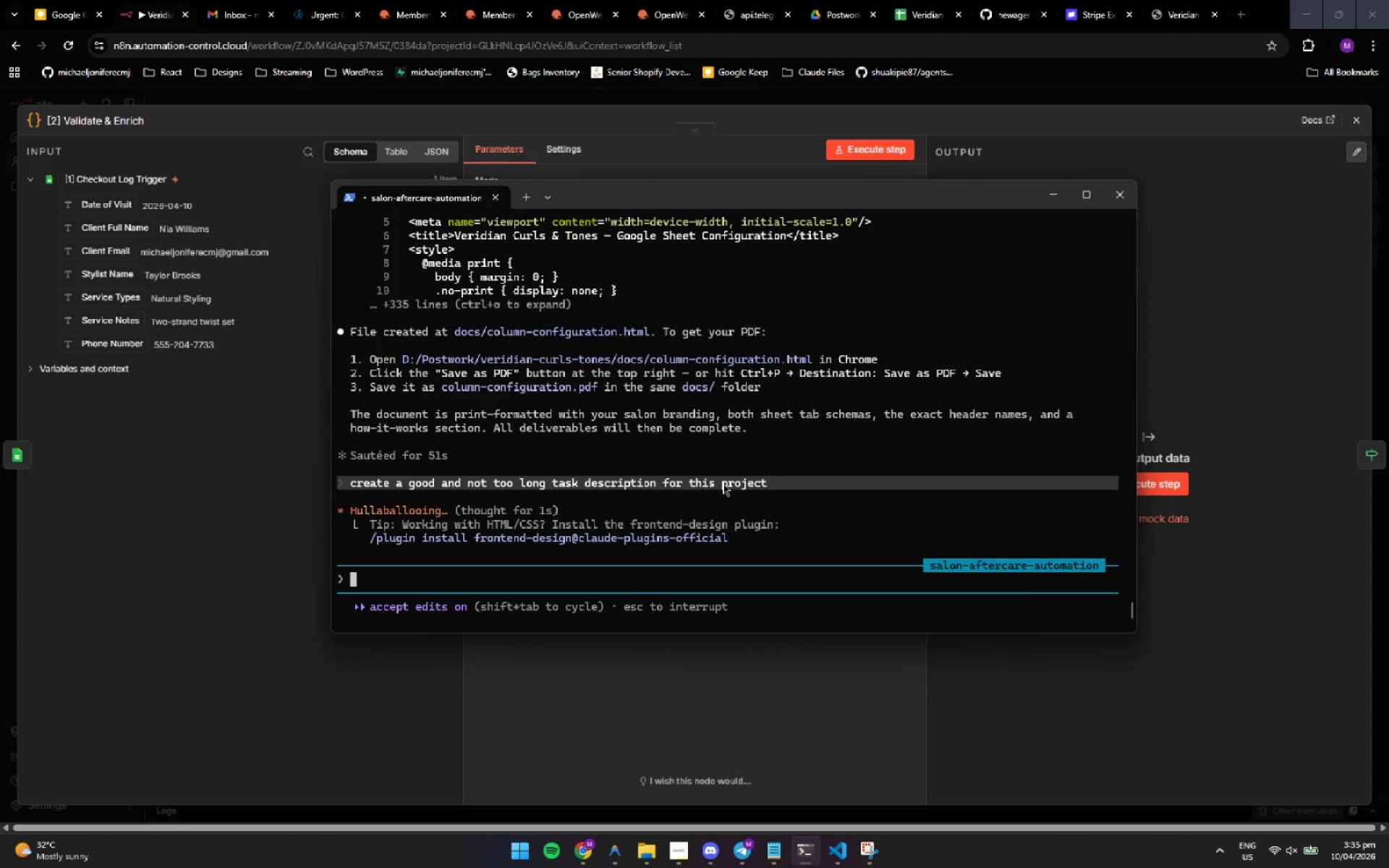 
wait(7.64)
 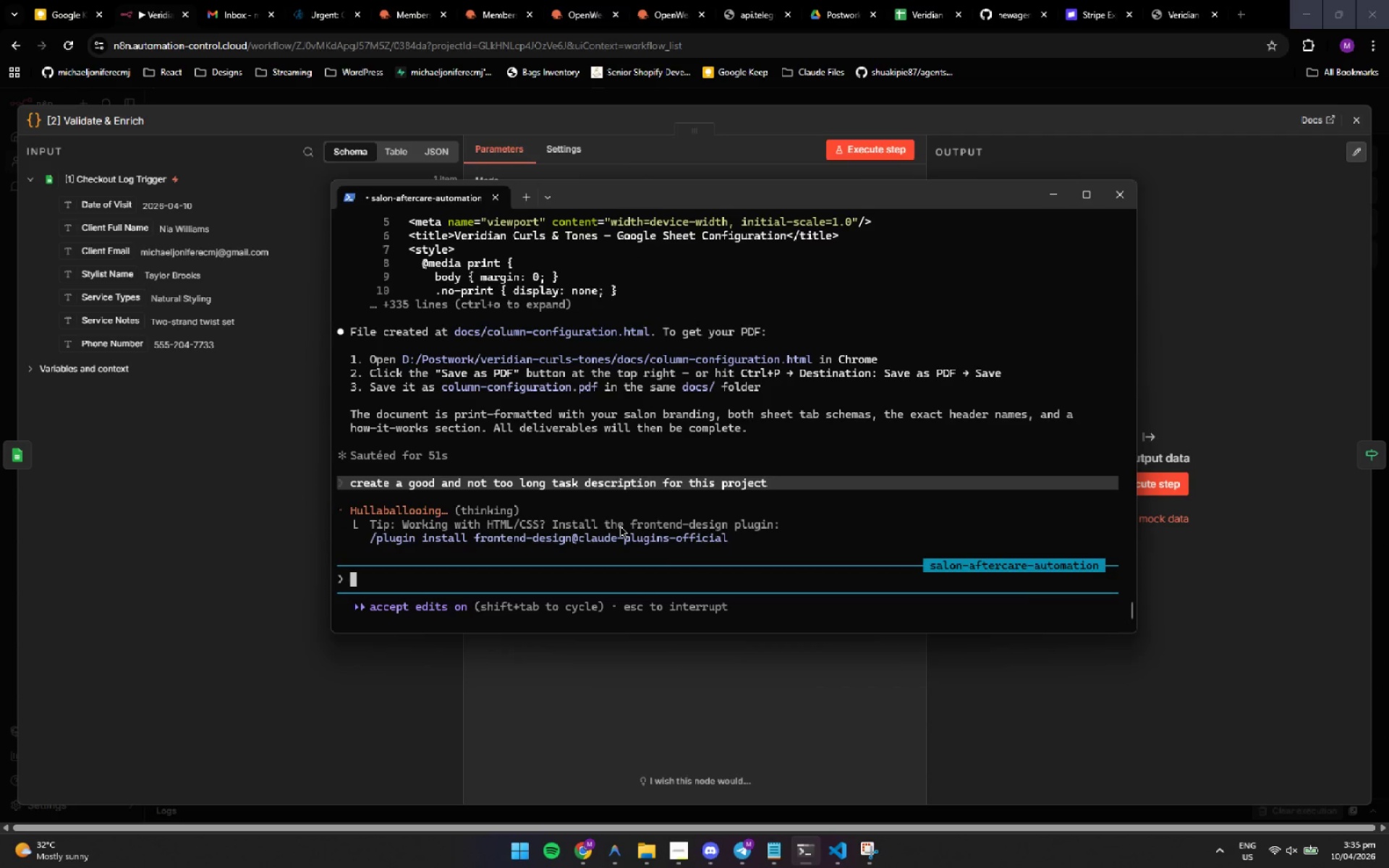 
left_click([739, 558])
 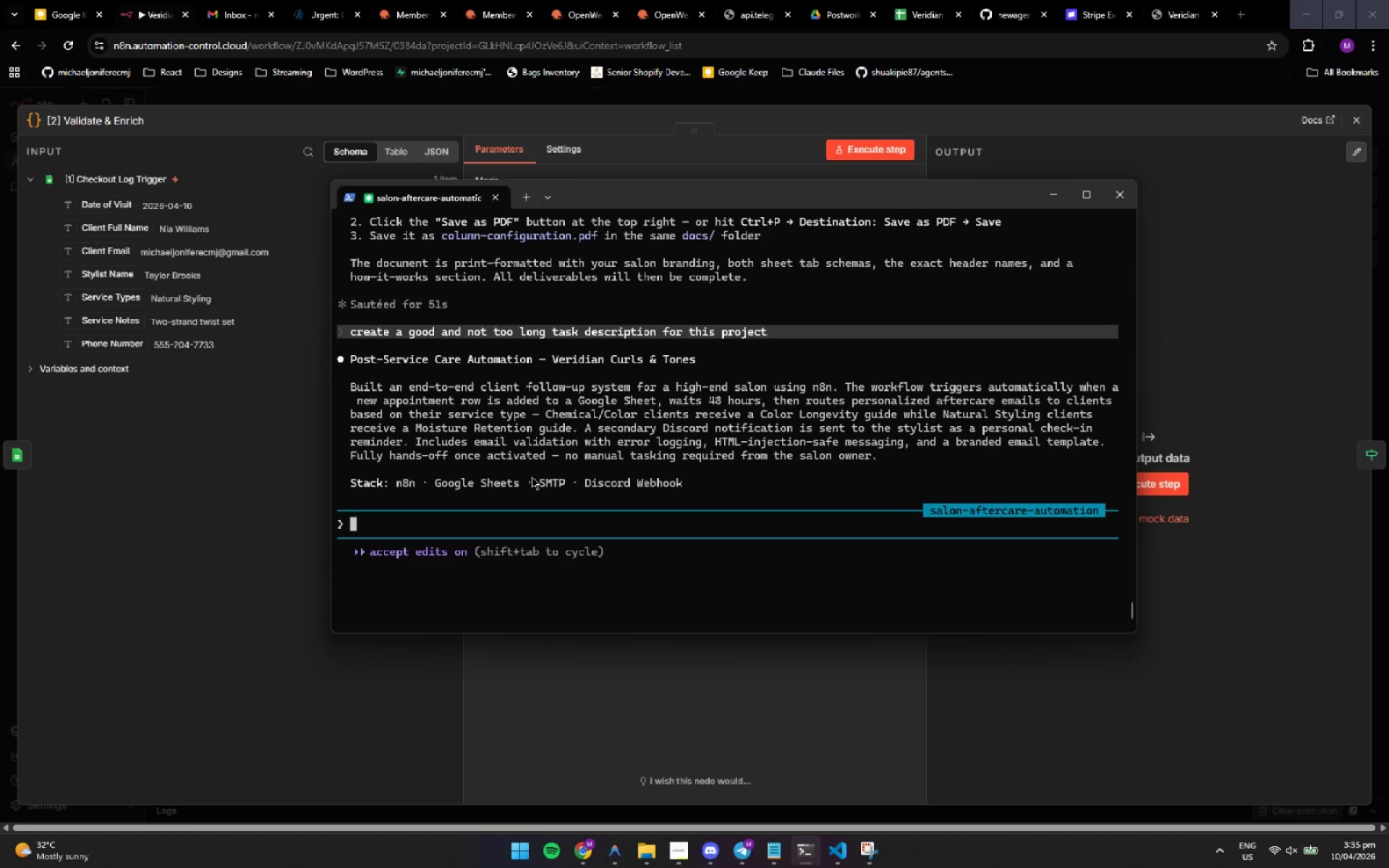 
wait(22.16)
 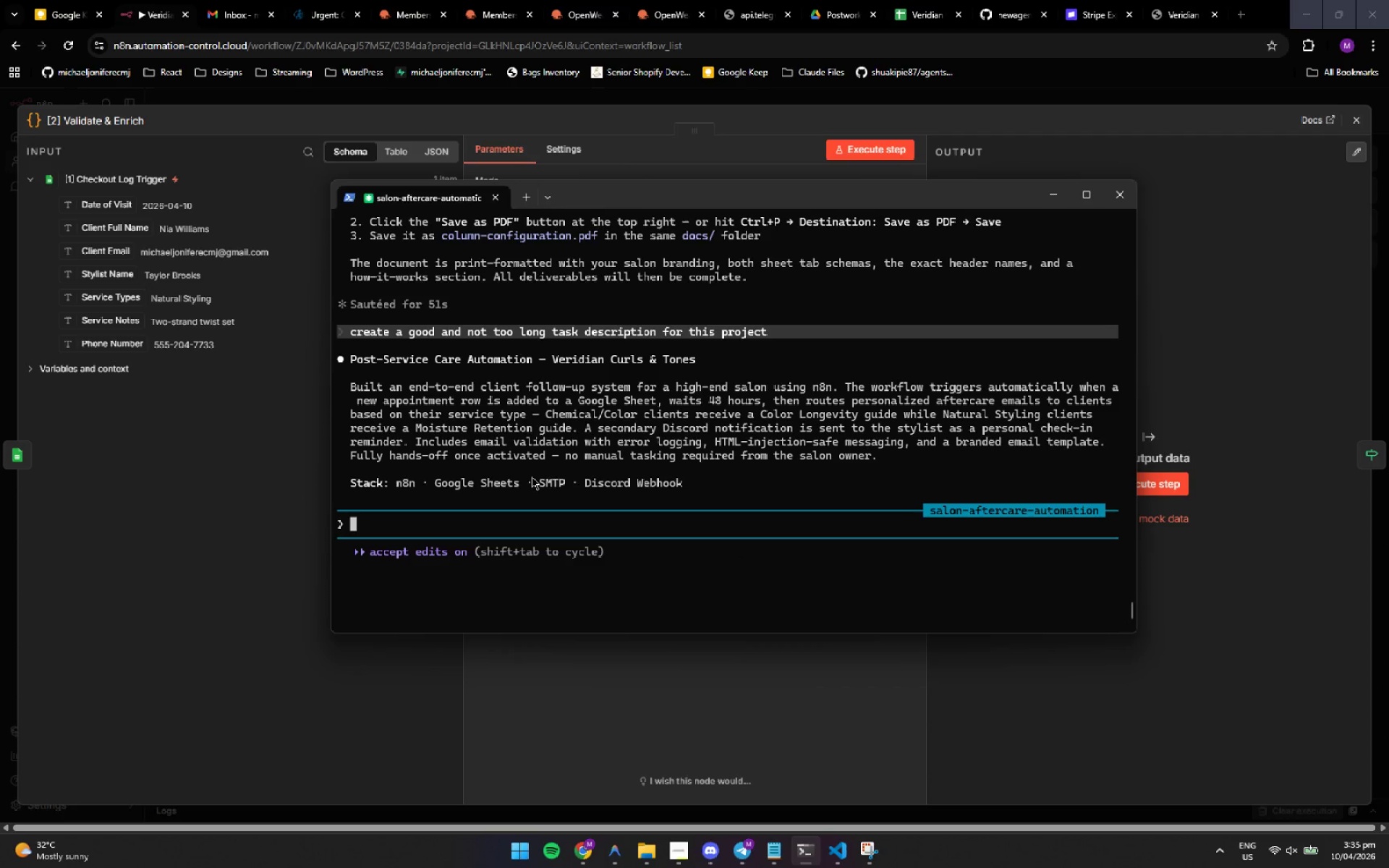 
left_click([670, 538])
 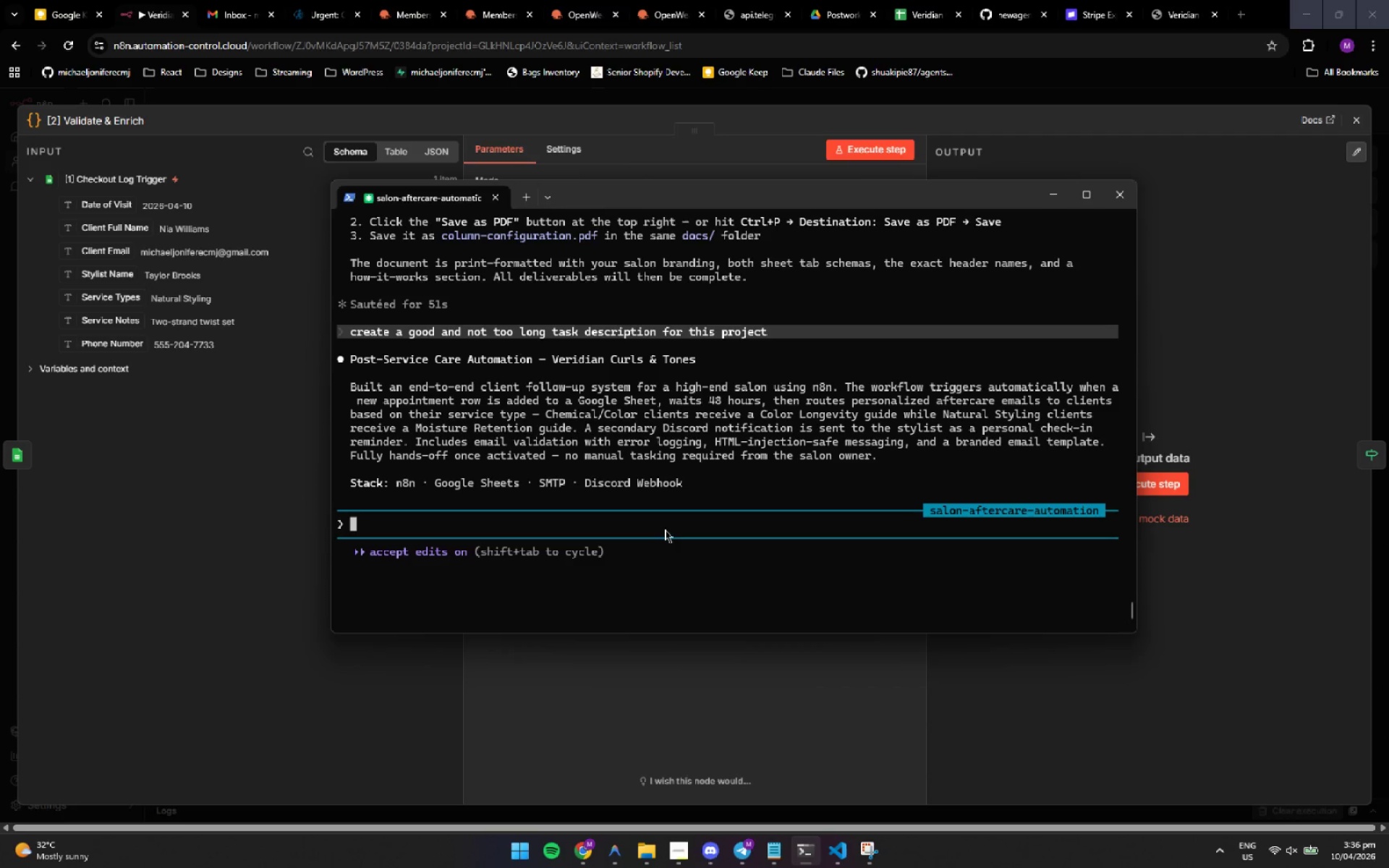 
wait(18.22)
 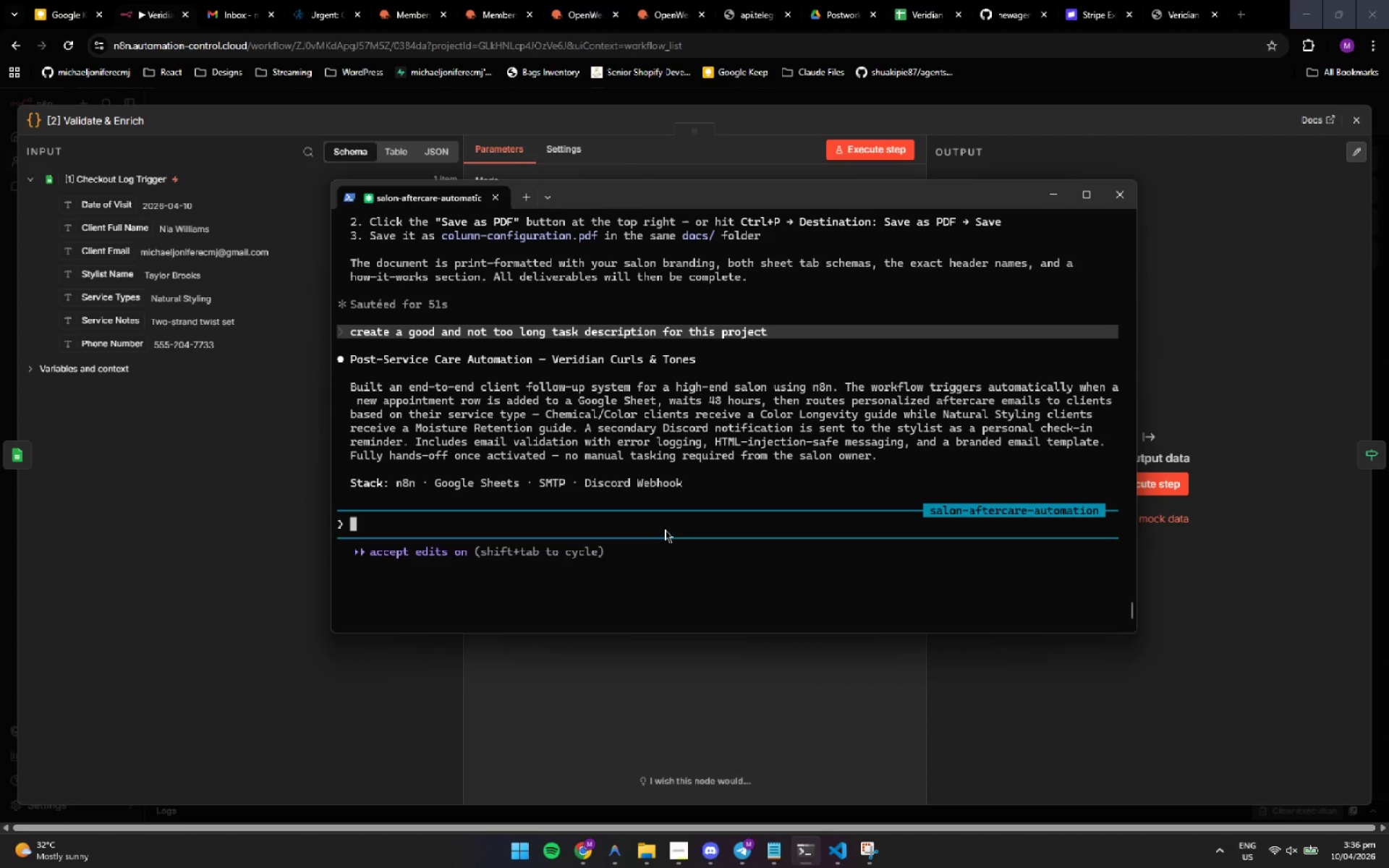 
left_click([636, 518])
 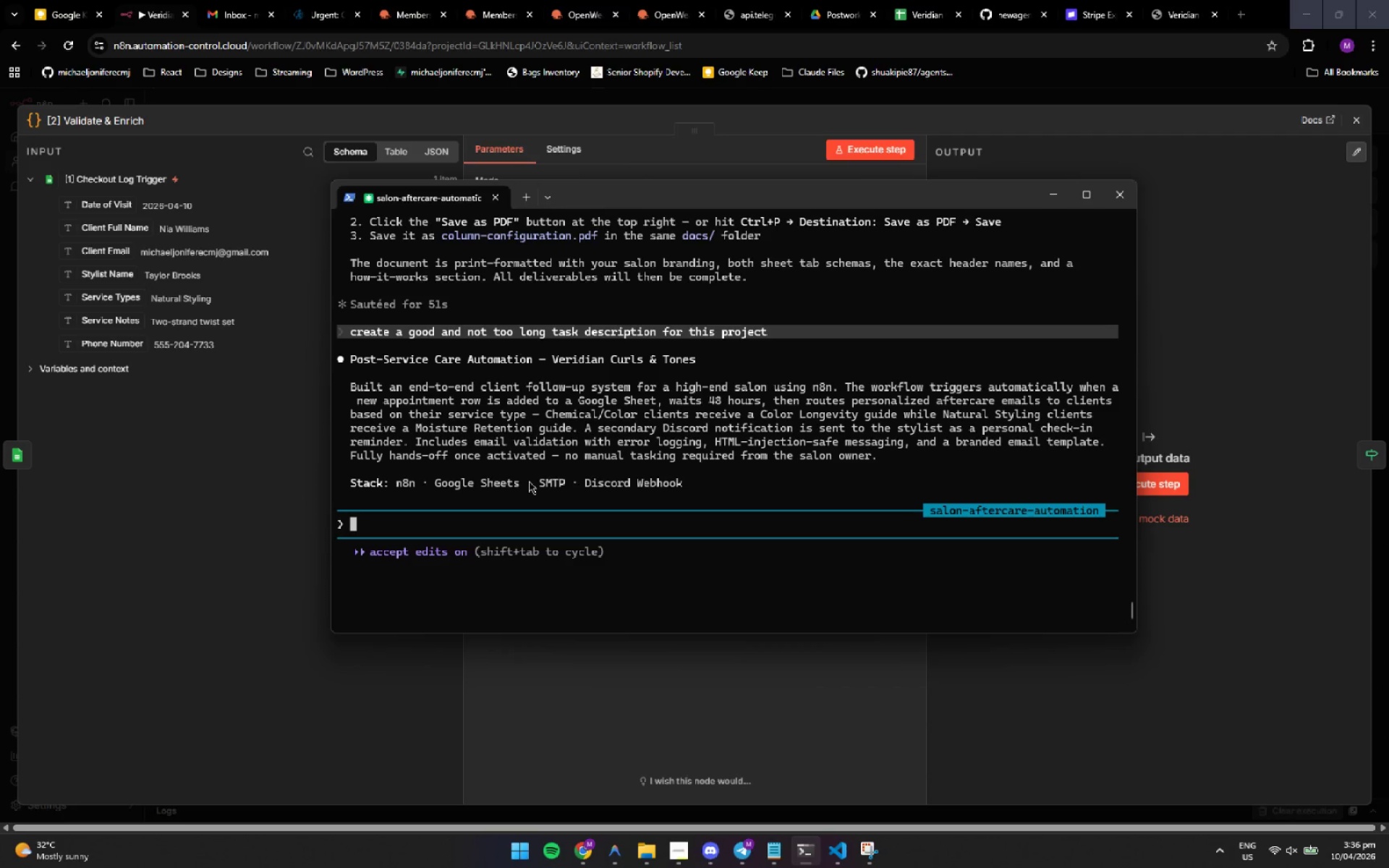 
wait(13.09)
 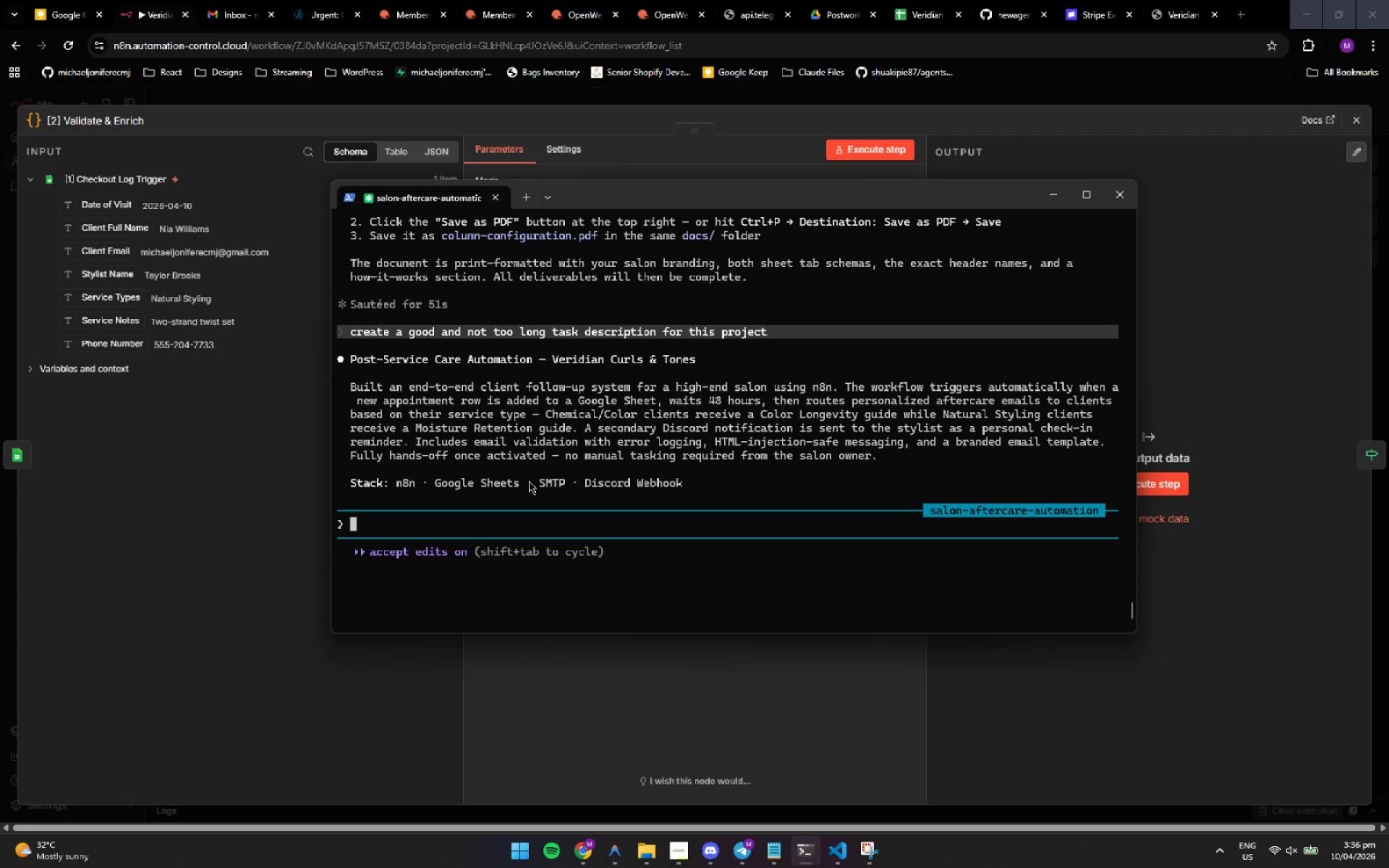 
left_click([620, 511])
 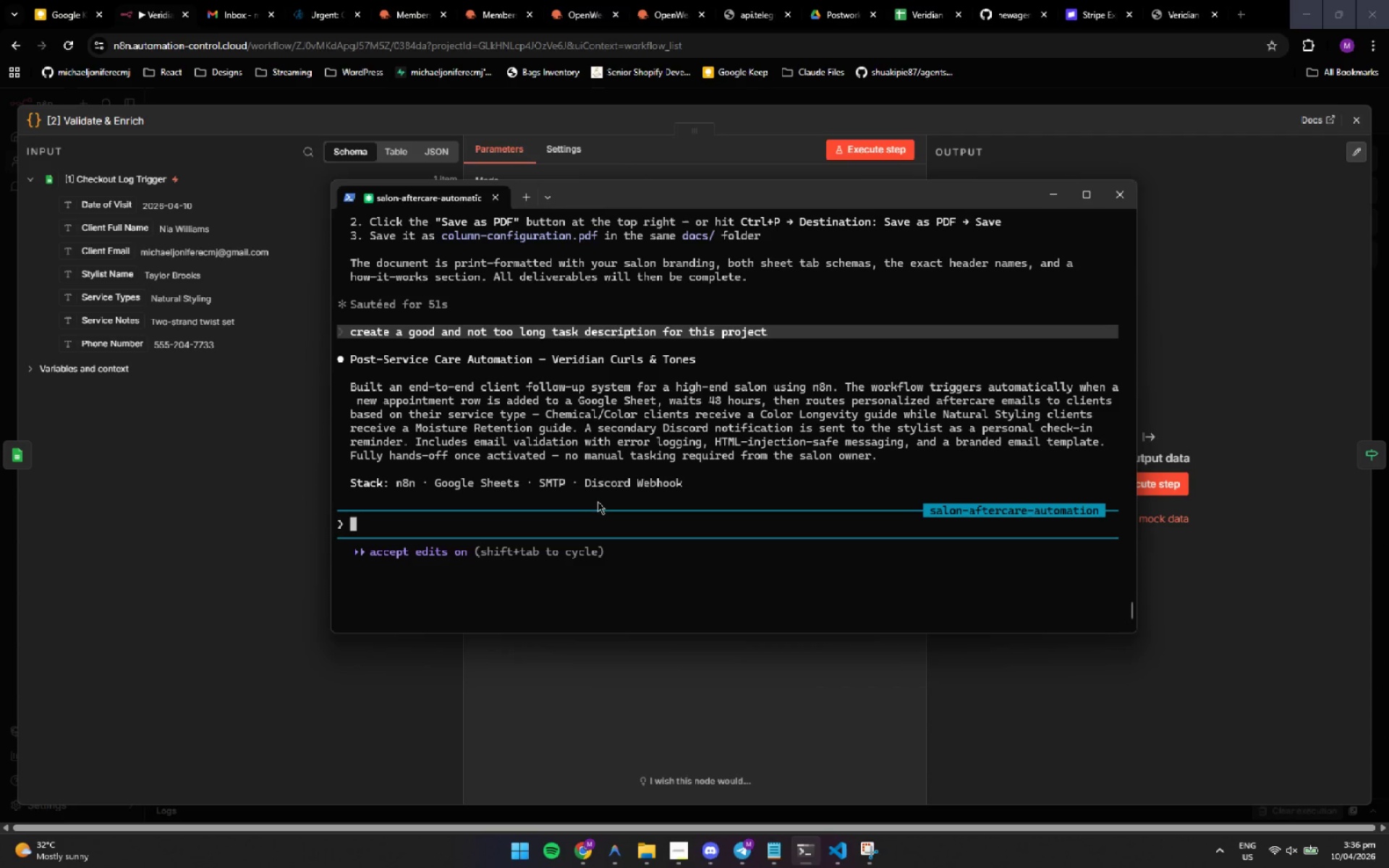 
wait(29.66)
 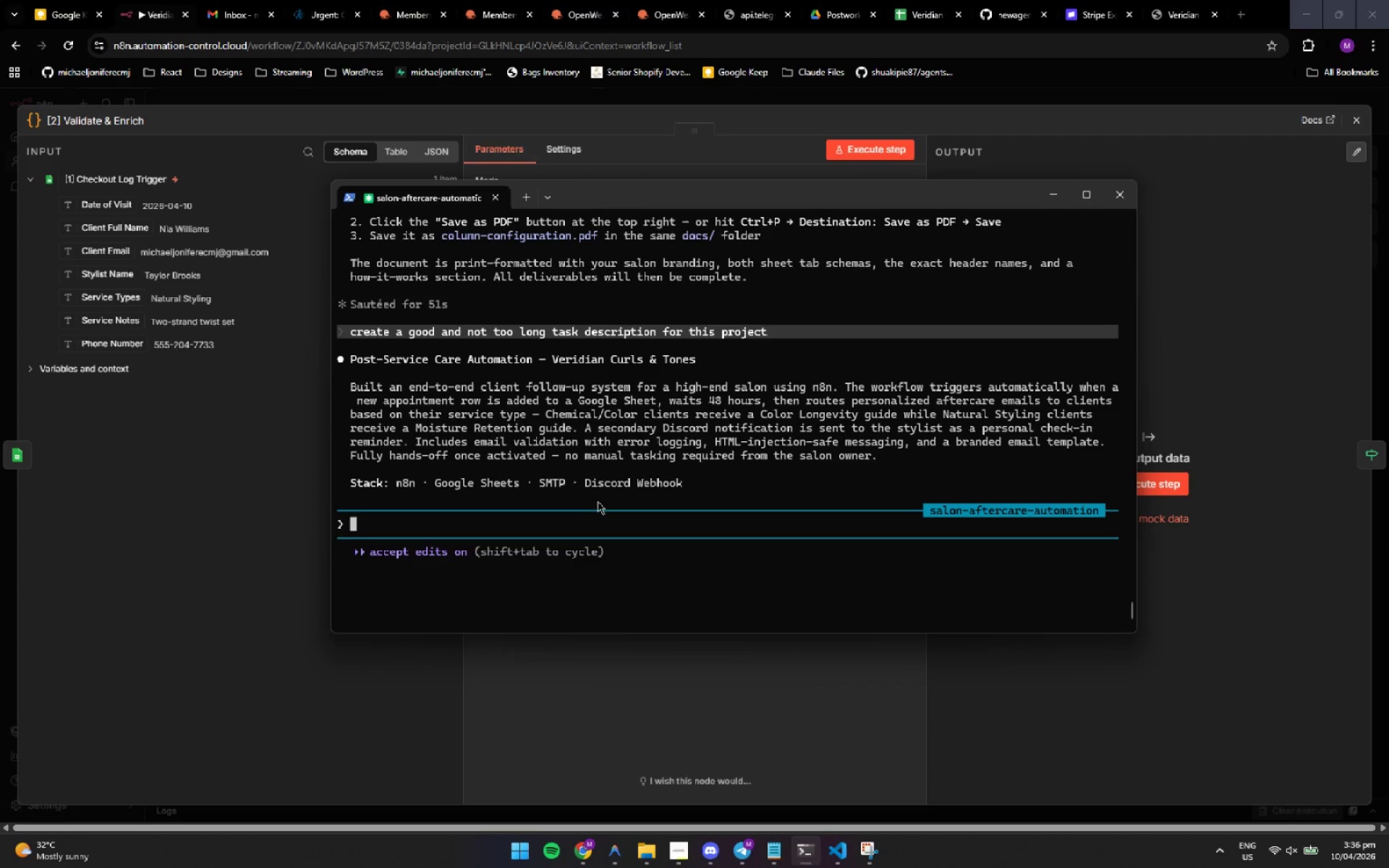 
left_click_drag(start_coordinate=[613, 192], to_coordinate=[619, 297])
 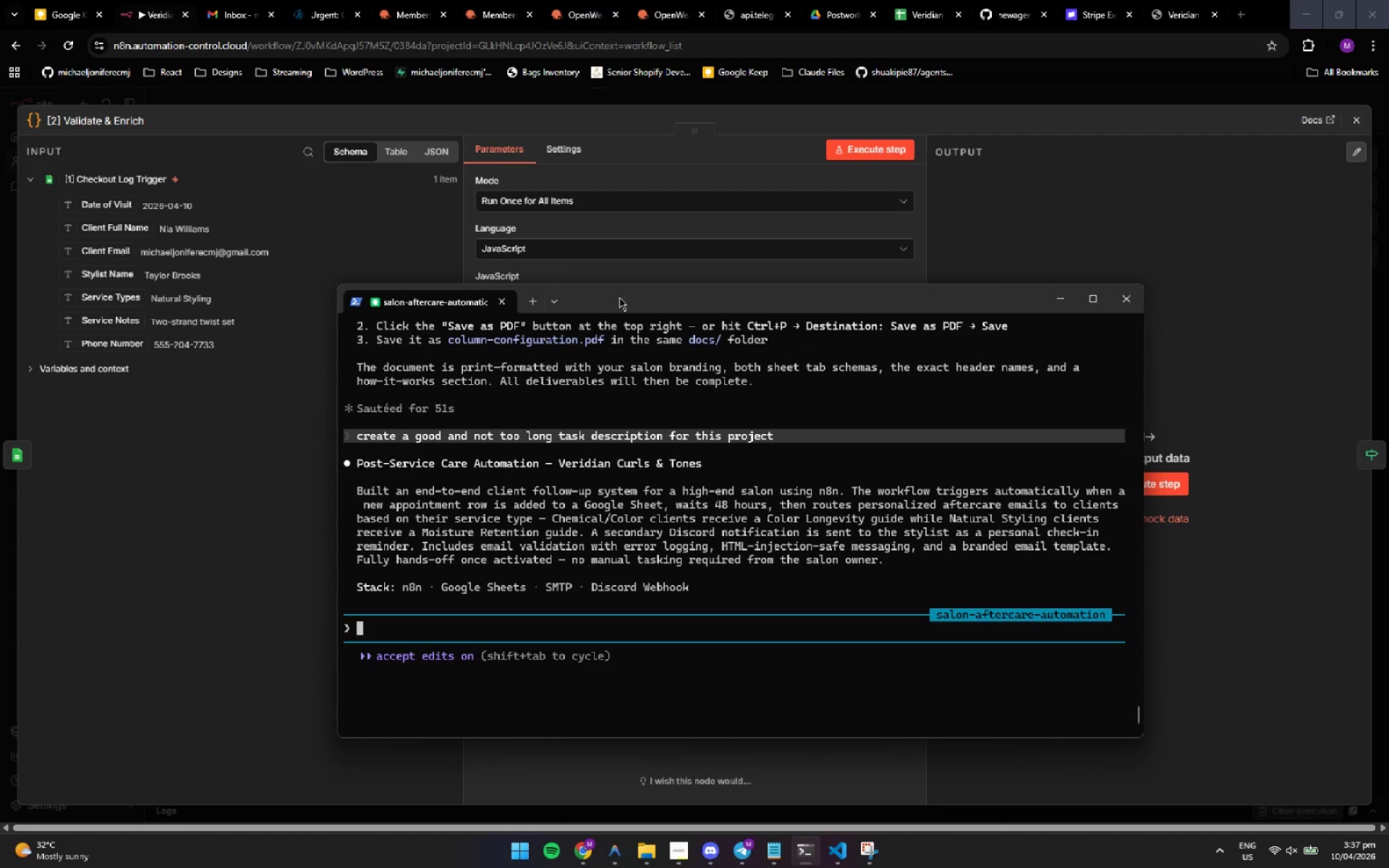 
wait(24.48)
 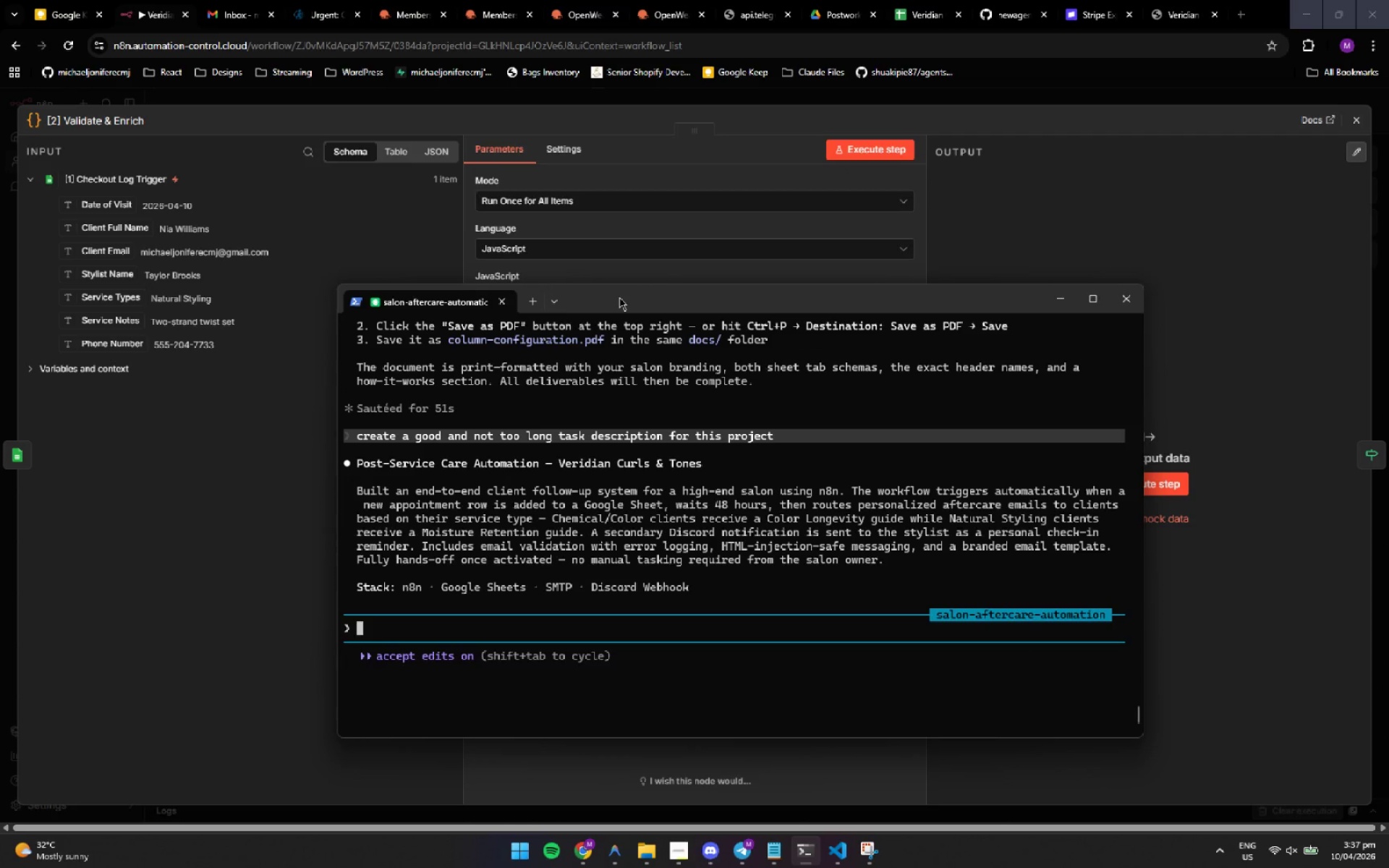 
left_click([677, 401])
 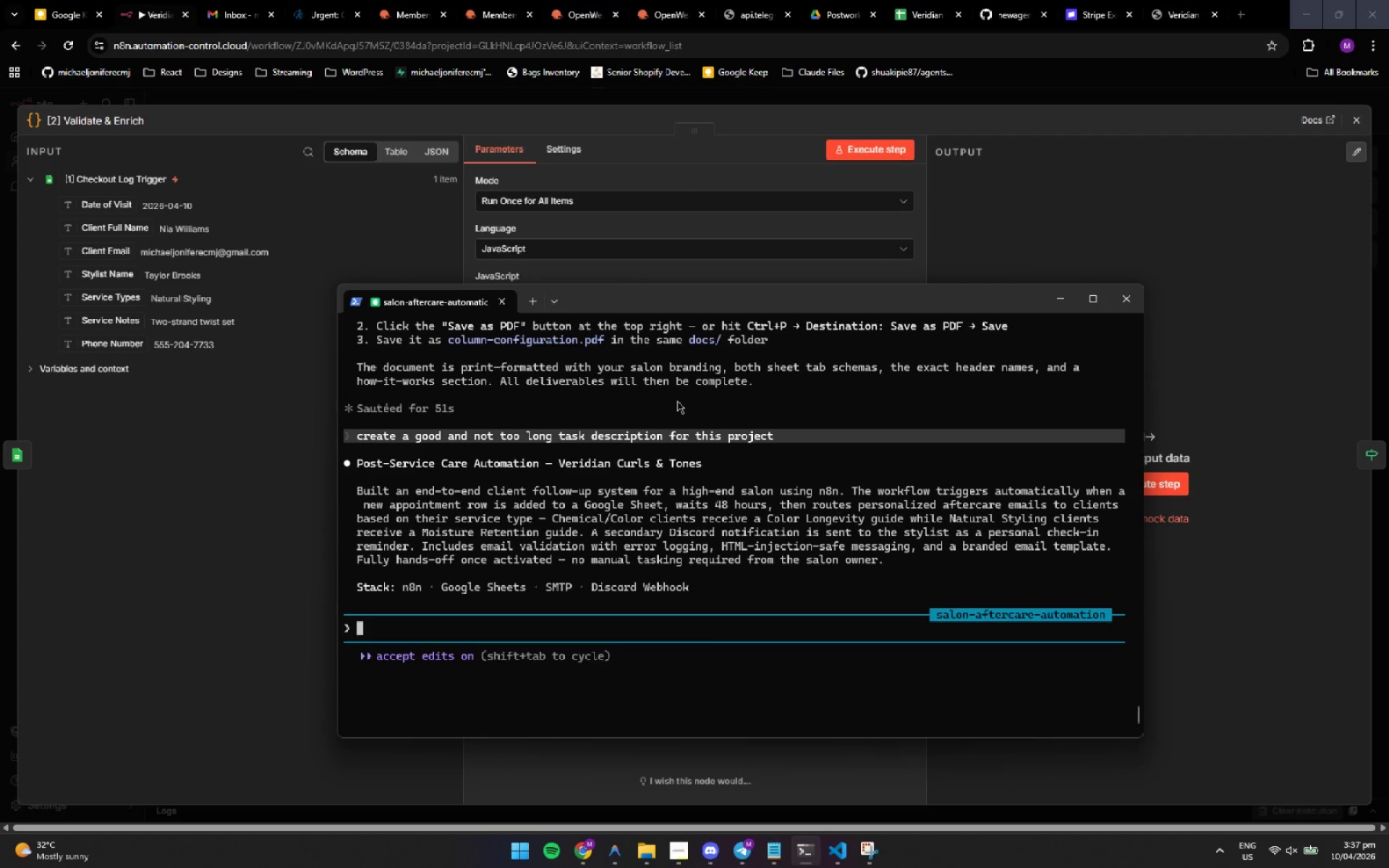 
wait(20.84)
 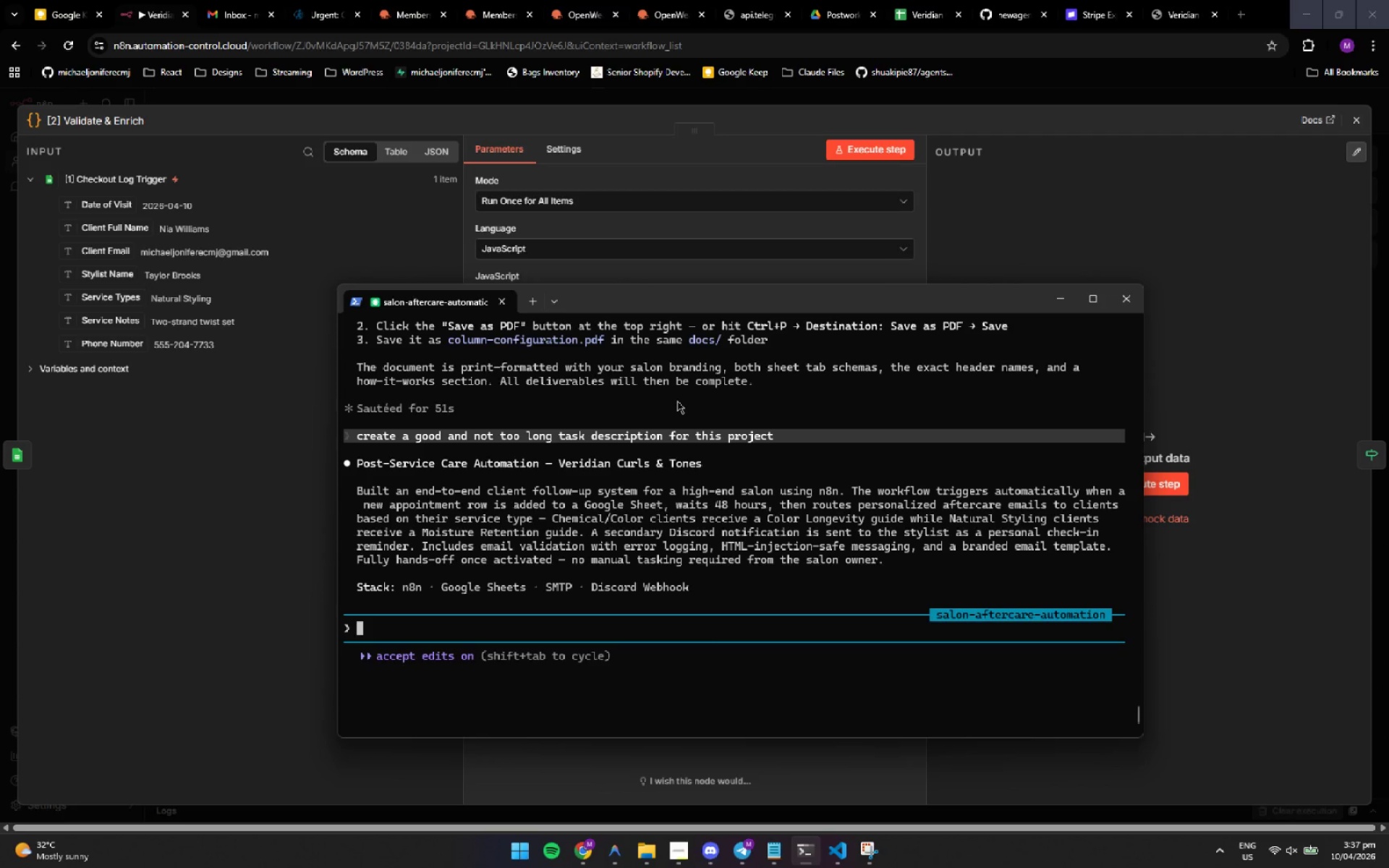 
left_click([786, 720])
 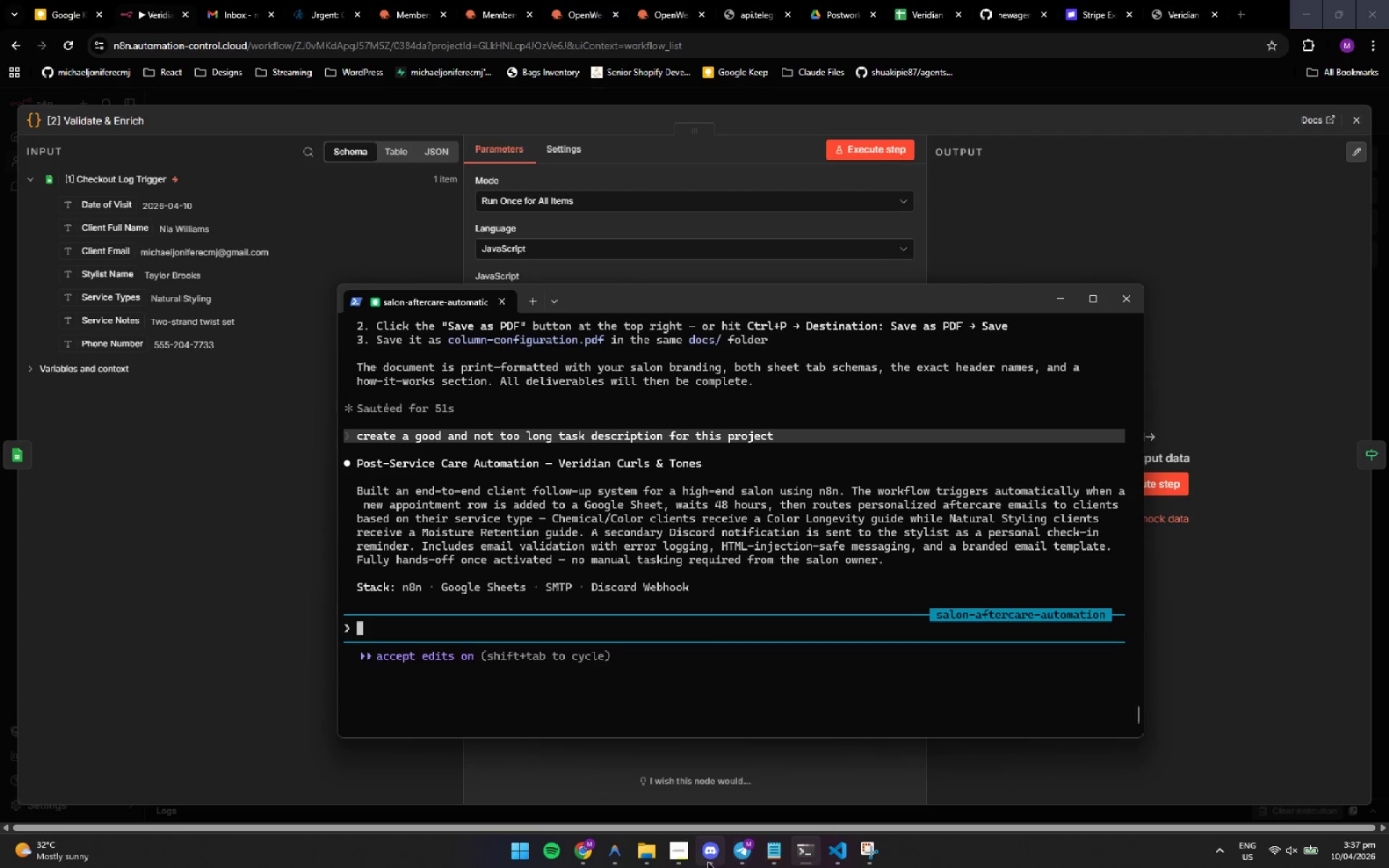 
left_click([710, 860])
 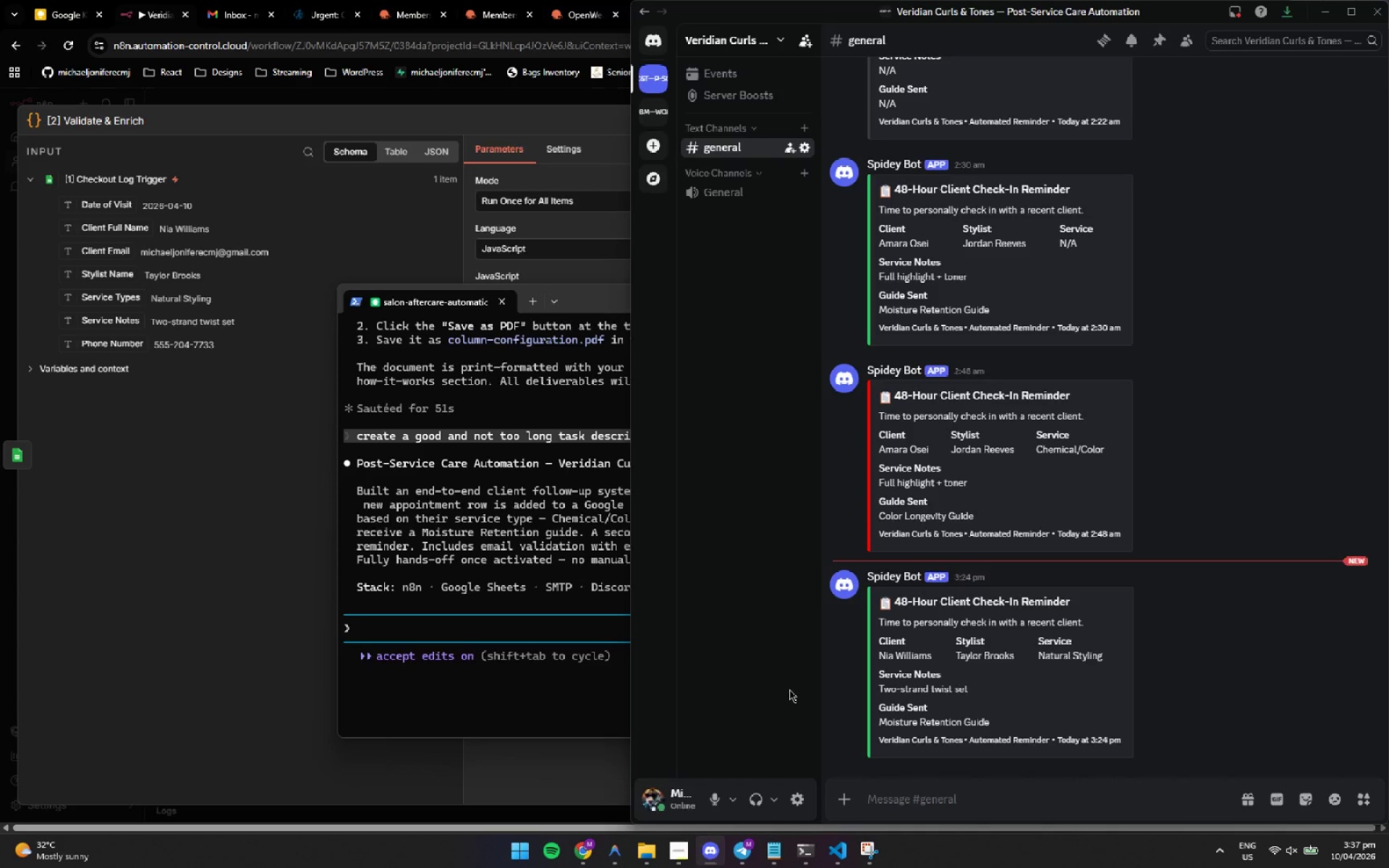 
key(ArrowUp)
 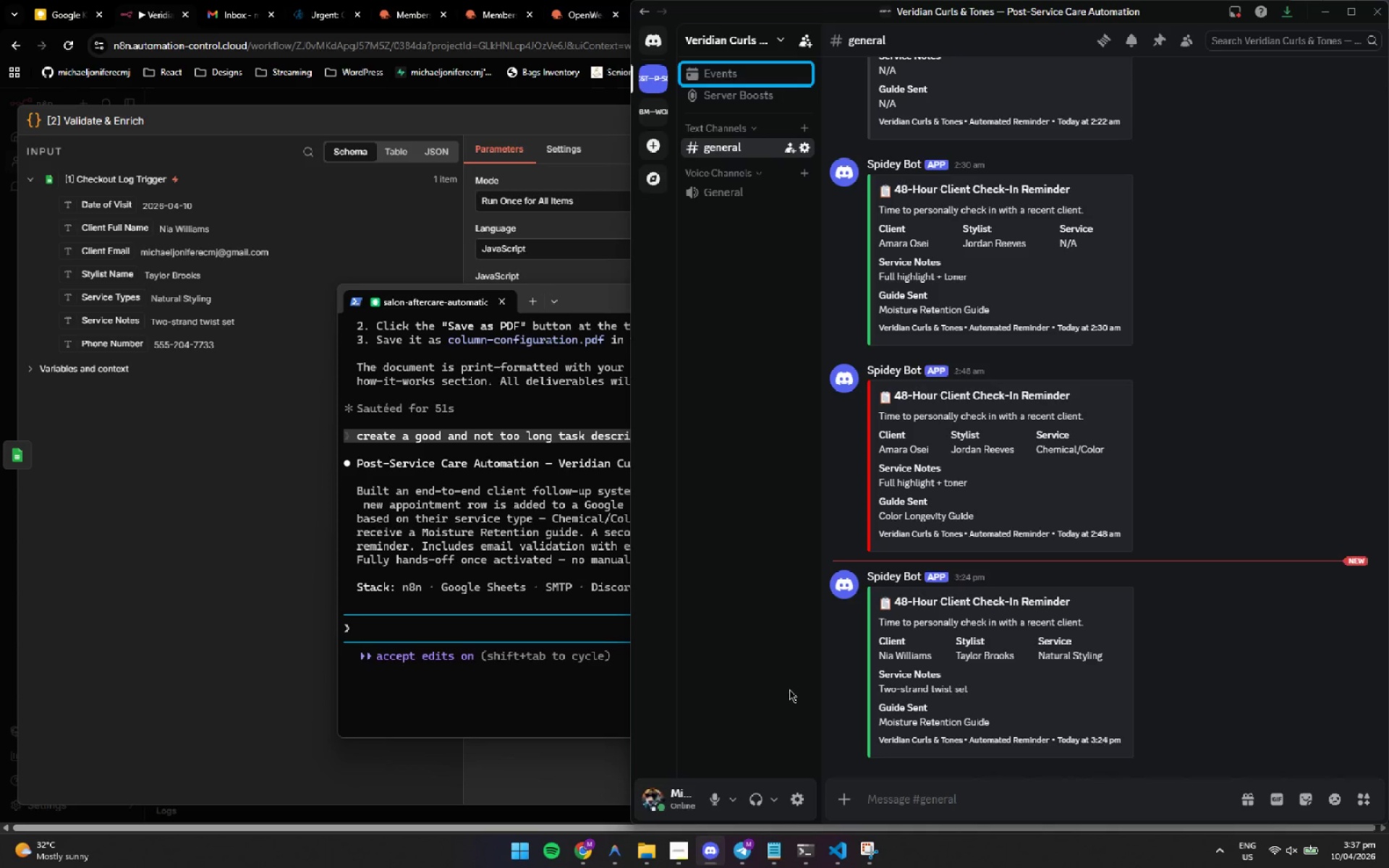 
key(ArrowDown)
 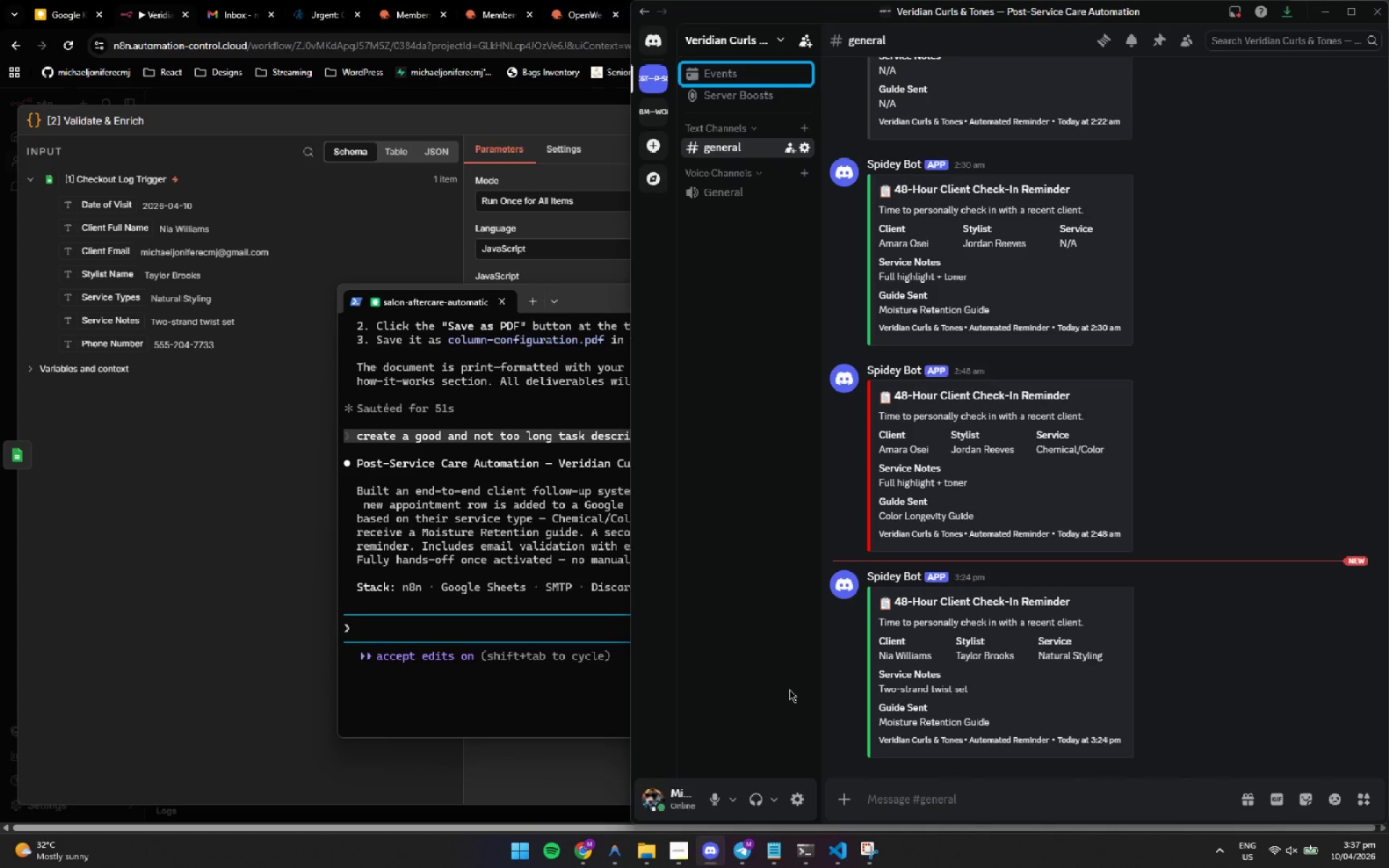 
key(ArrowUp)
 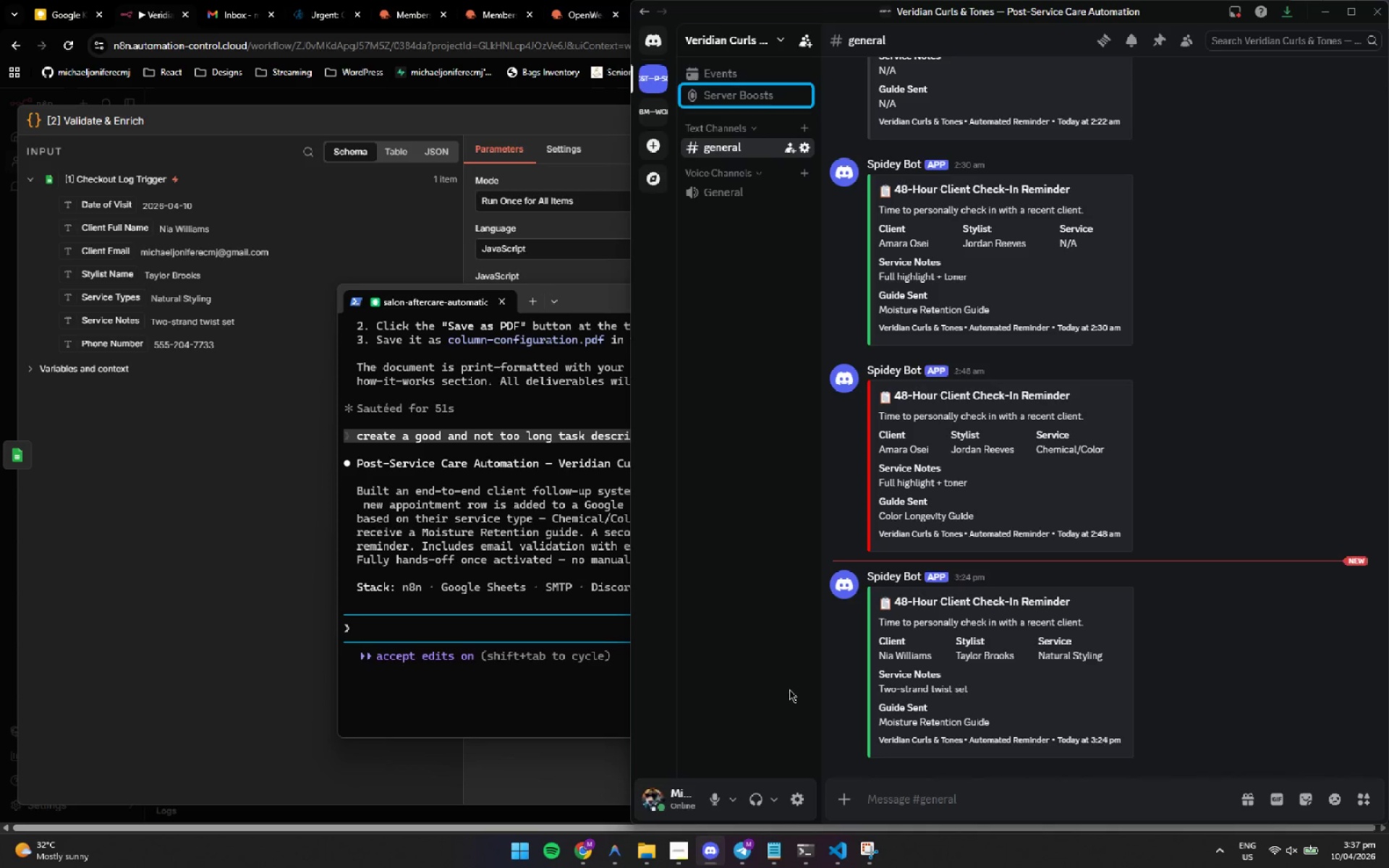 
key(ArrowDown)
 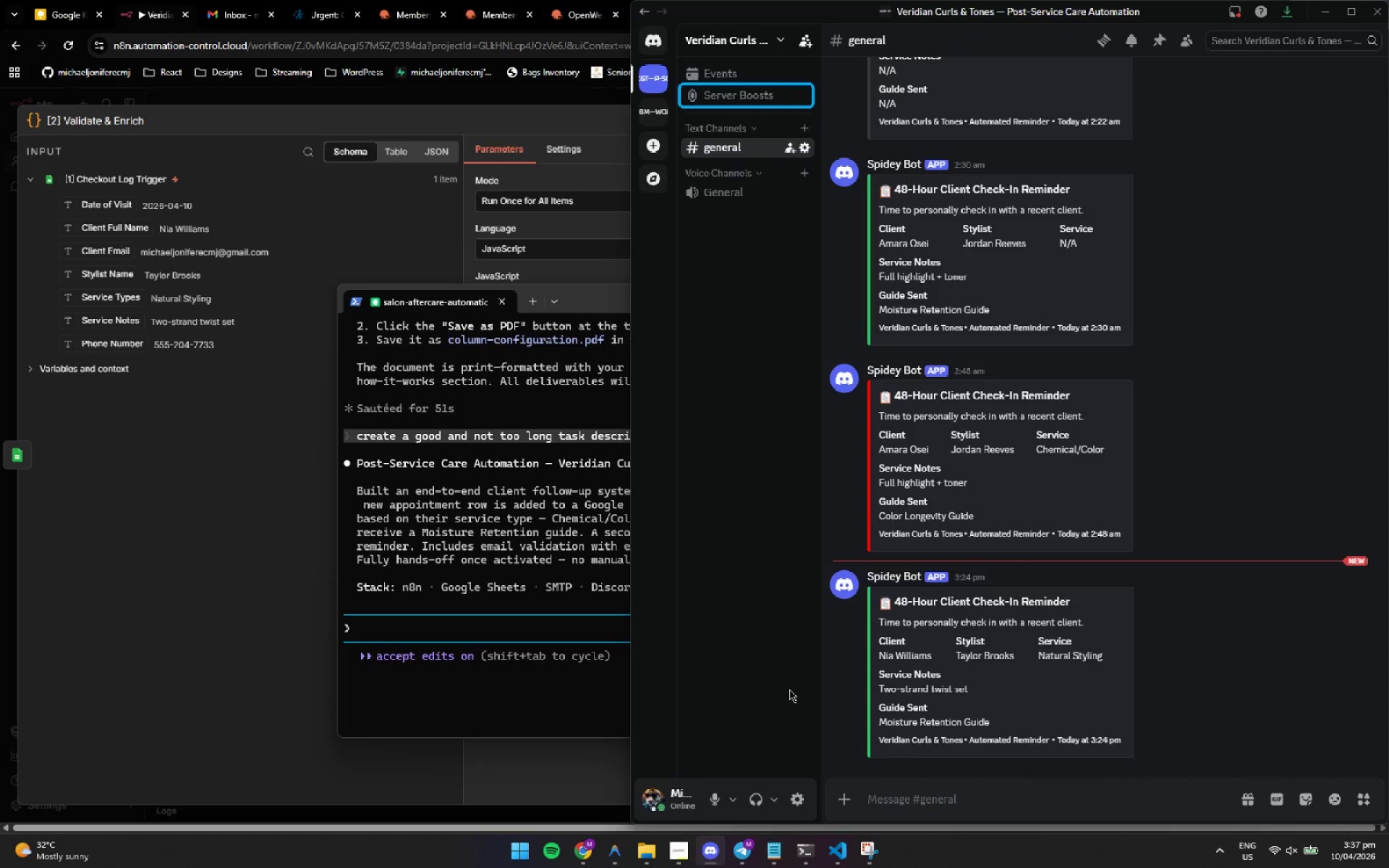 
key(ArrowDown)
 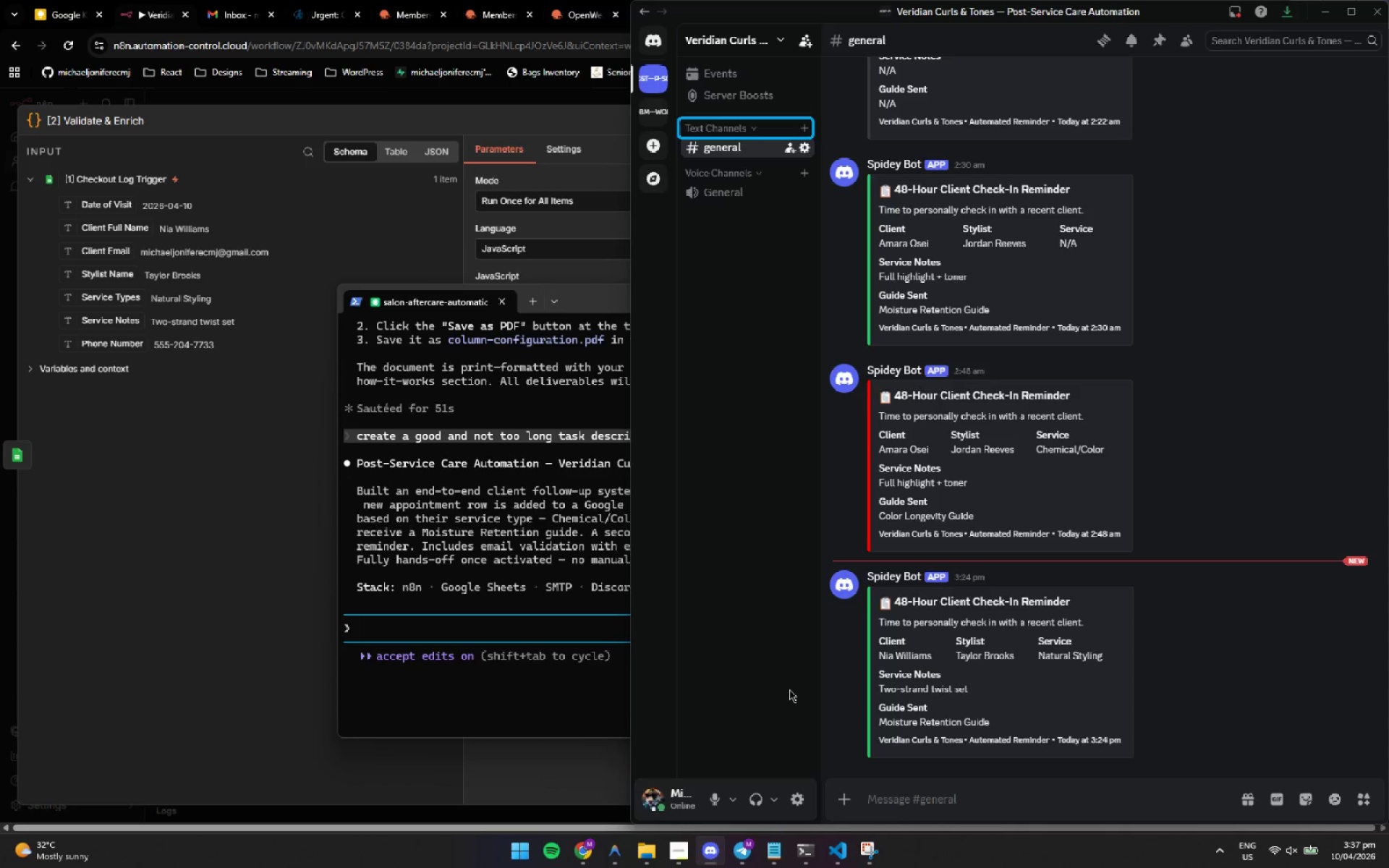 
key(ArrowDown)
 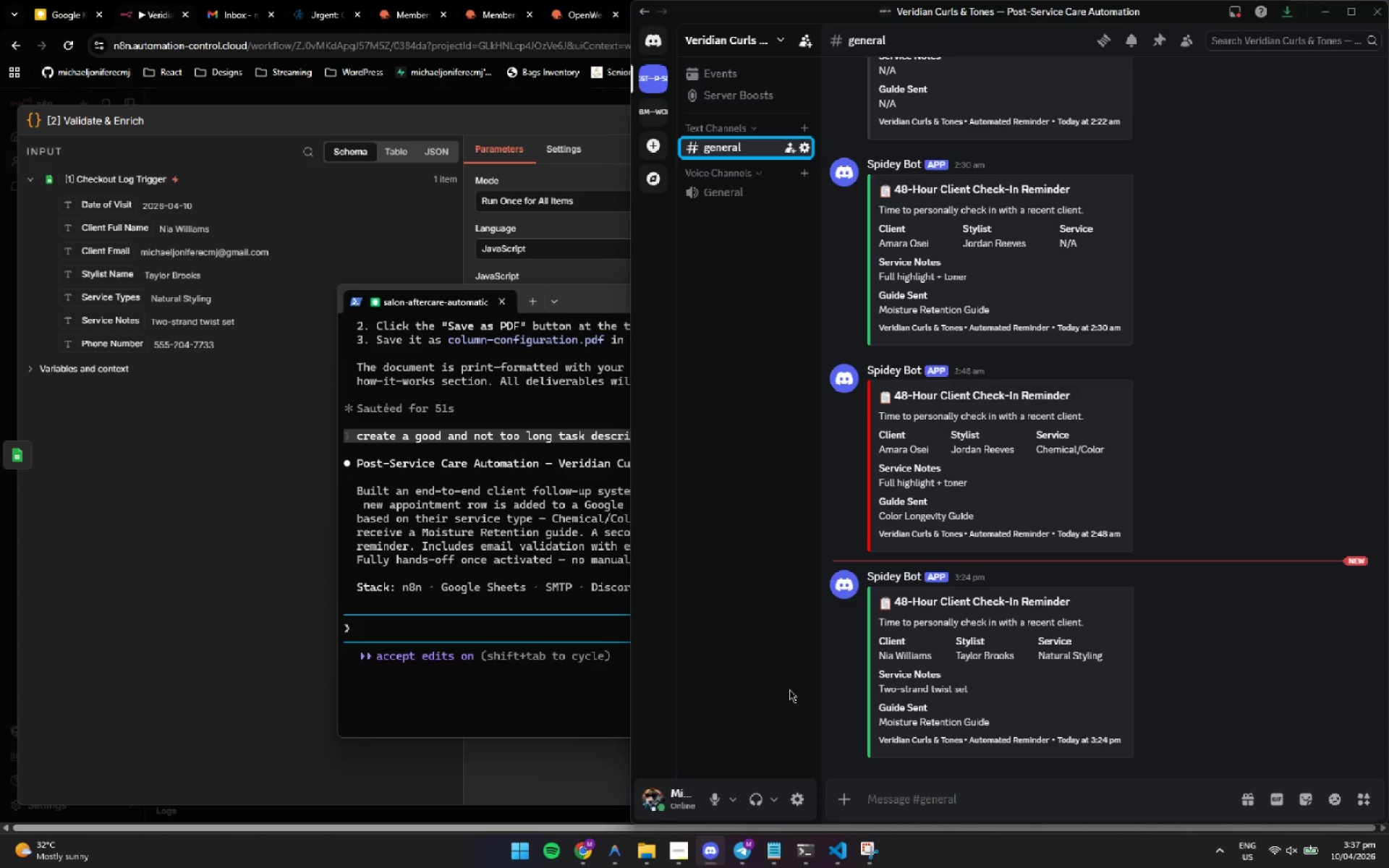 
key(ArrowRight)
 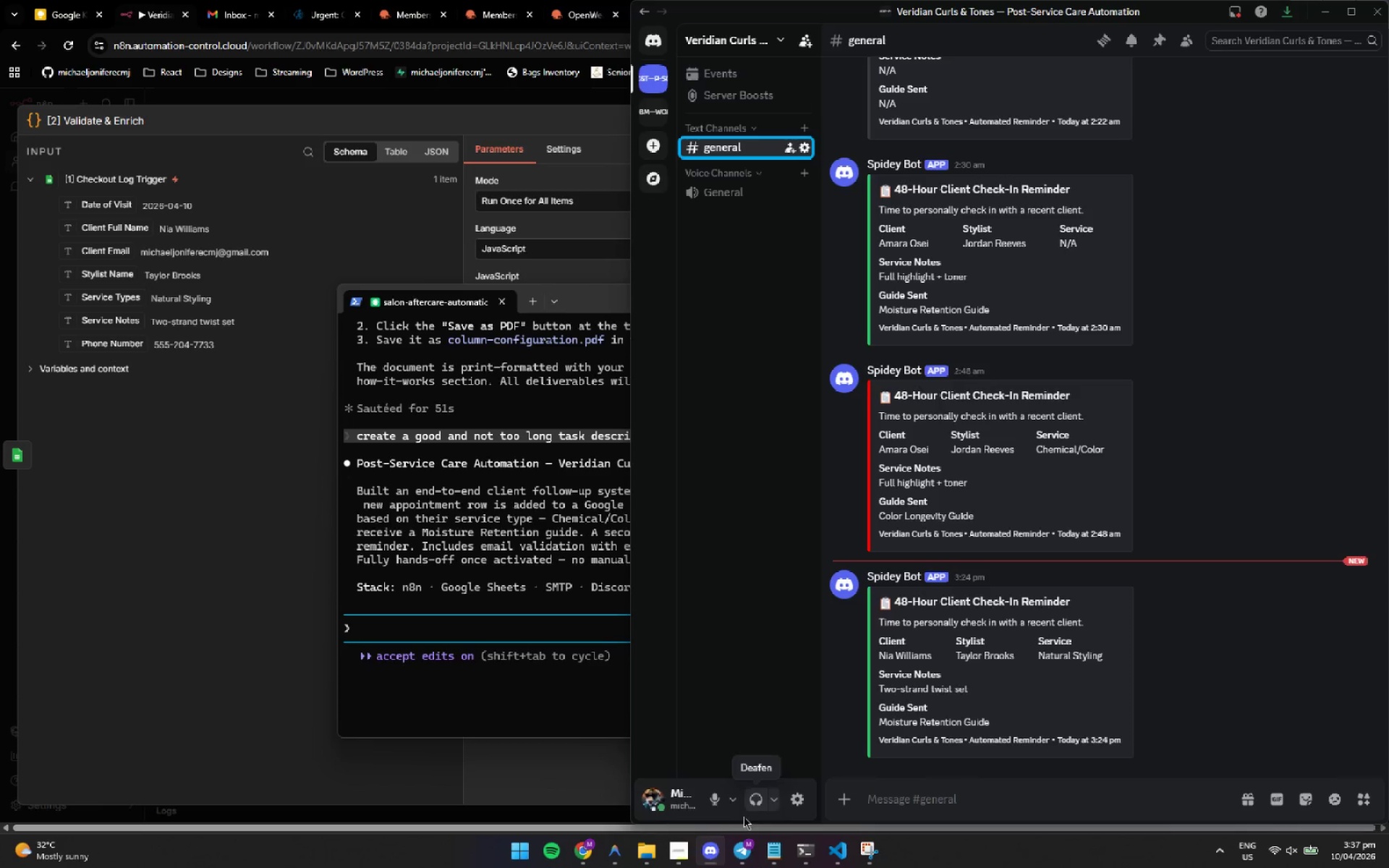 
wait(6.17)
 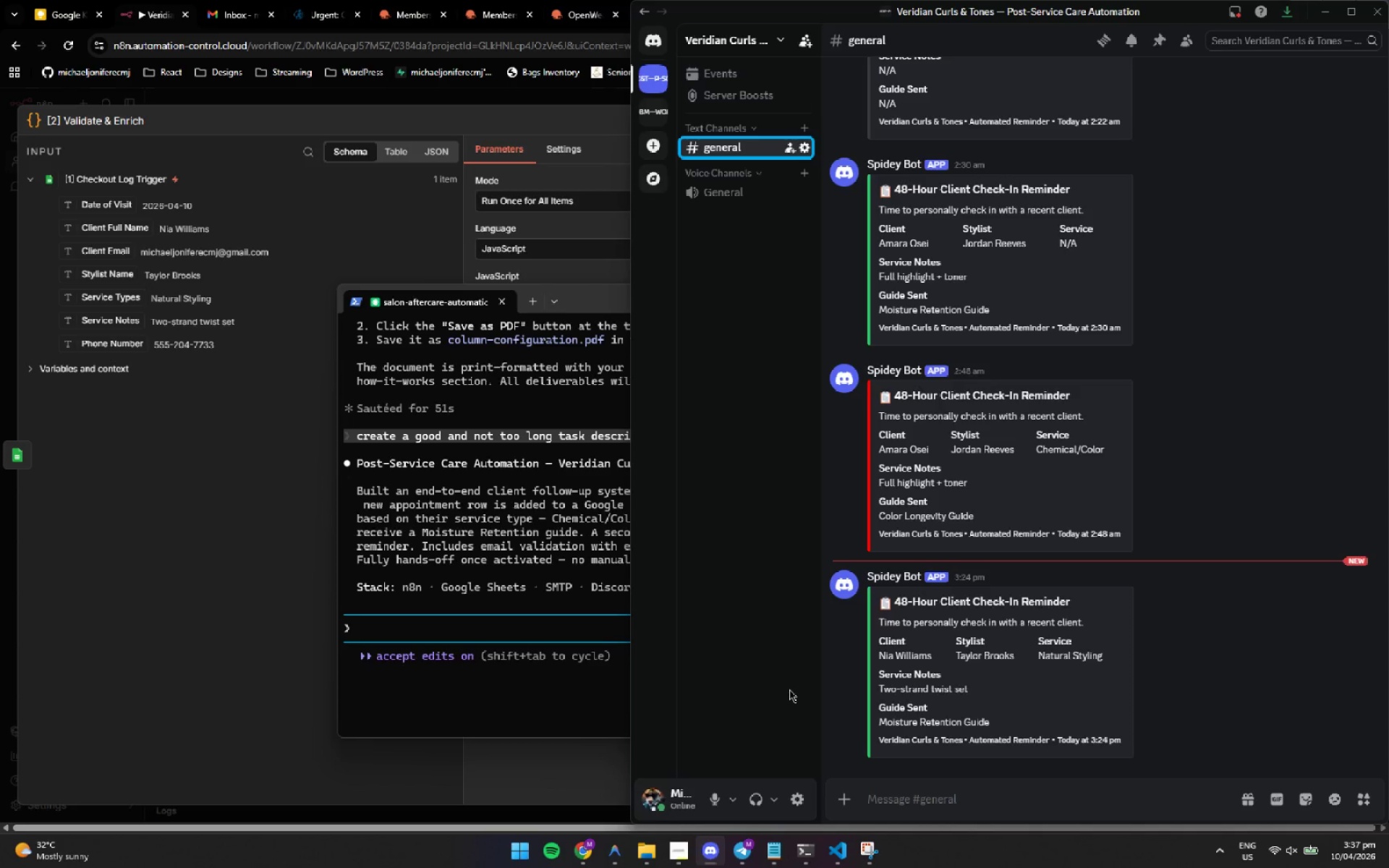 
left_click([585, 861])
 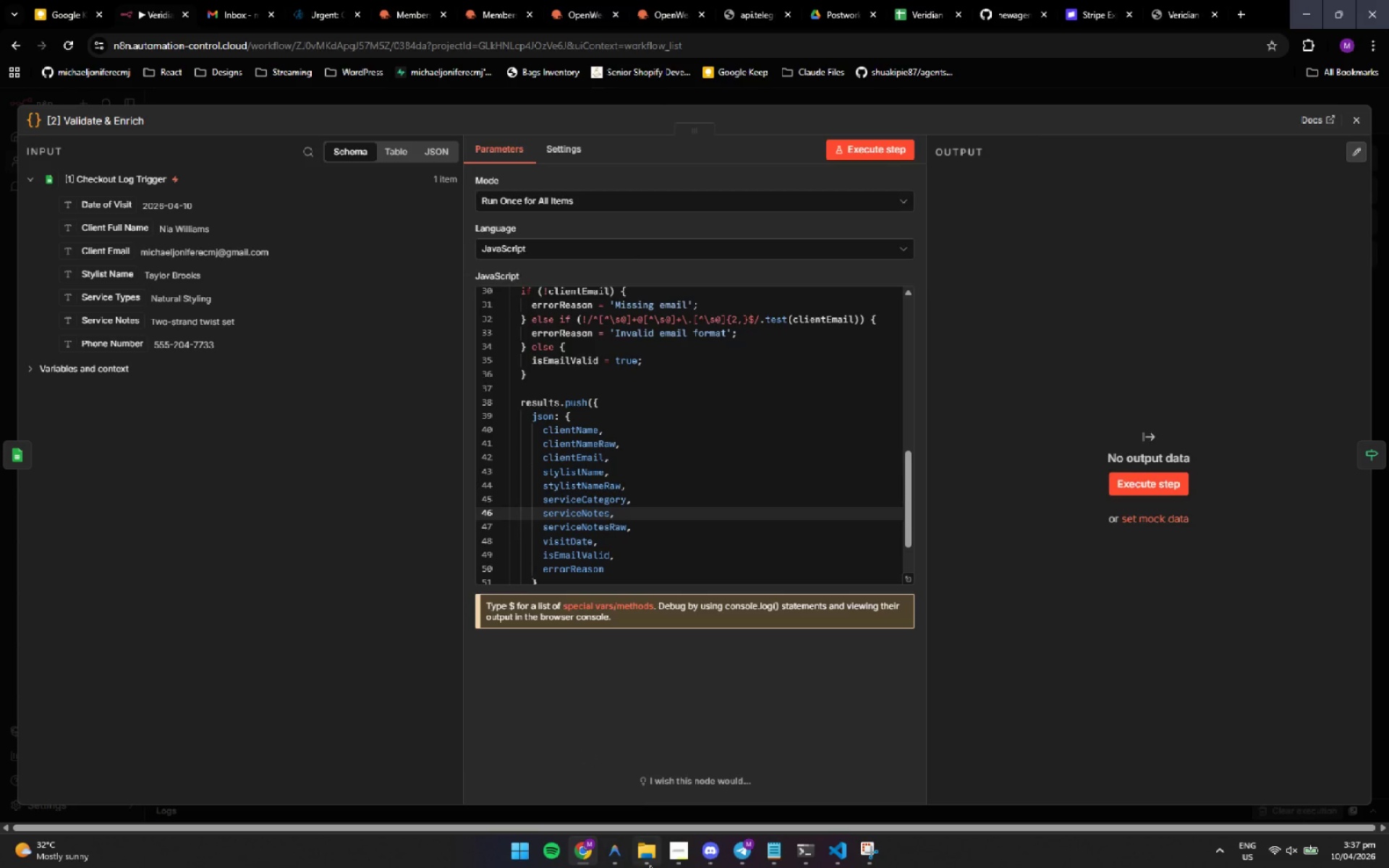 
left_click([607, 846])
 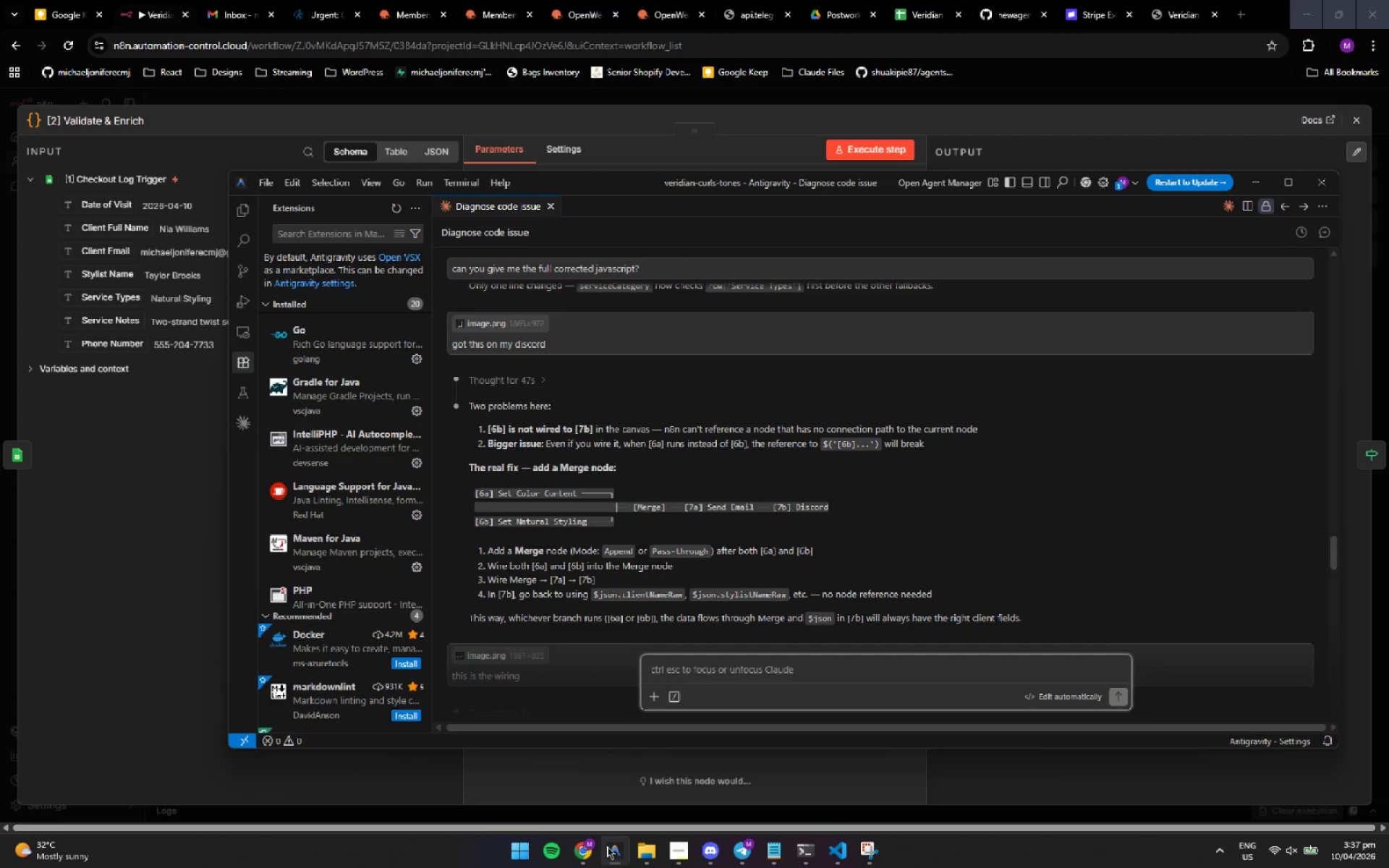 
key(ArrowDown)
 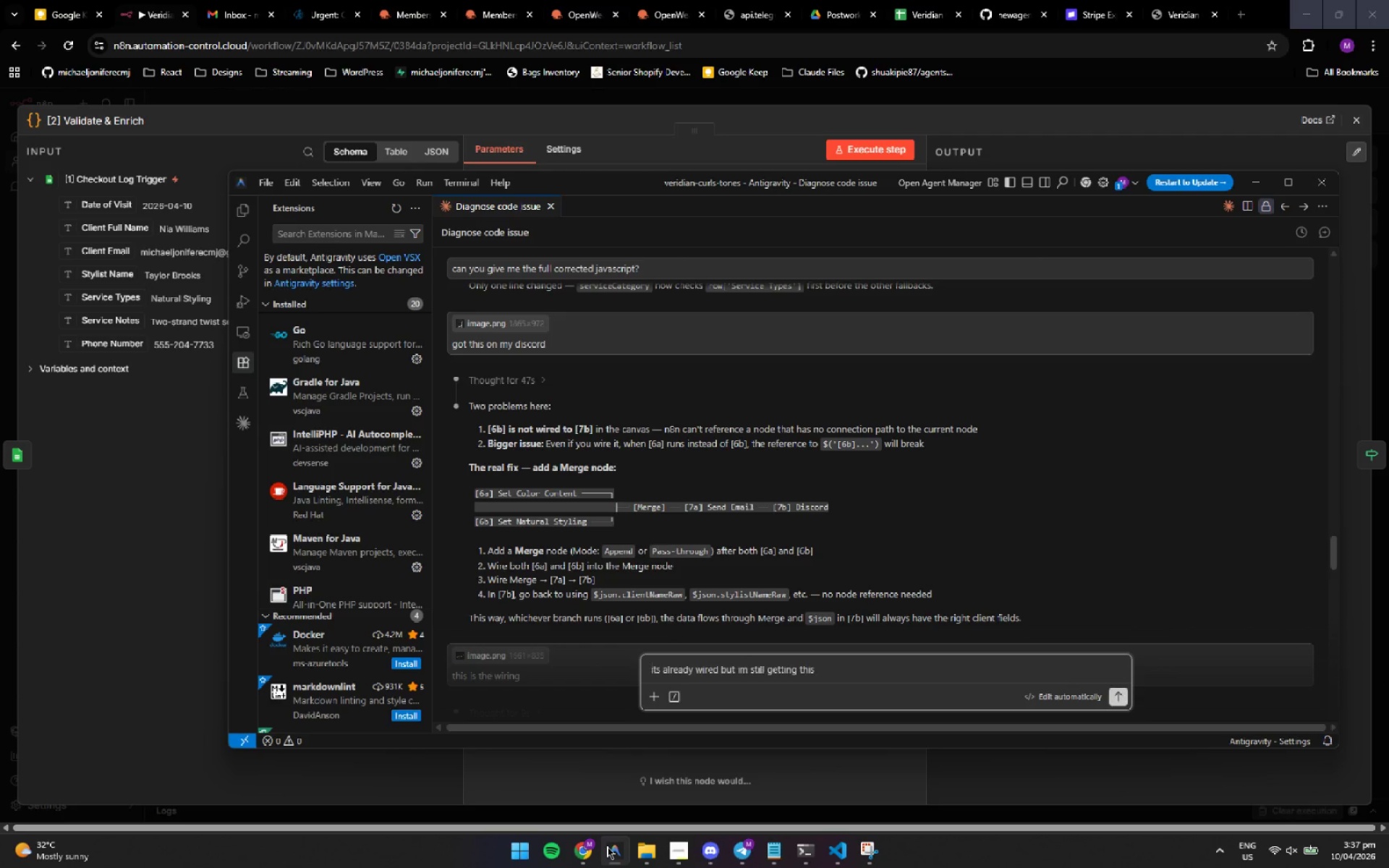 
key(ArrowUp)
 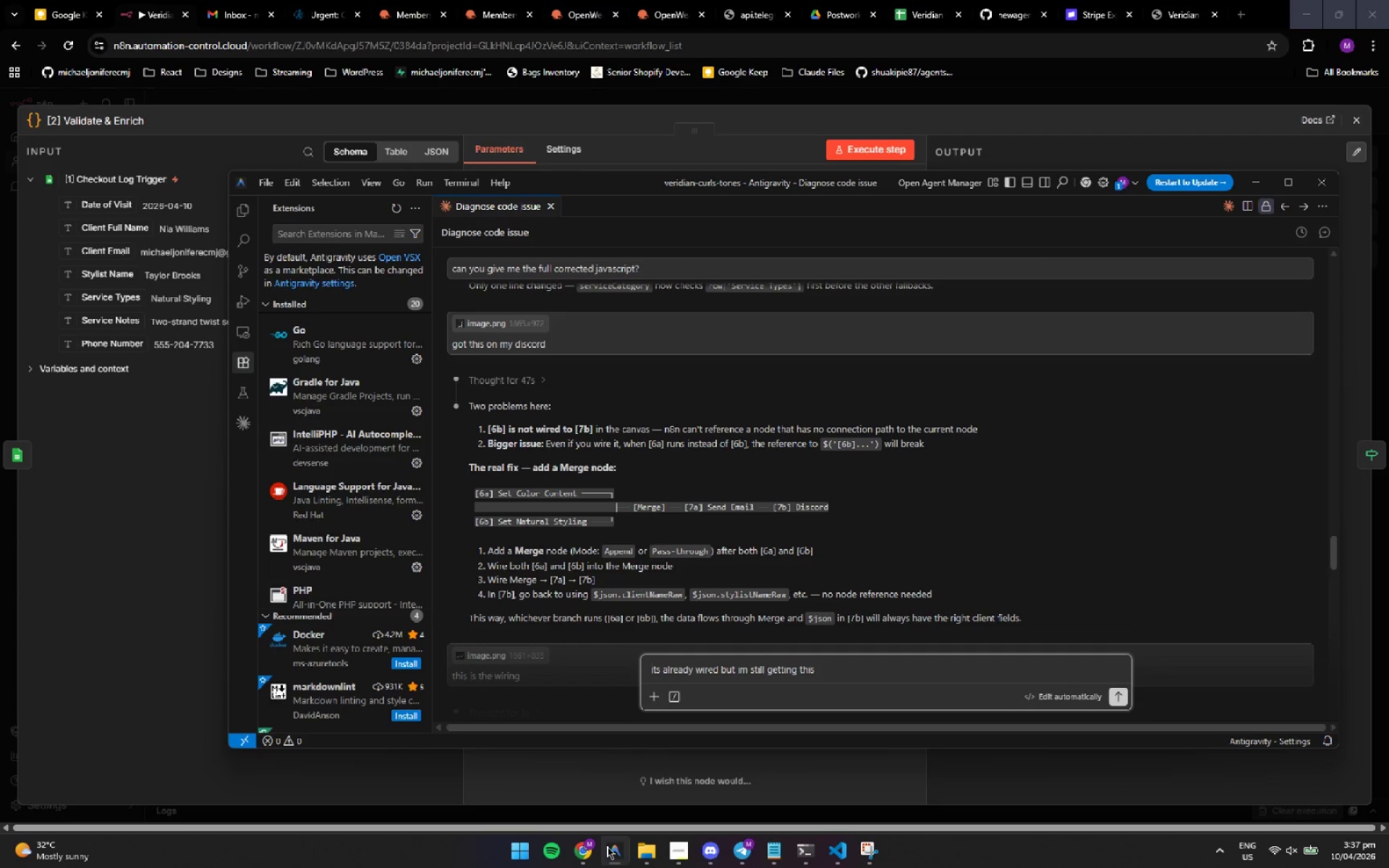 
key(ArrowUp)
 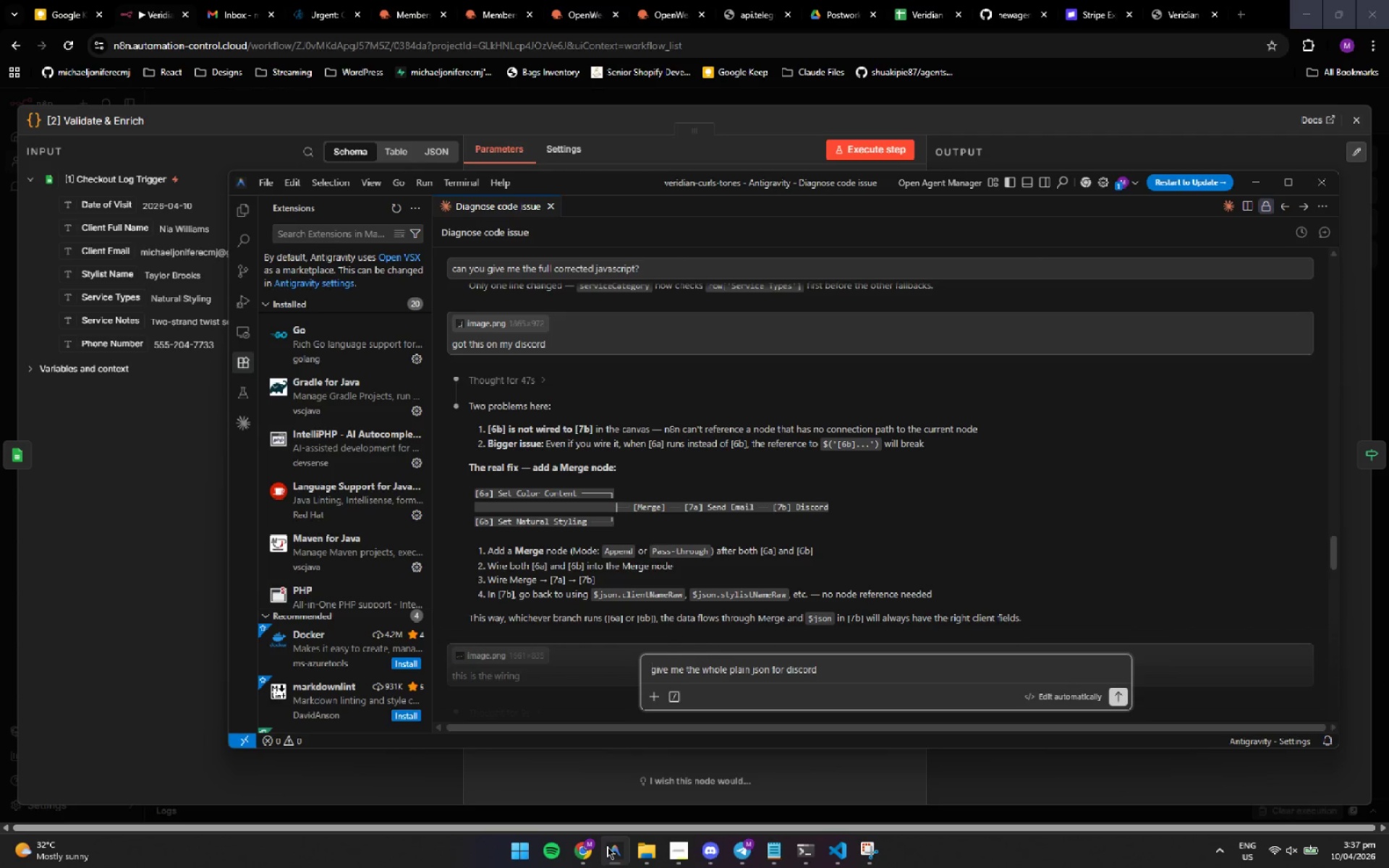 
key(ArrowUp)
 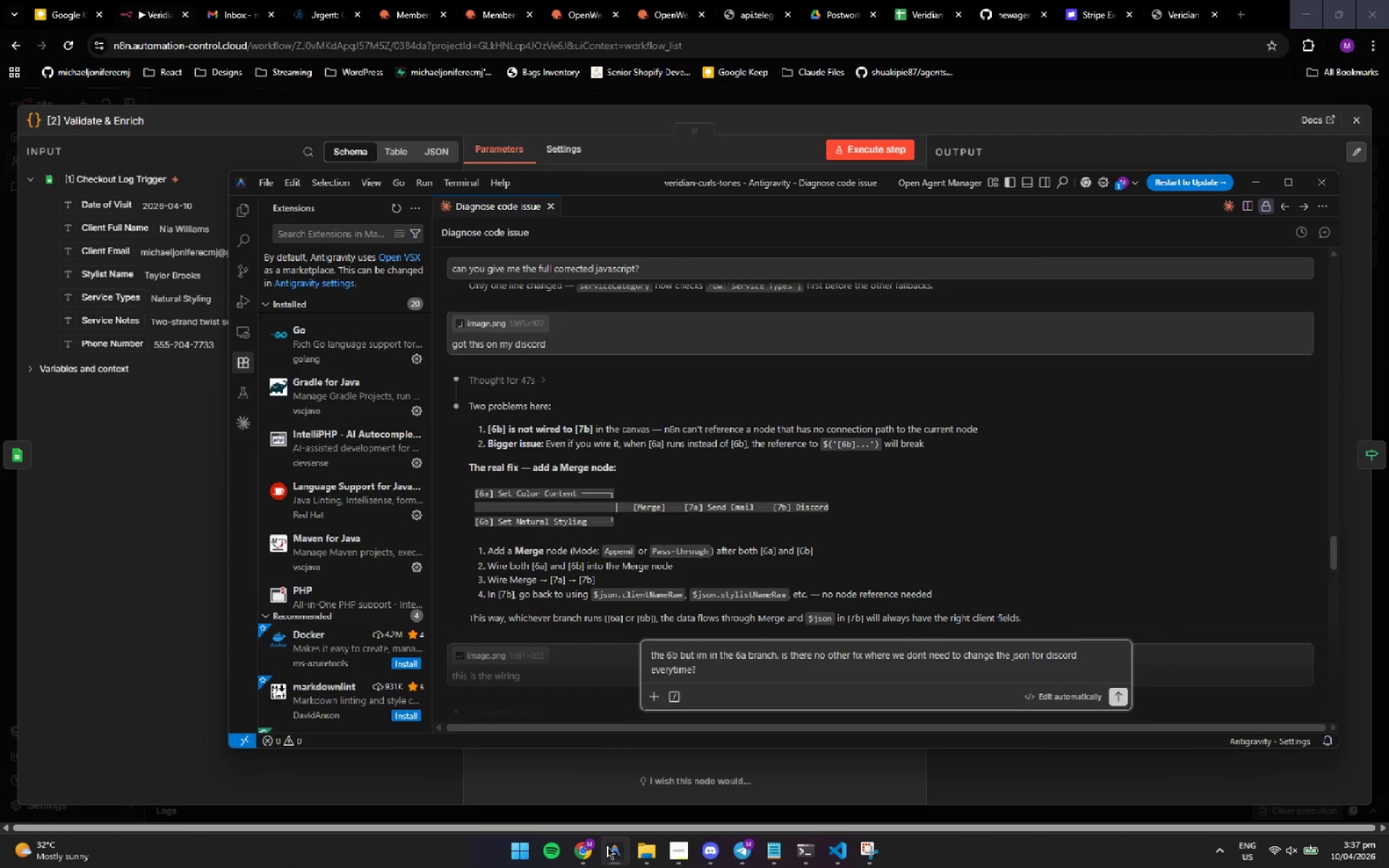 
key(ArrowUp)
 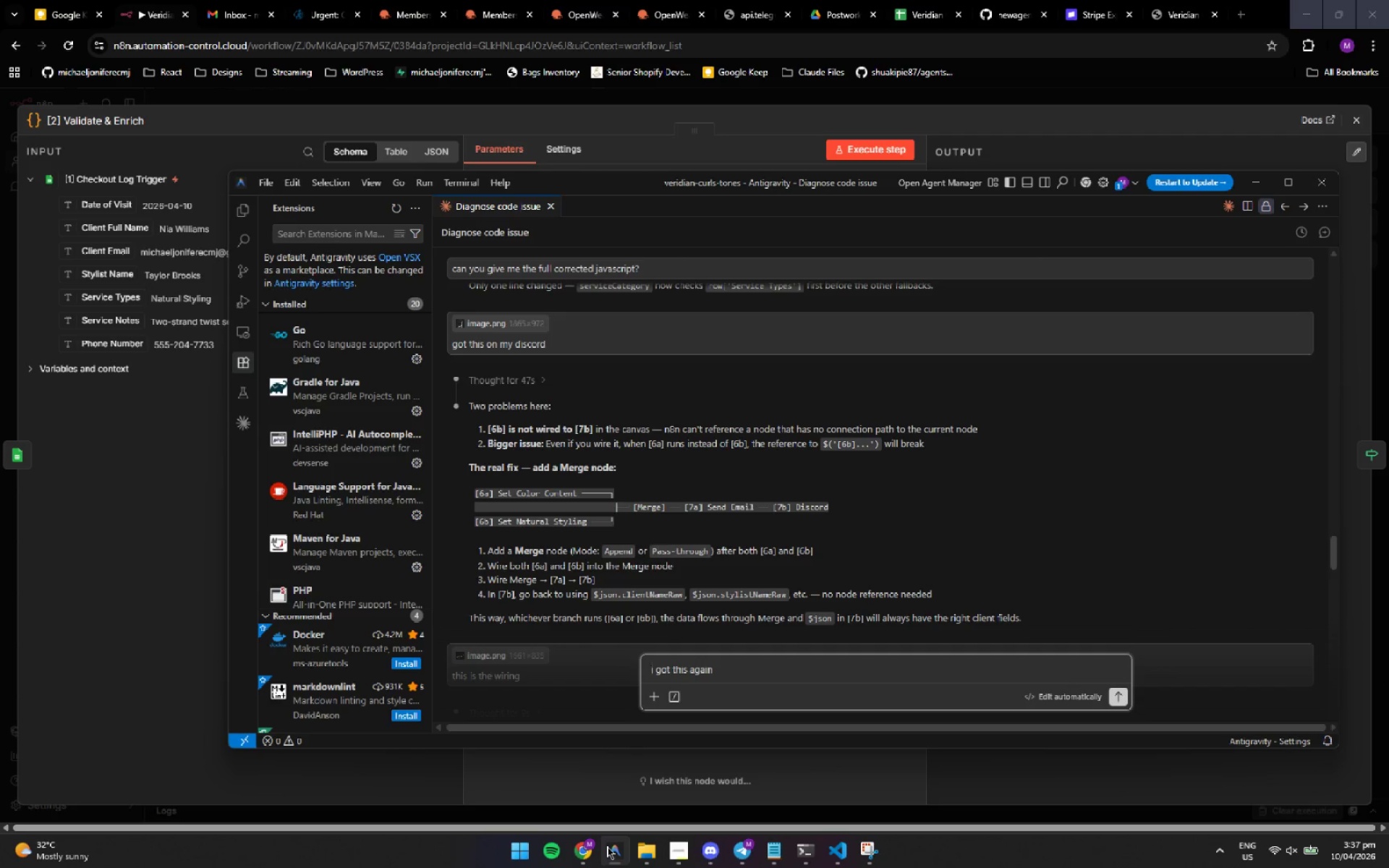 
key(ArrowDown)
 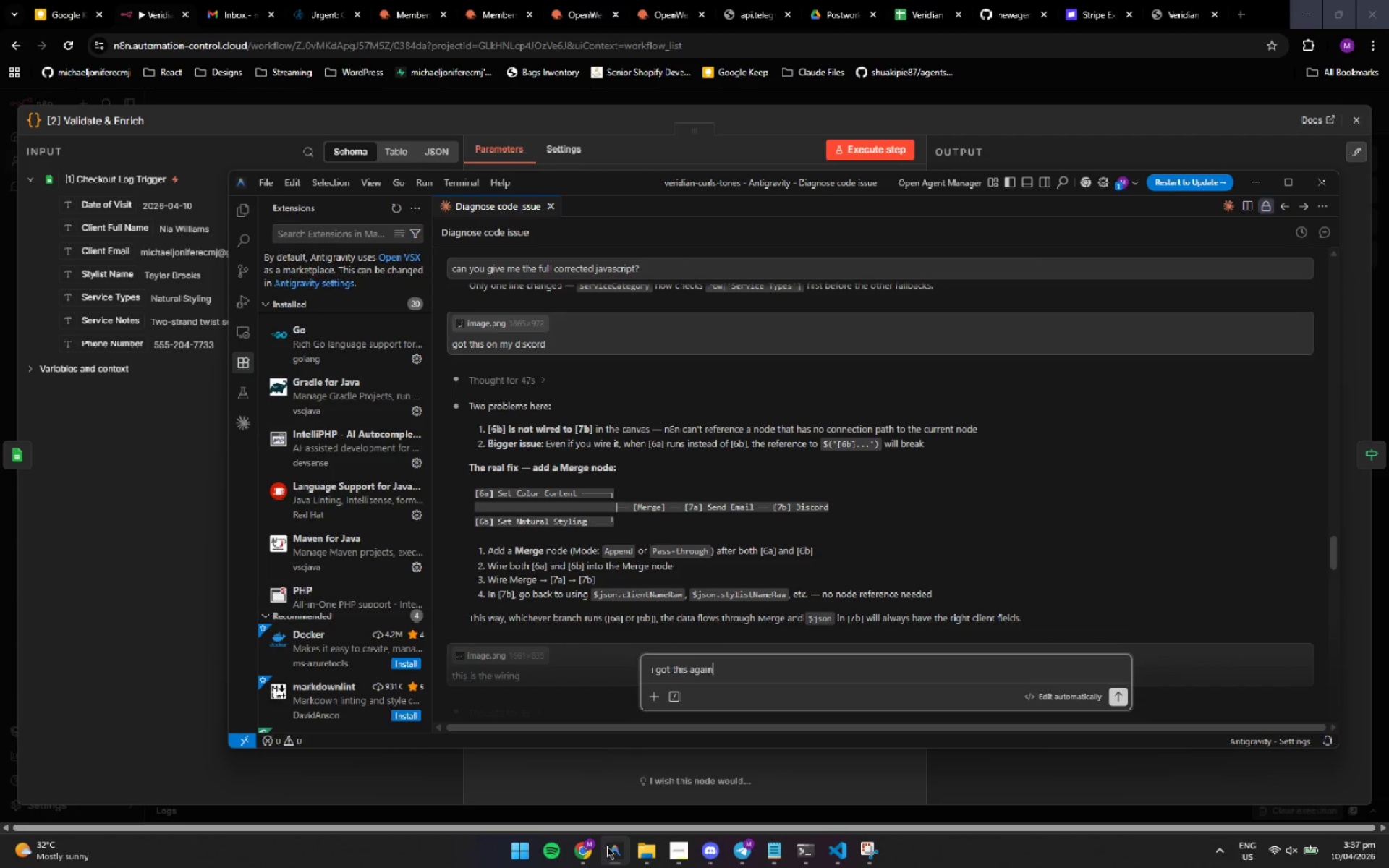 
key(ArrowDown)
 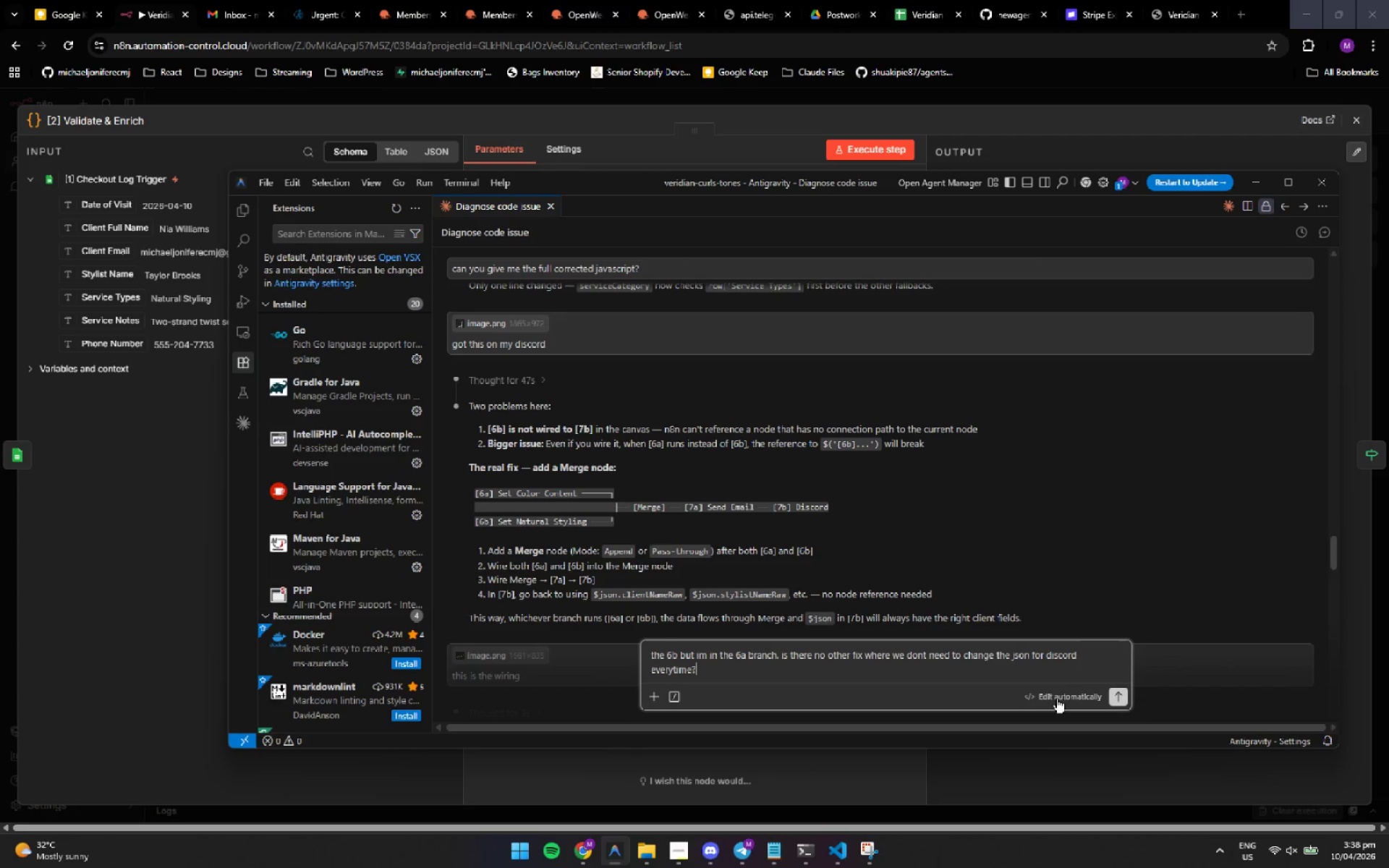 
left_click([1206, 524])
 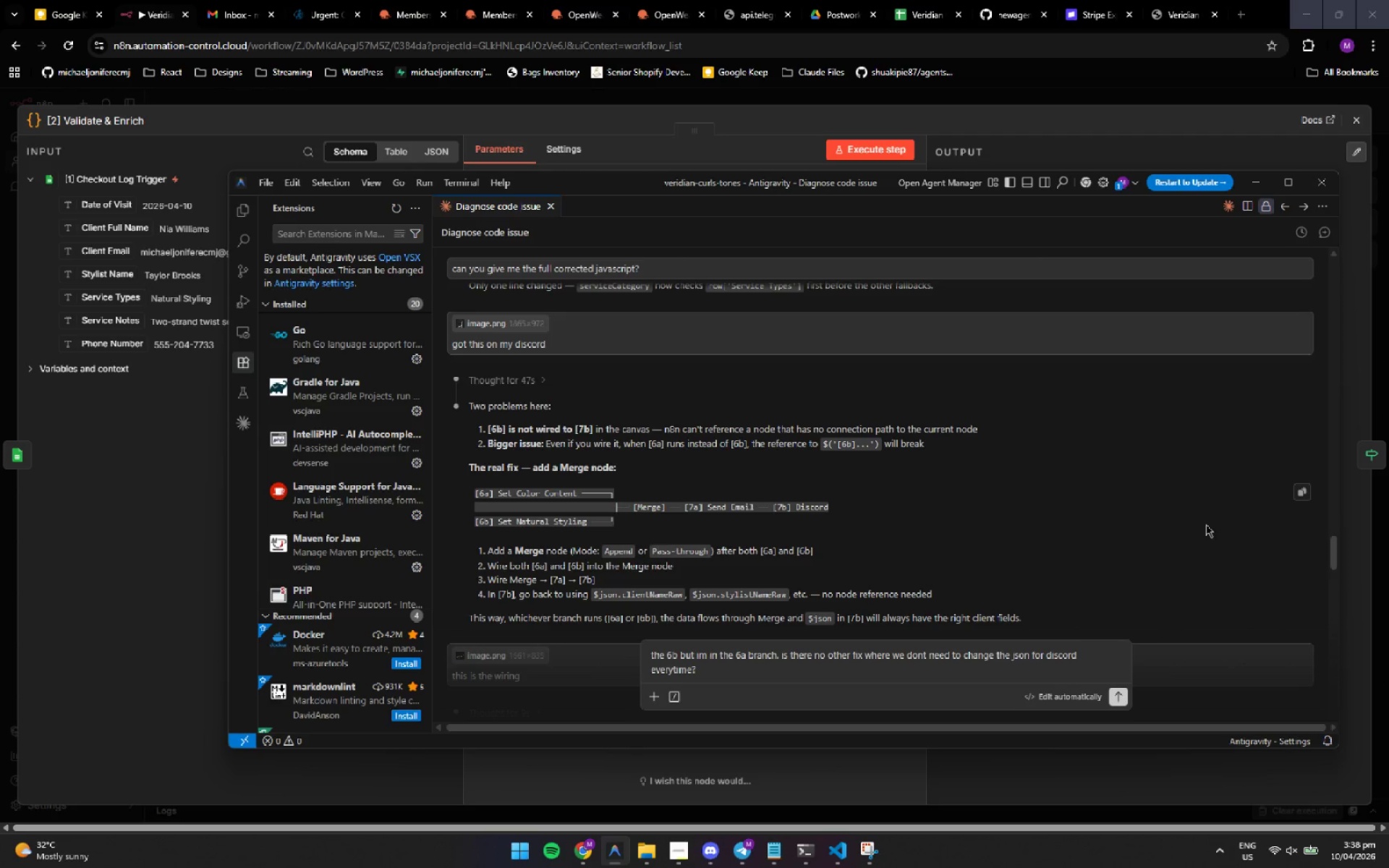 
key(ArrowUp)
 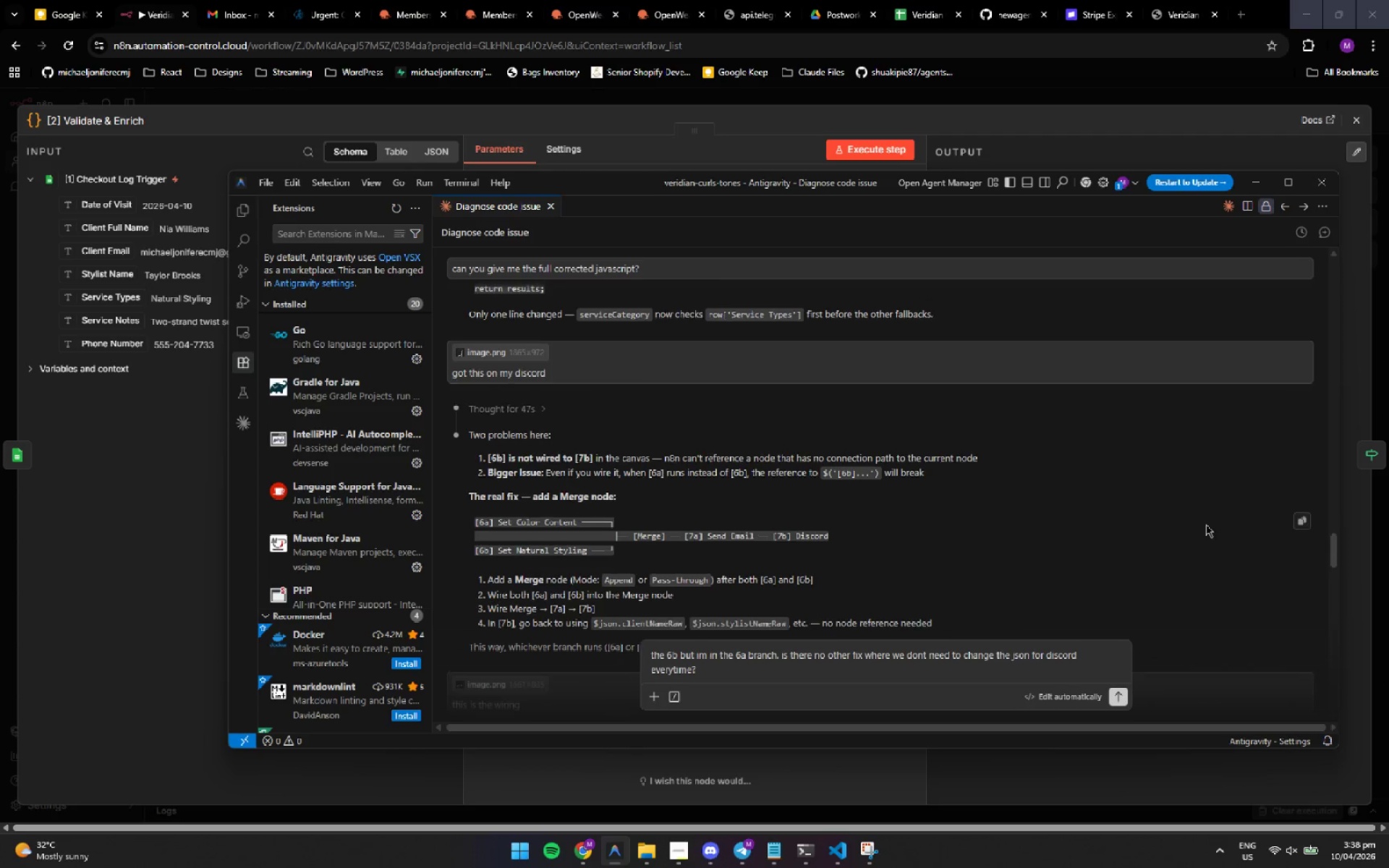 
key(ArrowUp)
 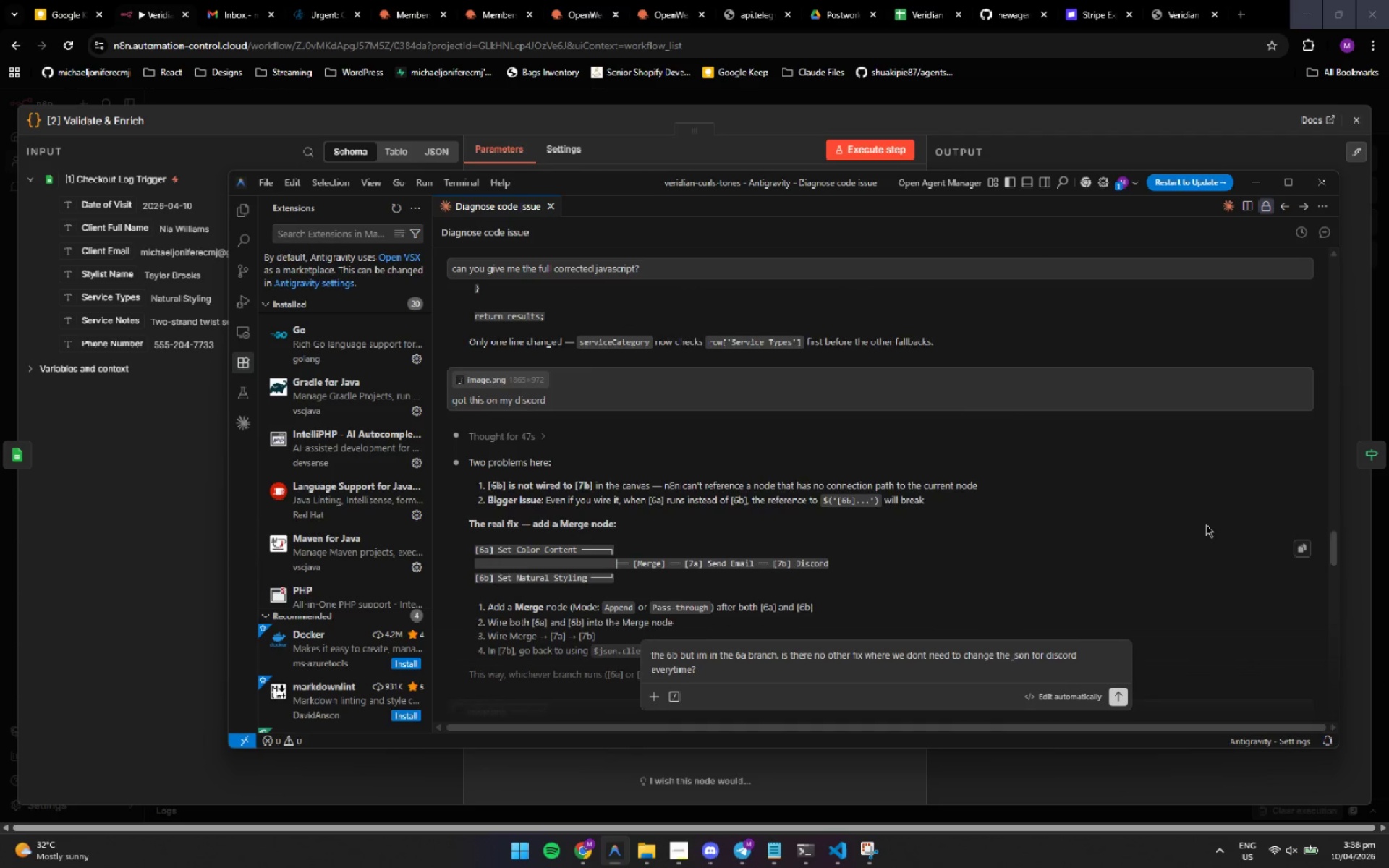 
key(ArrowUp)
 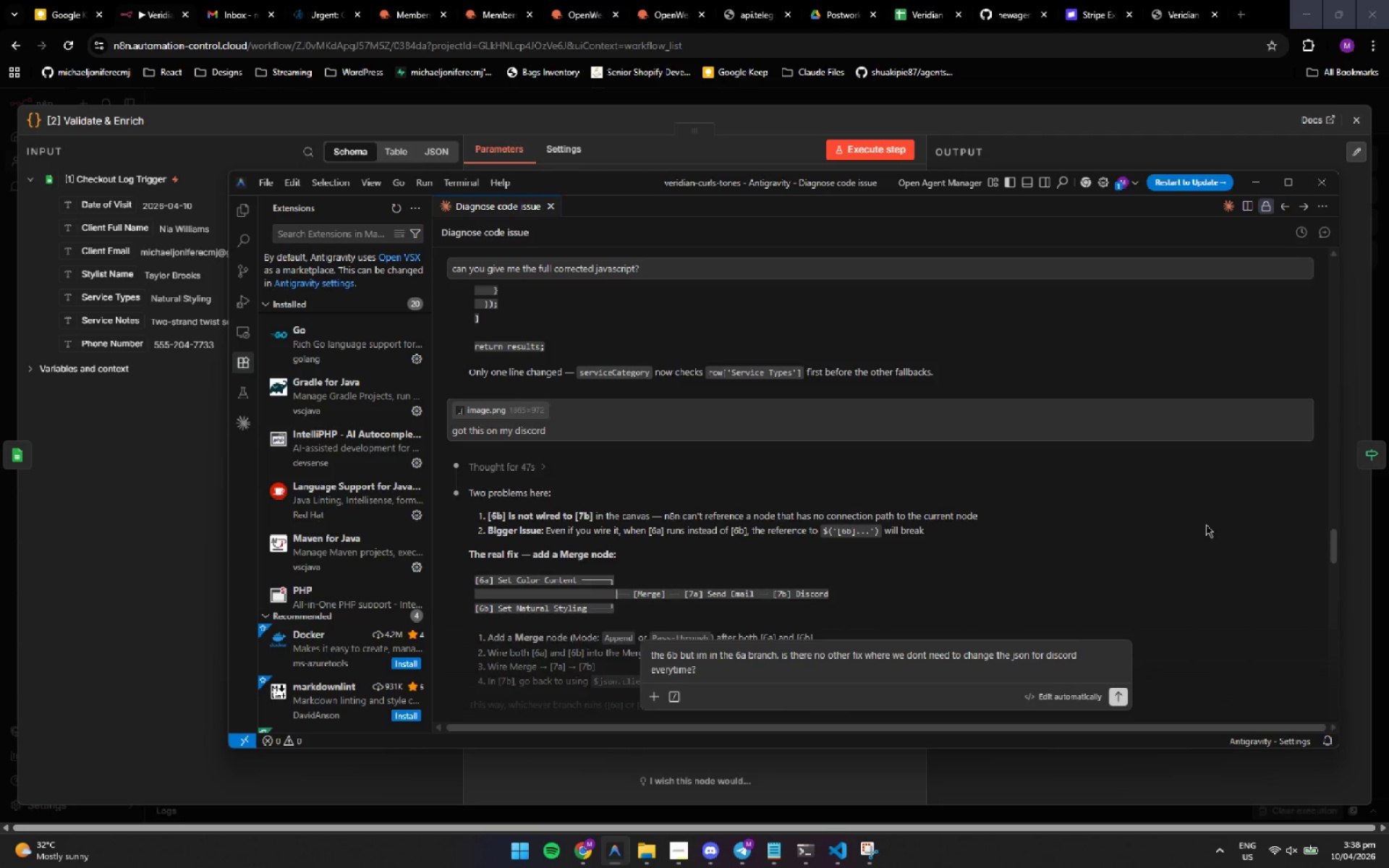 
key(ArrowUp)
 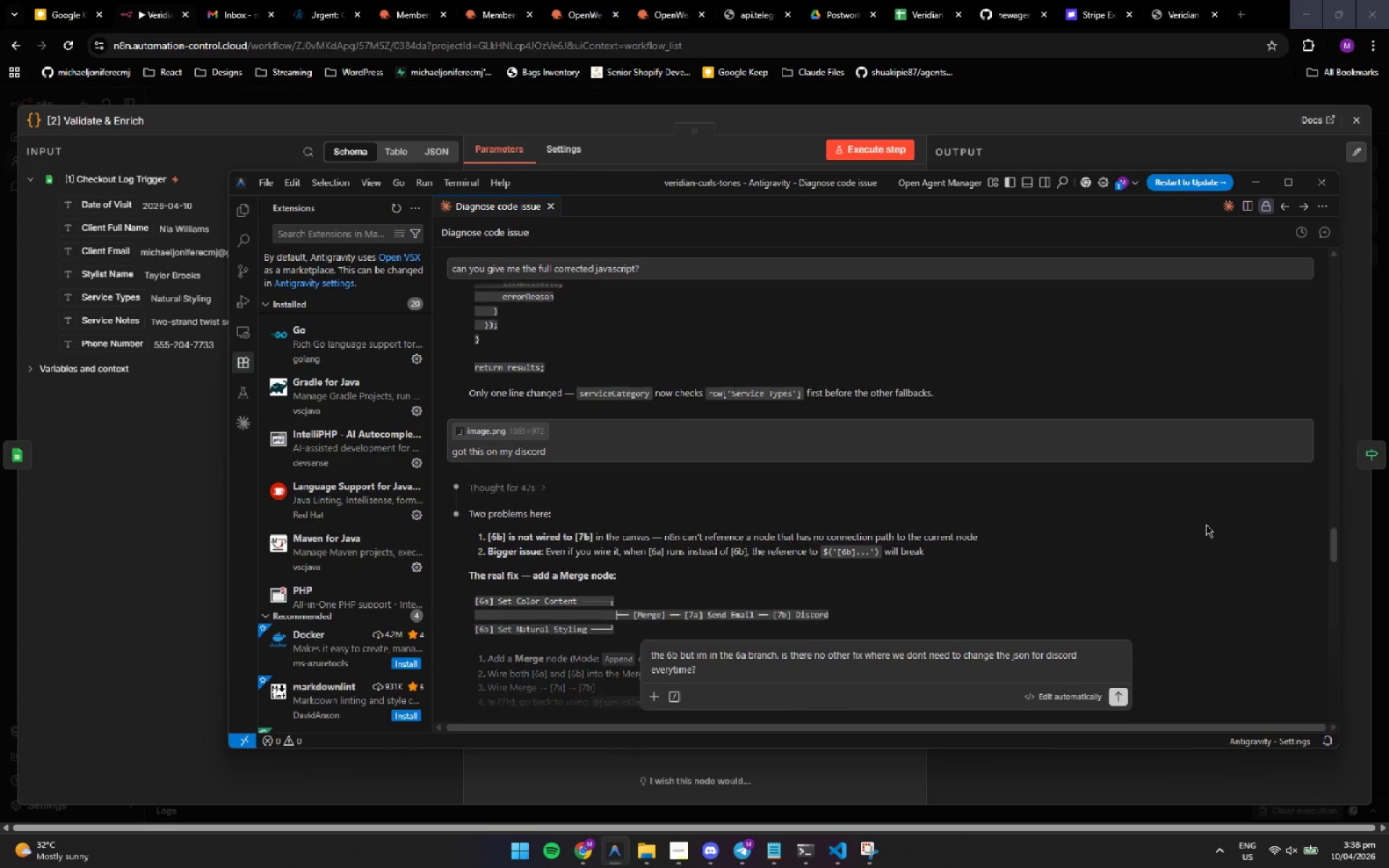 
key(ArrowUp)
 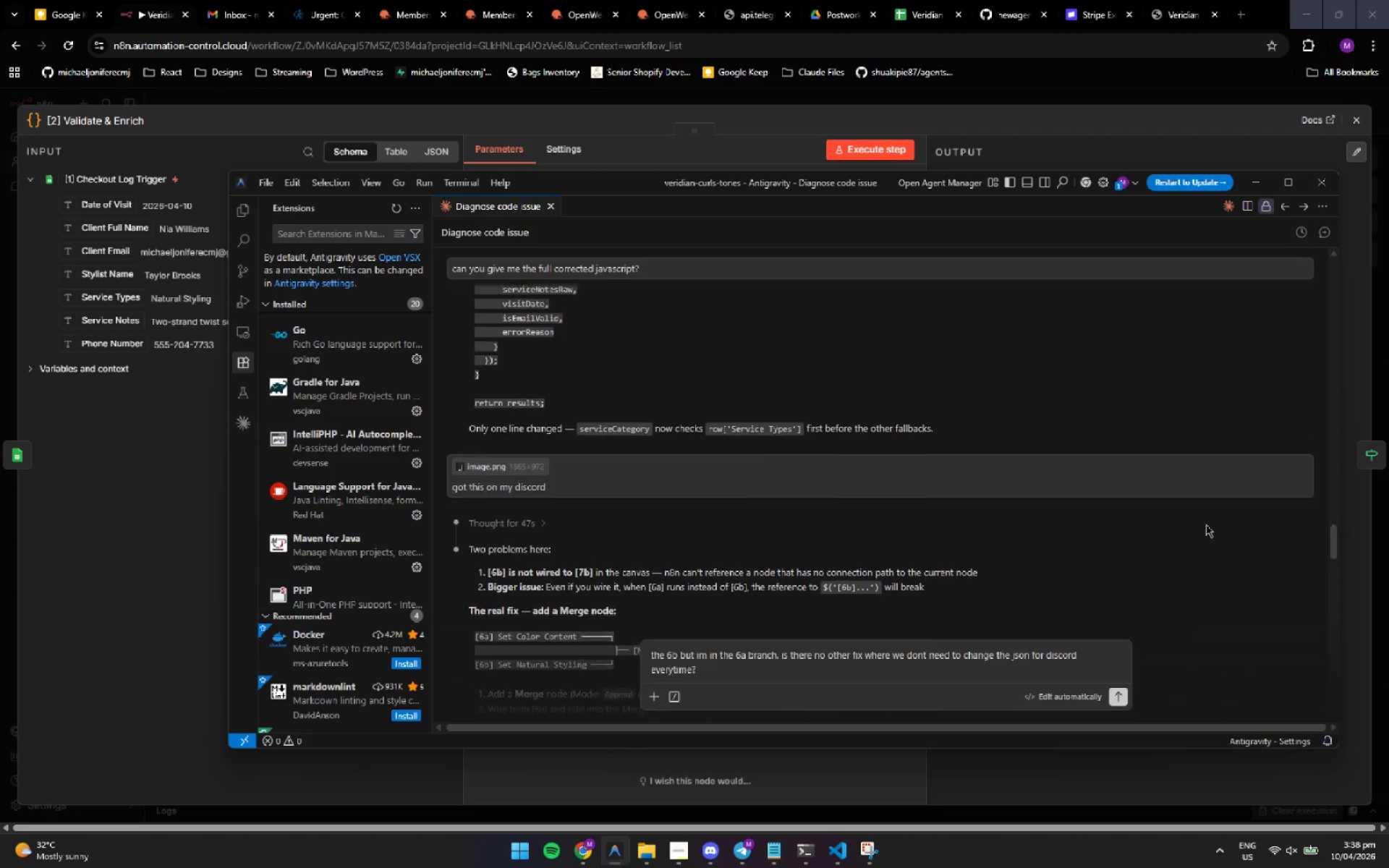 
key(ArrowUp)
 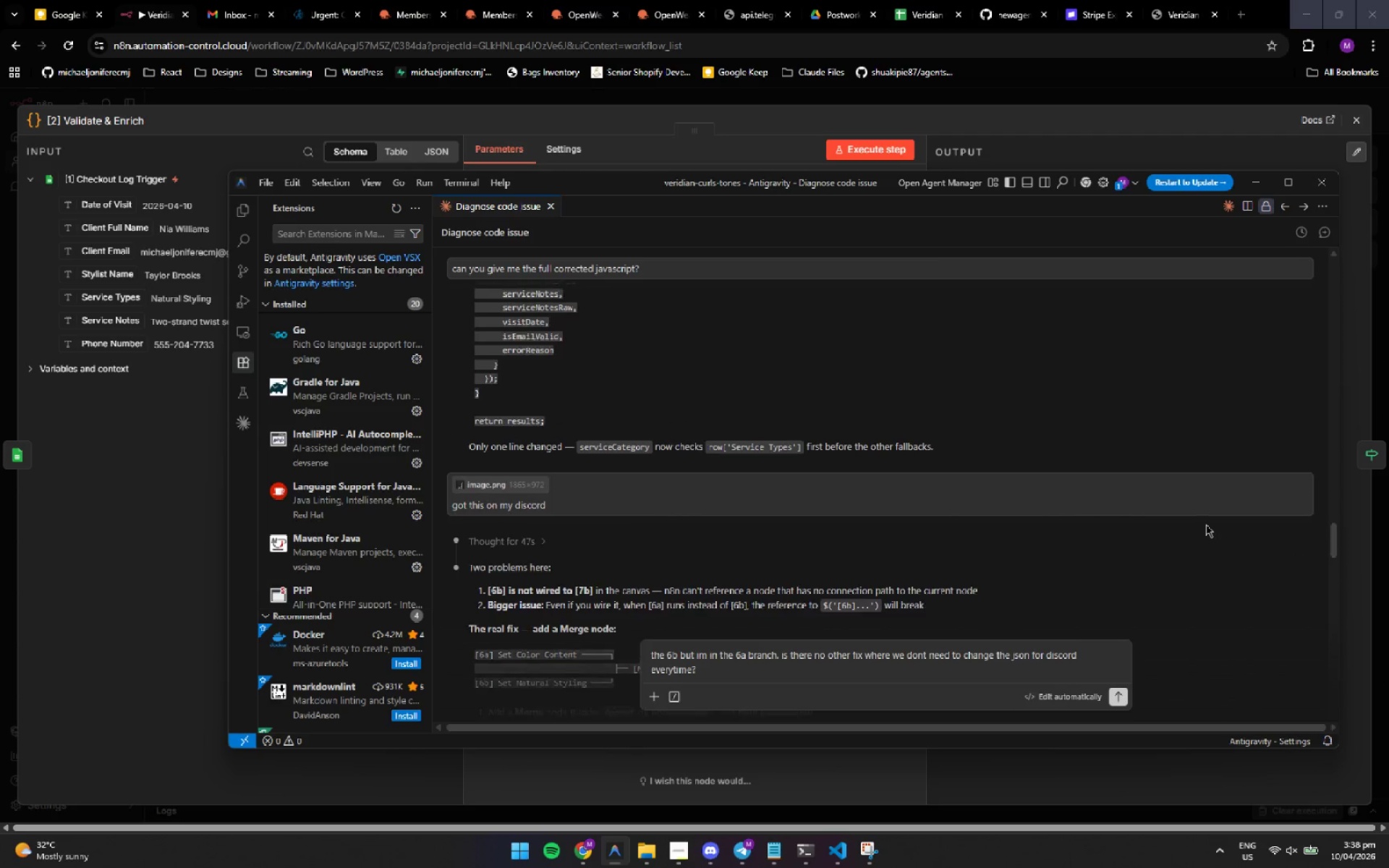 
key(ArrowUp)
 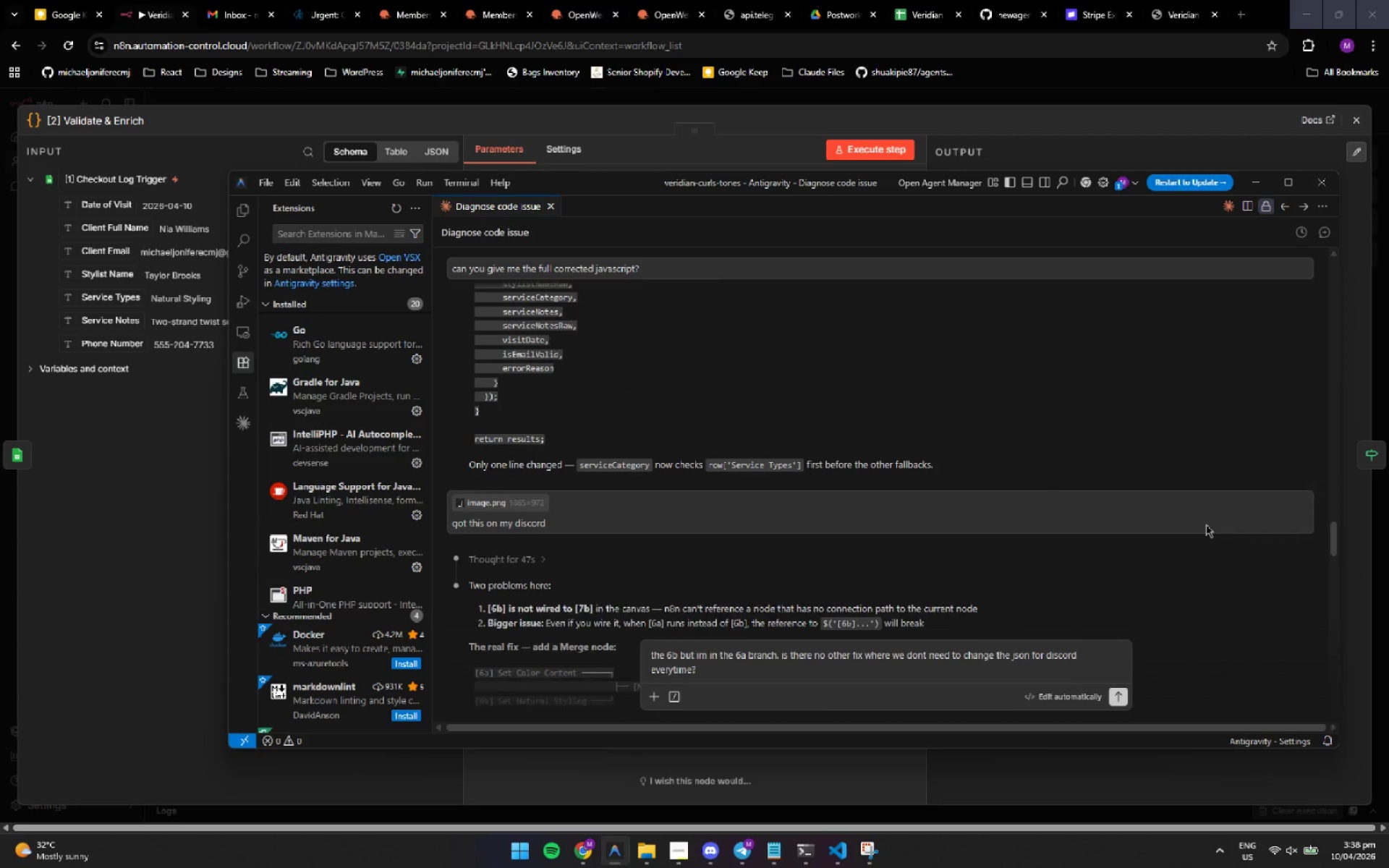 
key(ArrowUp)
 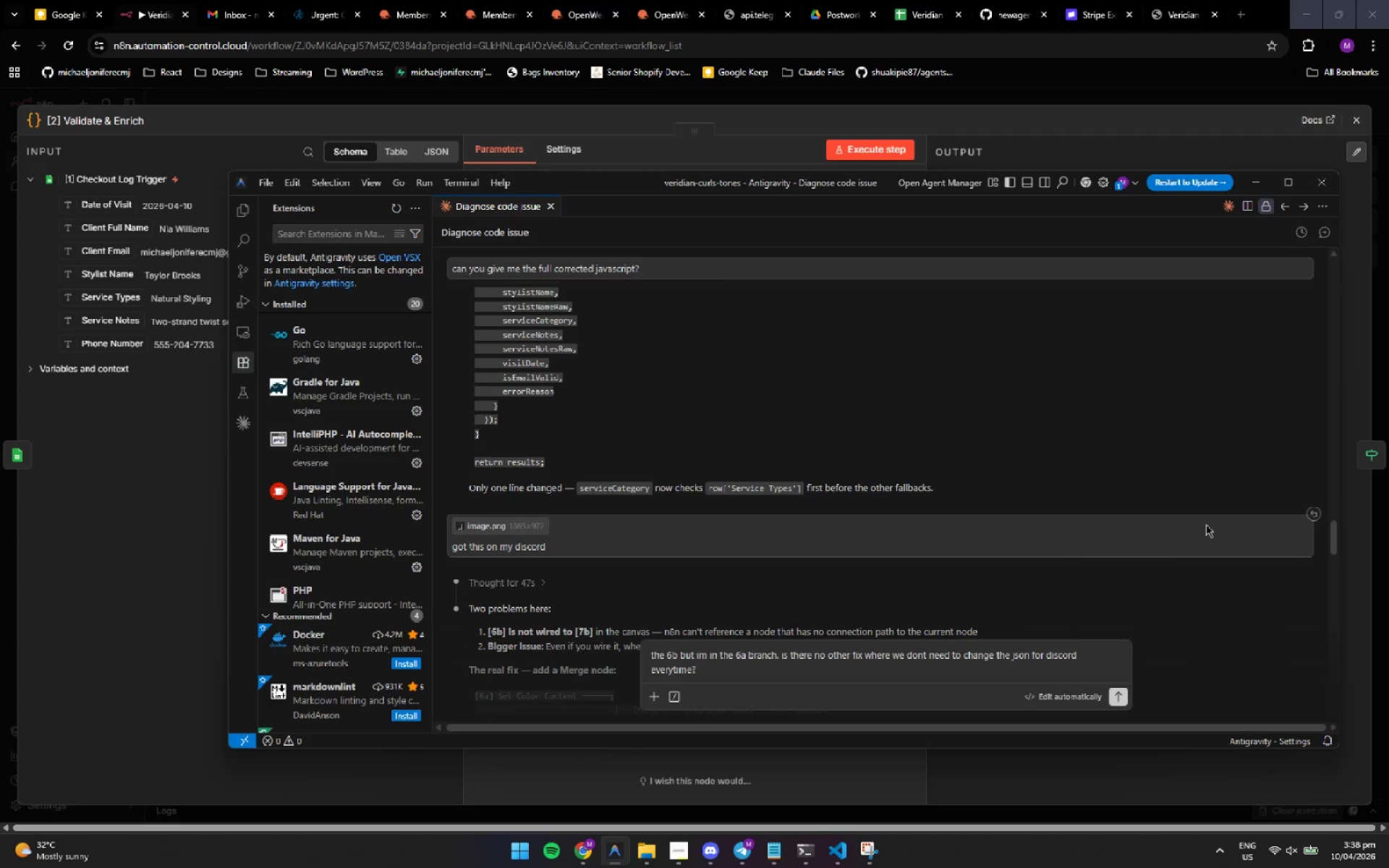 
key(ArrowDown)
 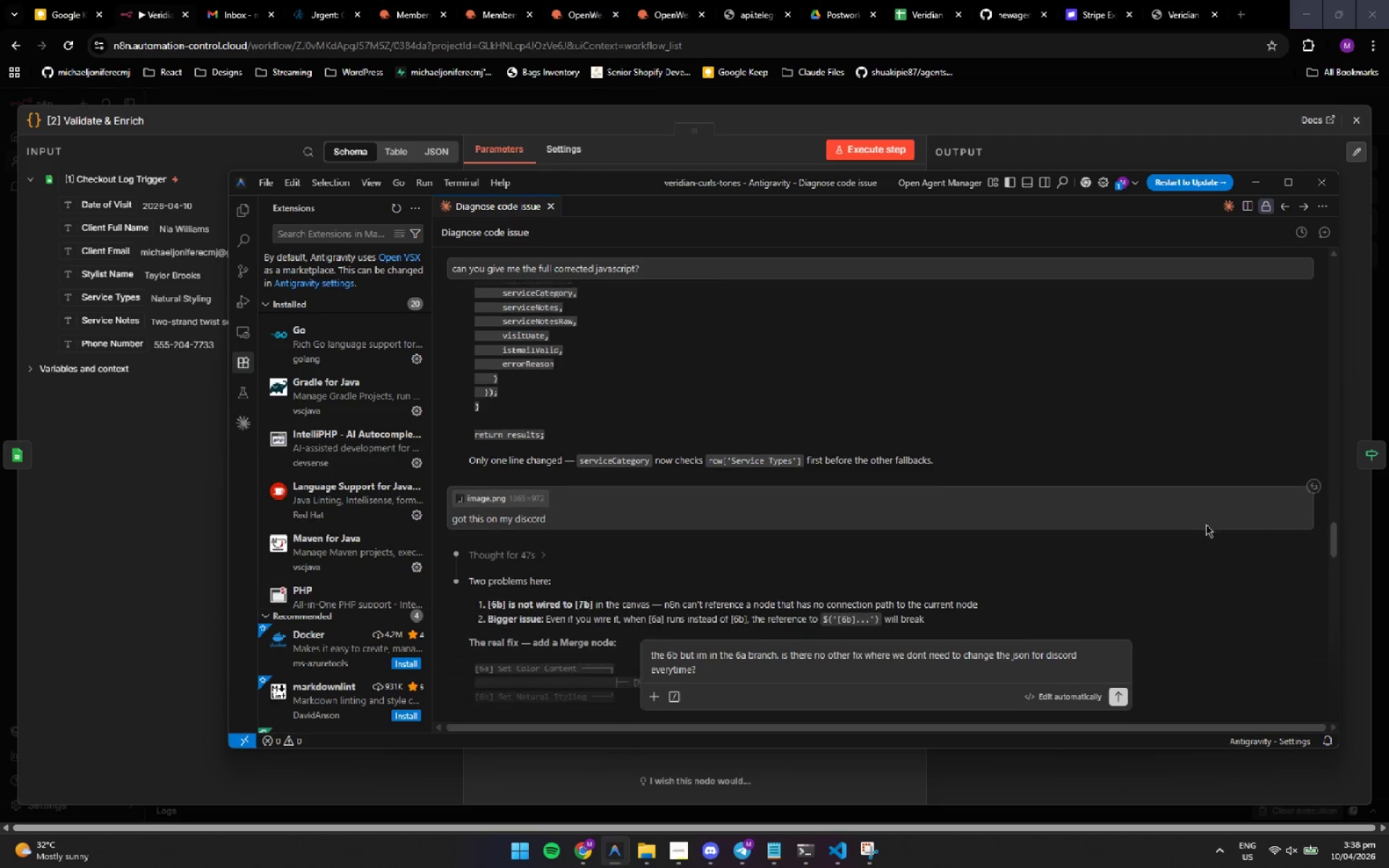 
key(ArrowUp)
 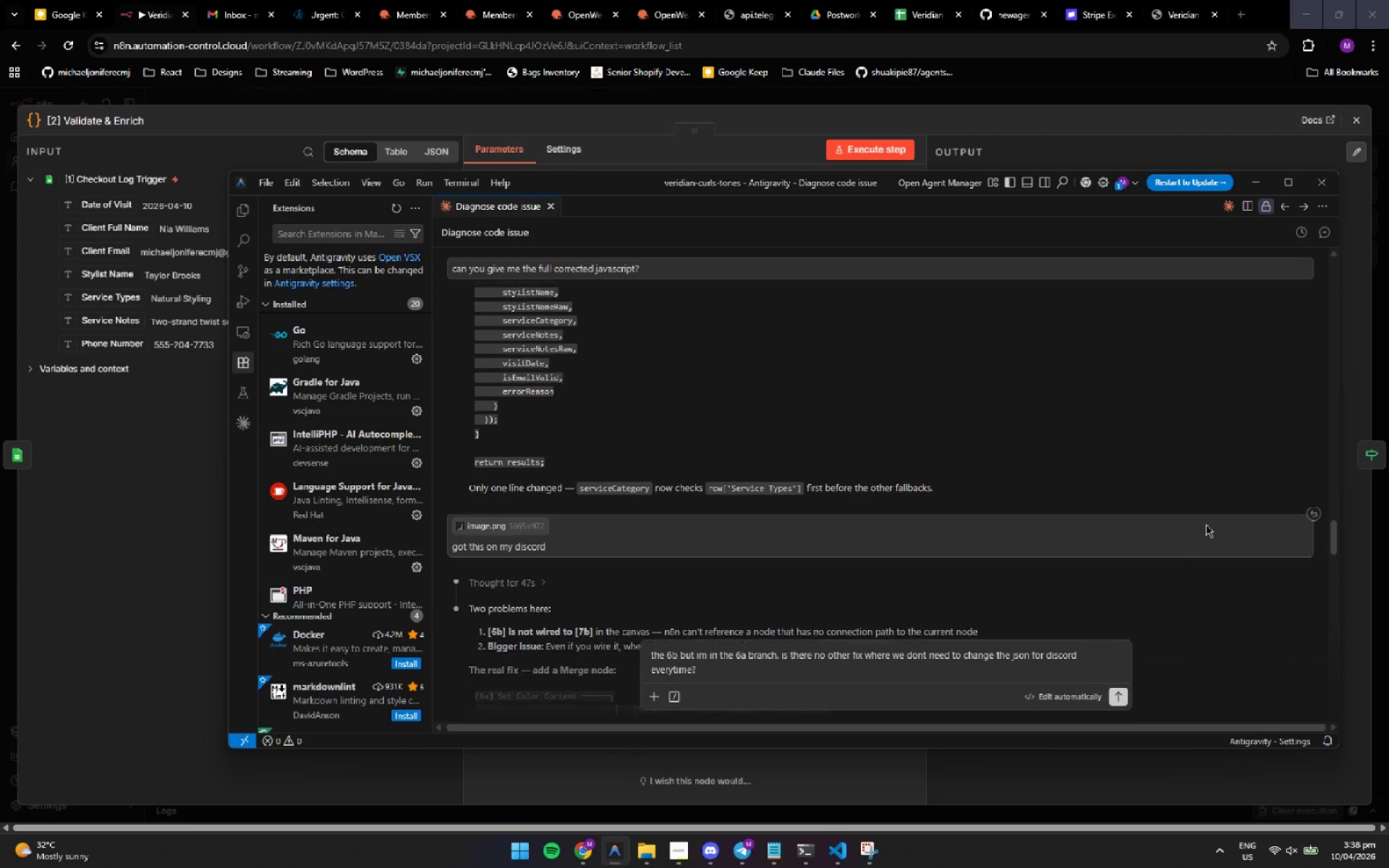 
key(ArrowUp)
 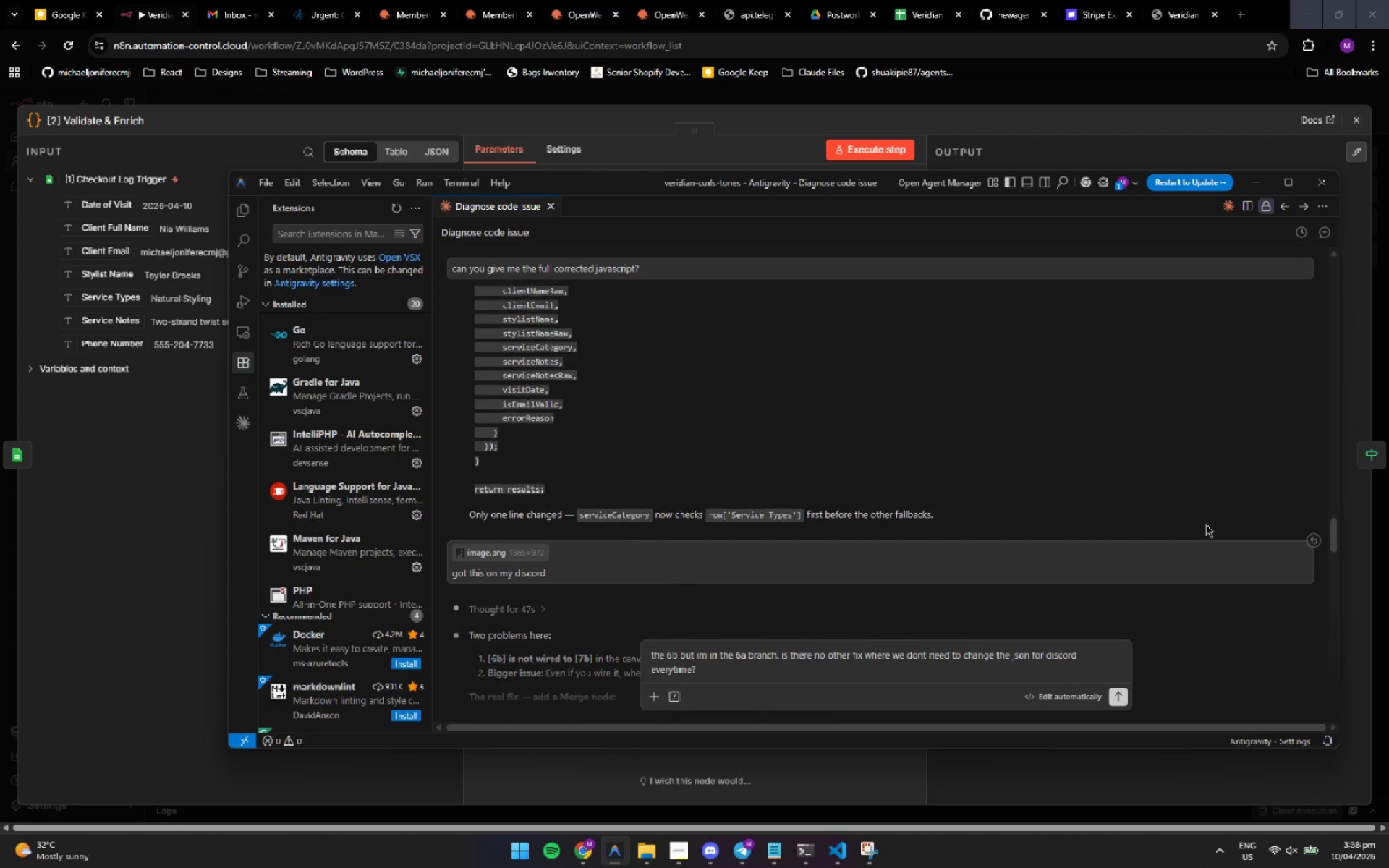 
key(ArrowUp)
 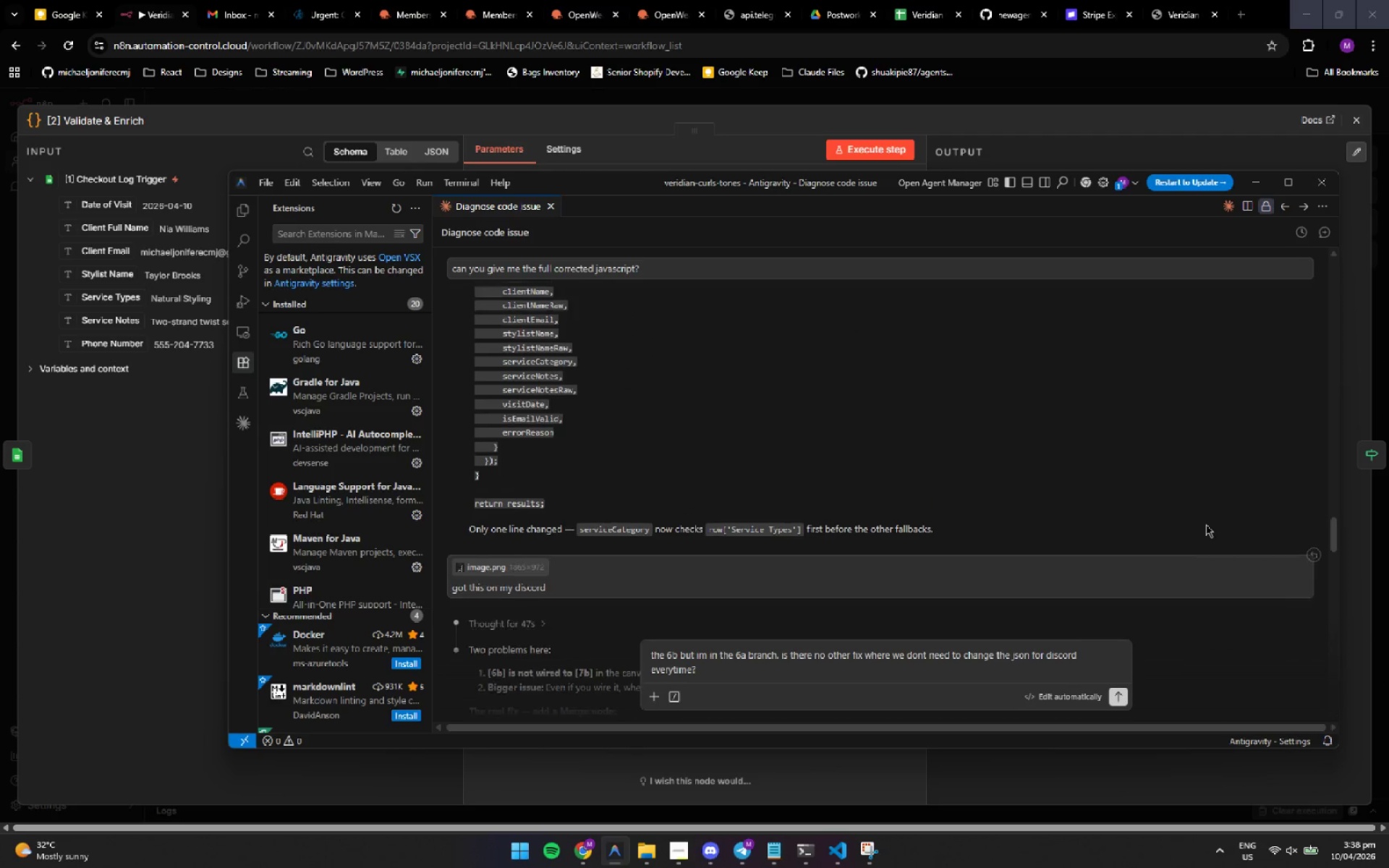 
key(ArrowUp)
 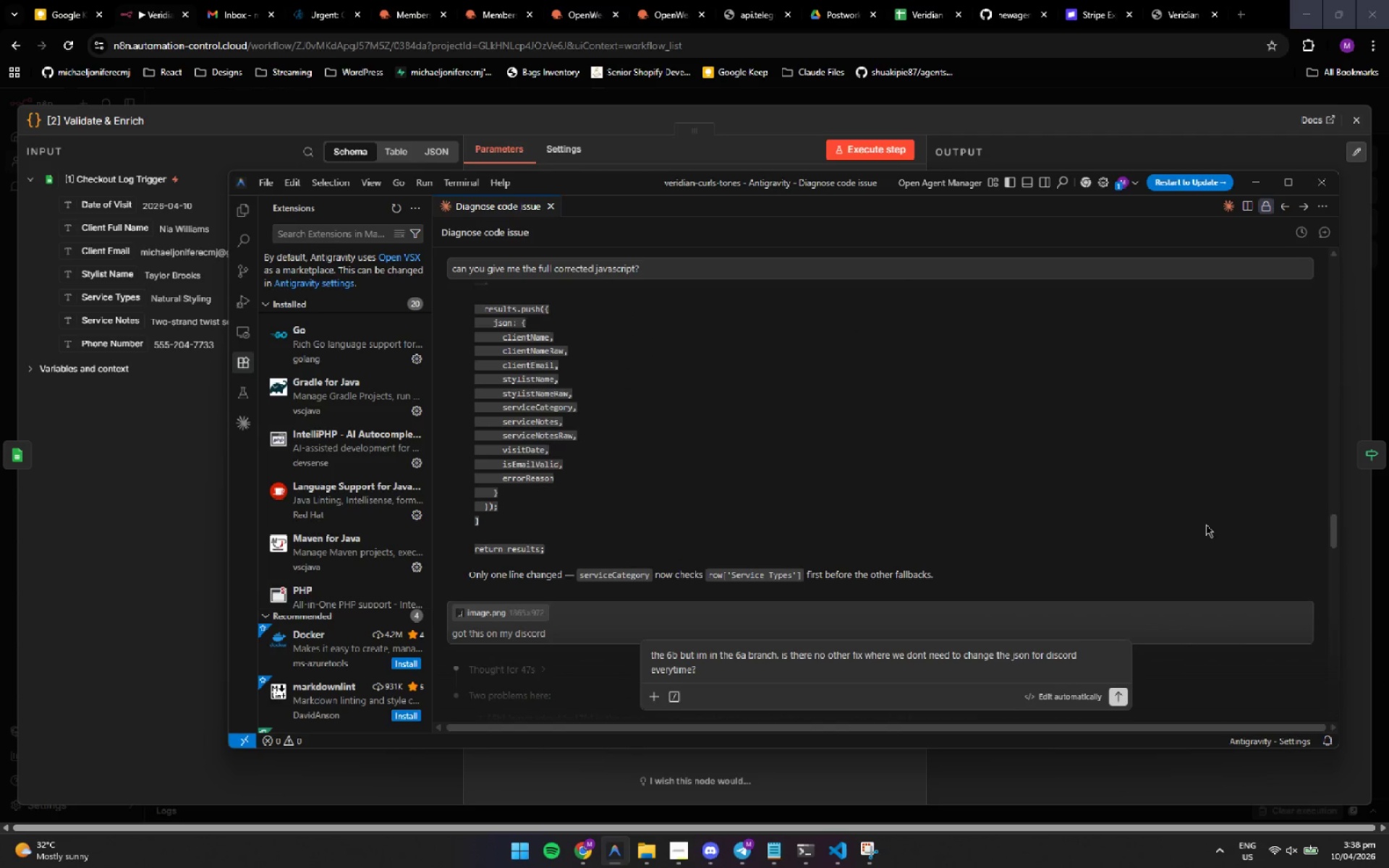 
key(ArrowUp)
 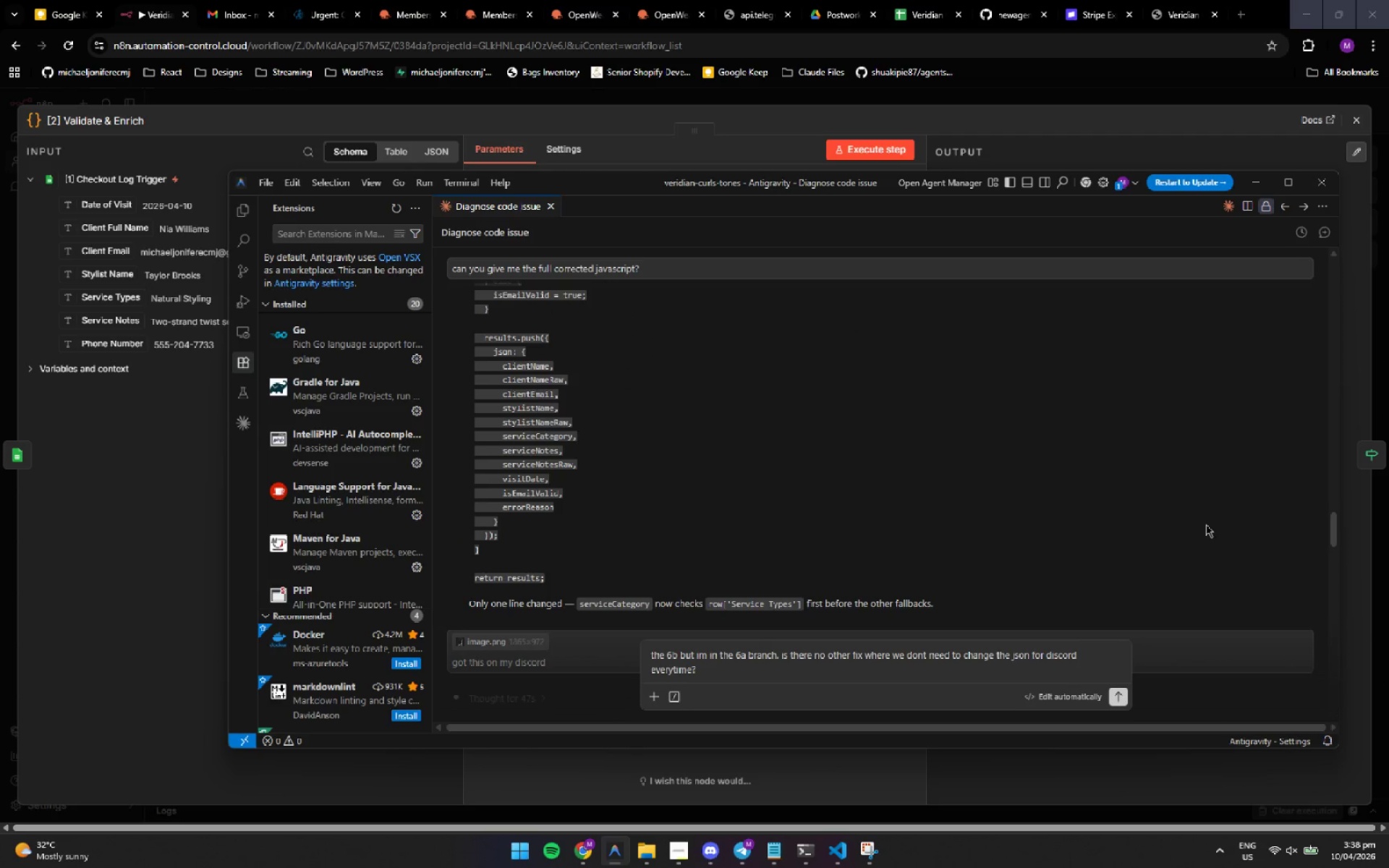 
hold_key(key=ArrowUp, duration=1.52)
 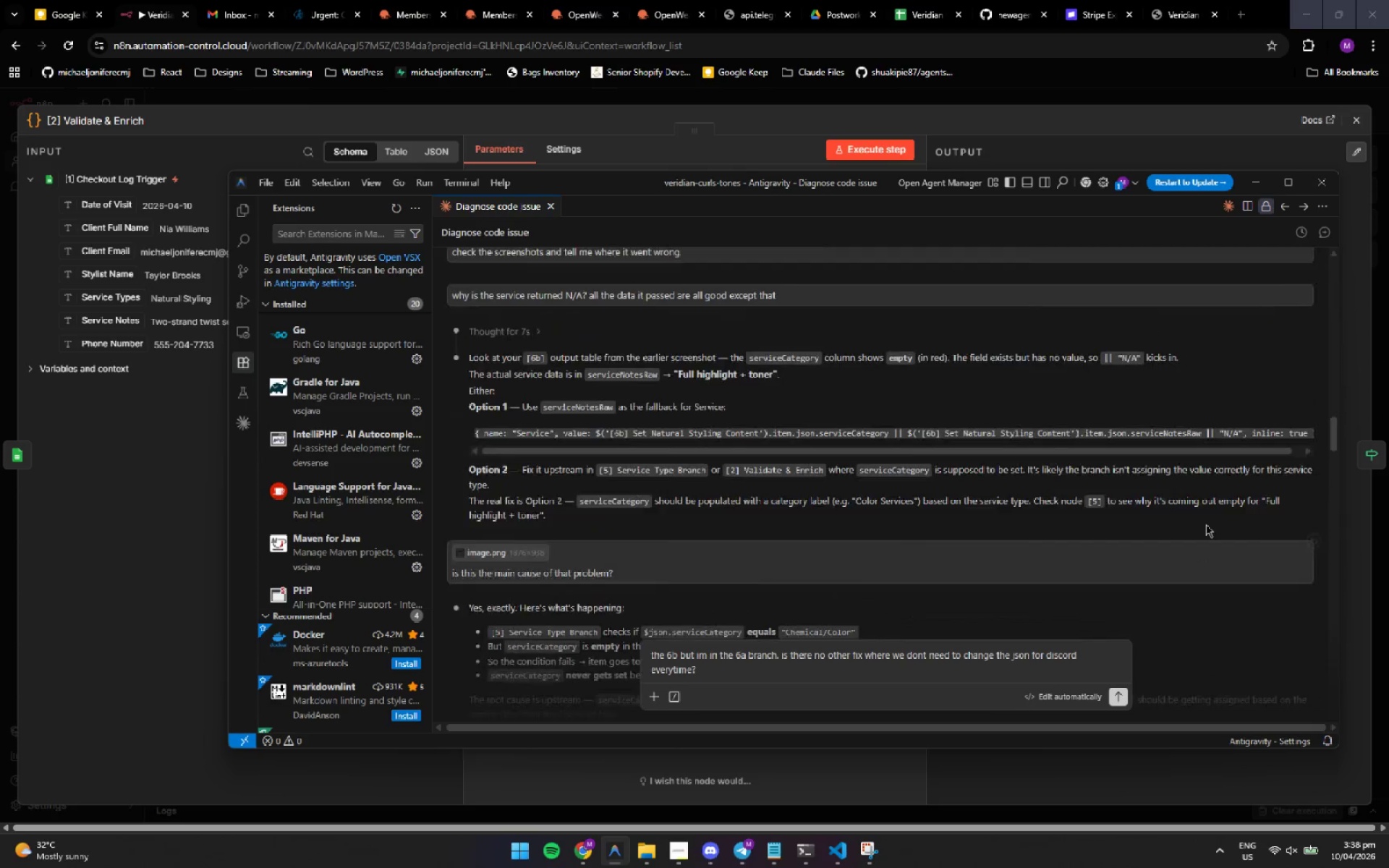 
hold_key(key=ArrowUp, duration=0.66)
 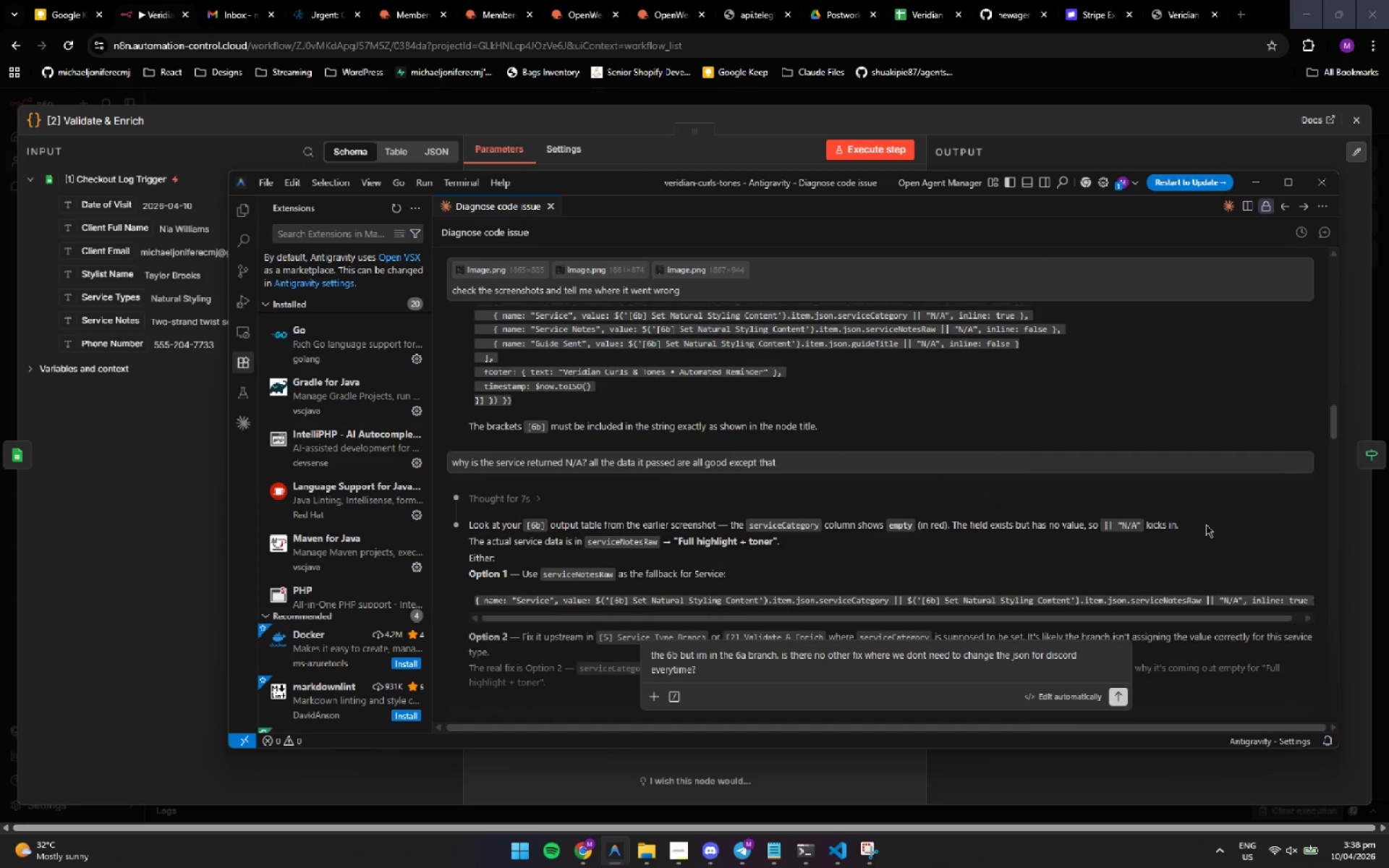 
wait(6.09)
 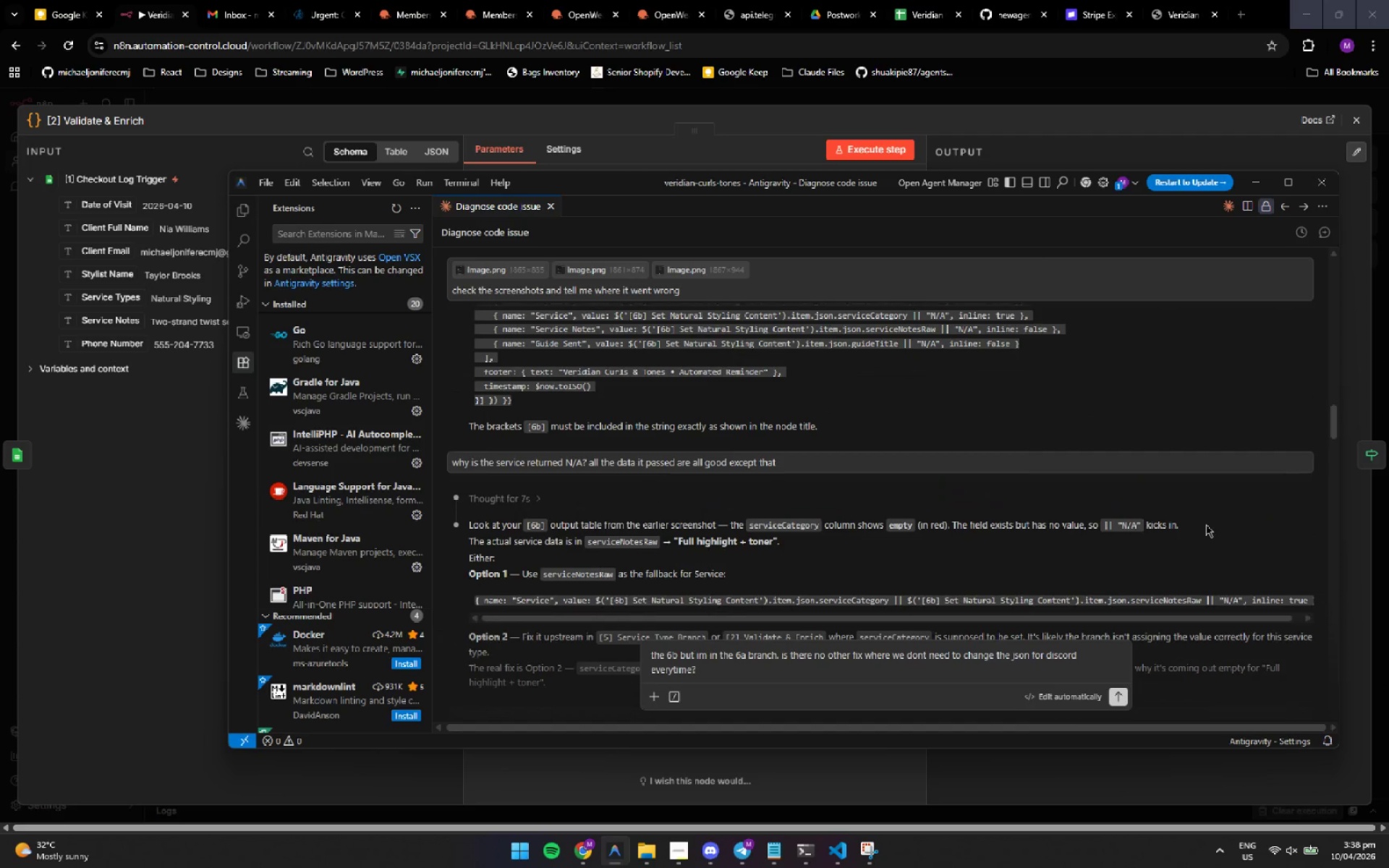 
key(ArrowUp)
 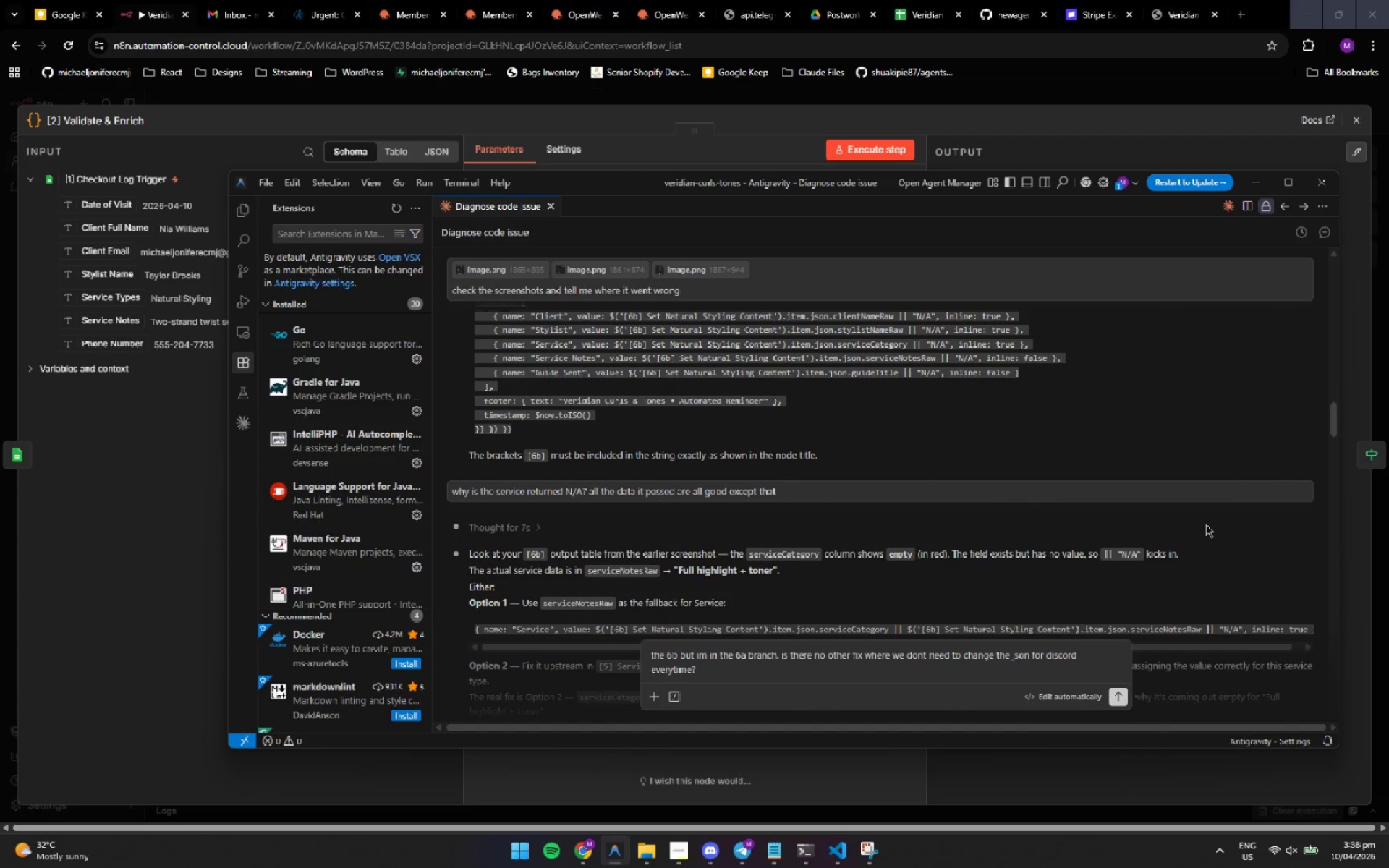 
key(ArrowUp)
 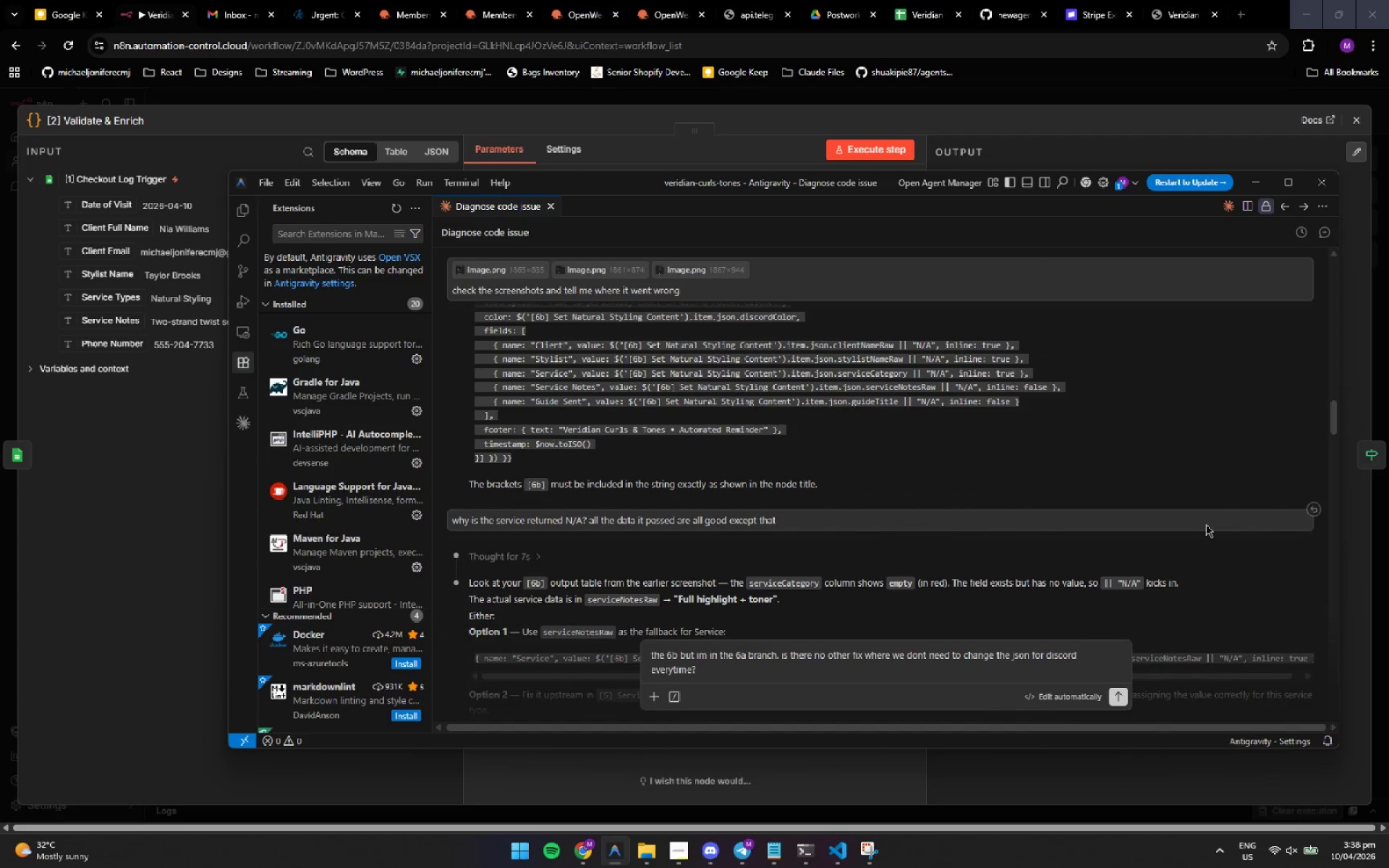 
wait(5.92)
 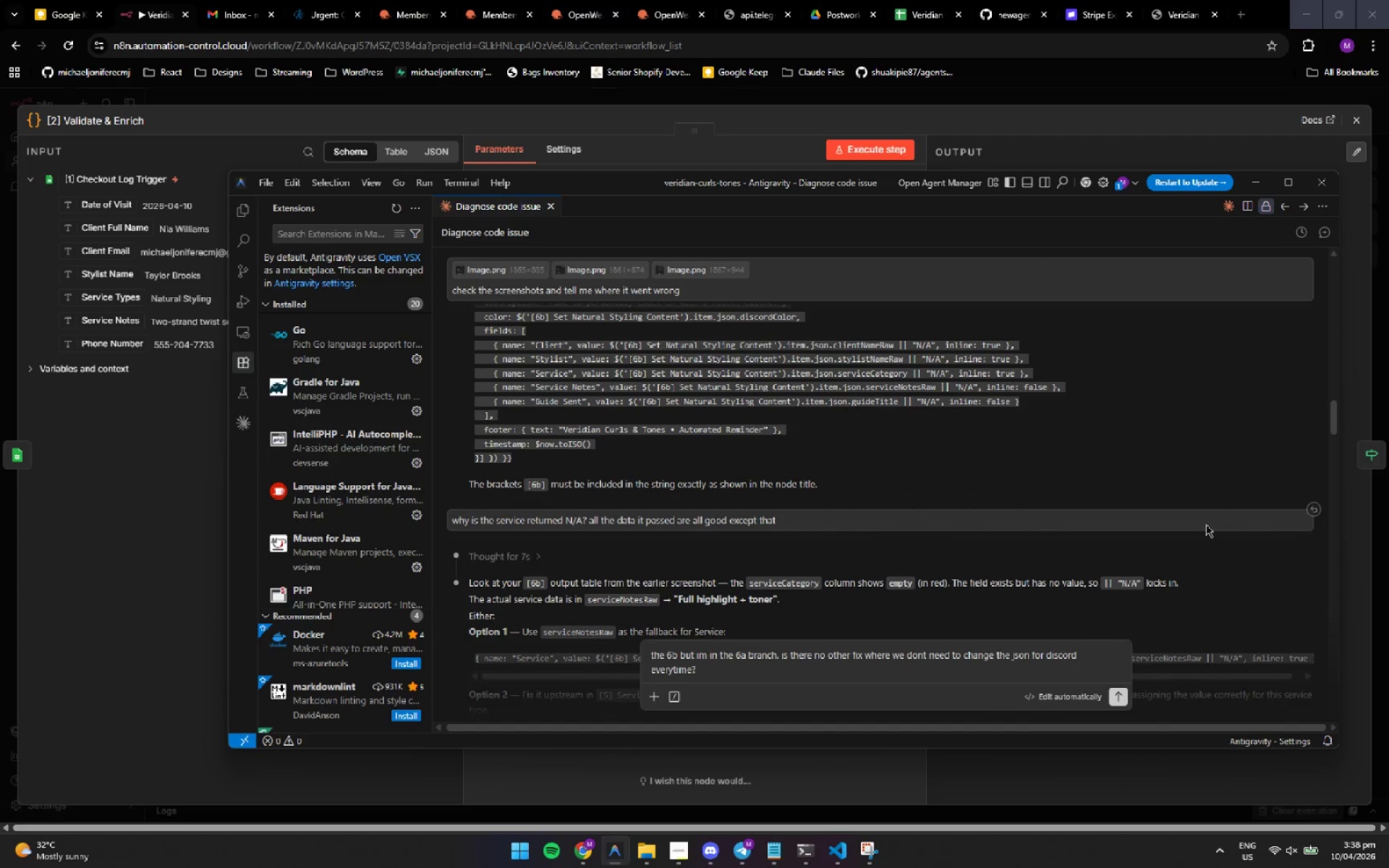 
key(ArrowUp)
 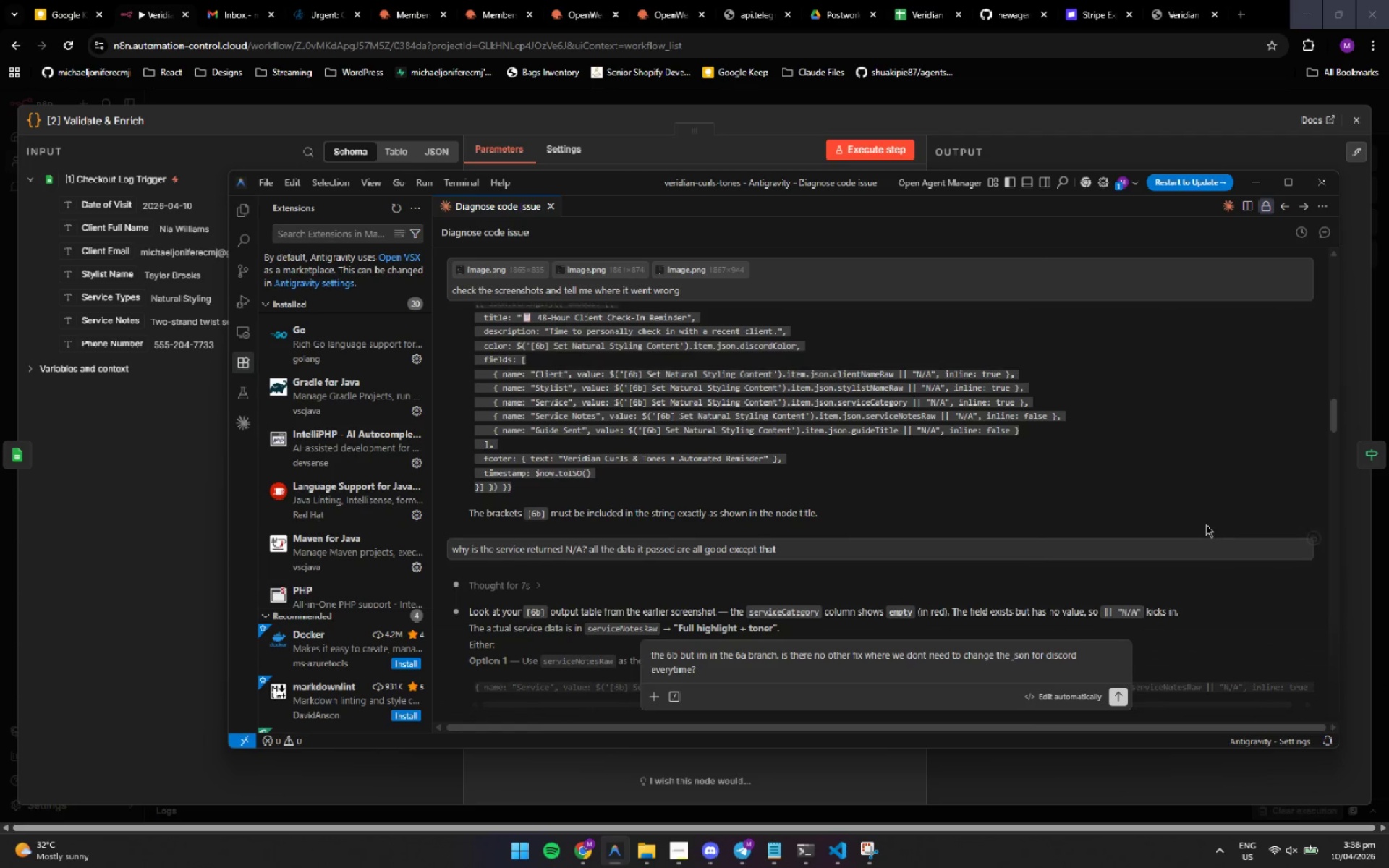 
key(ArrowUp)
 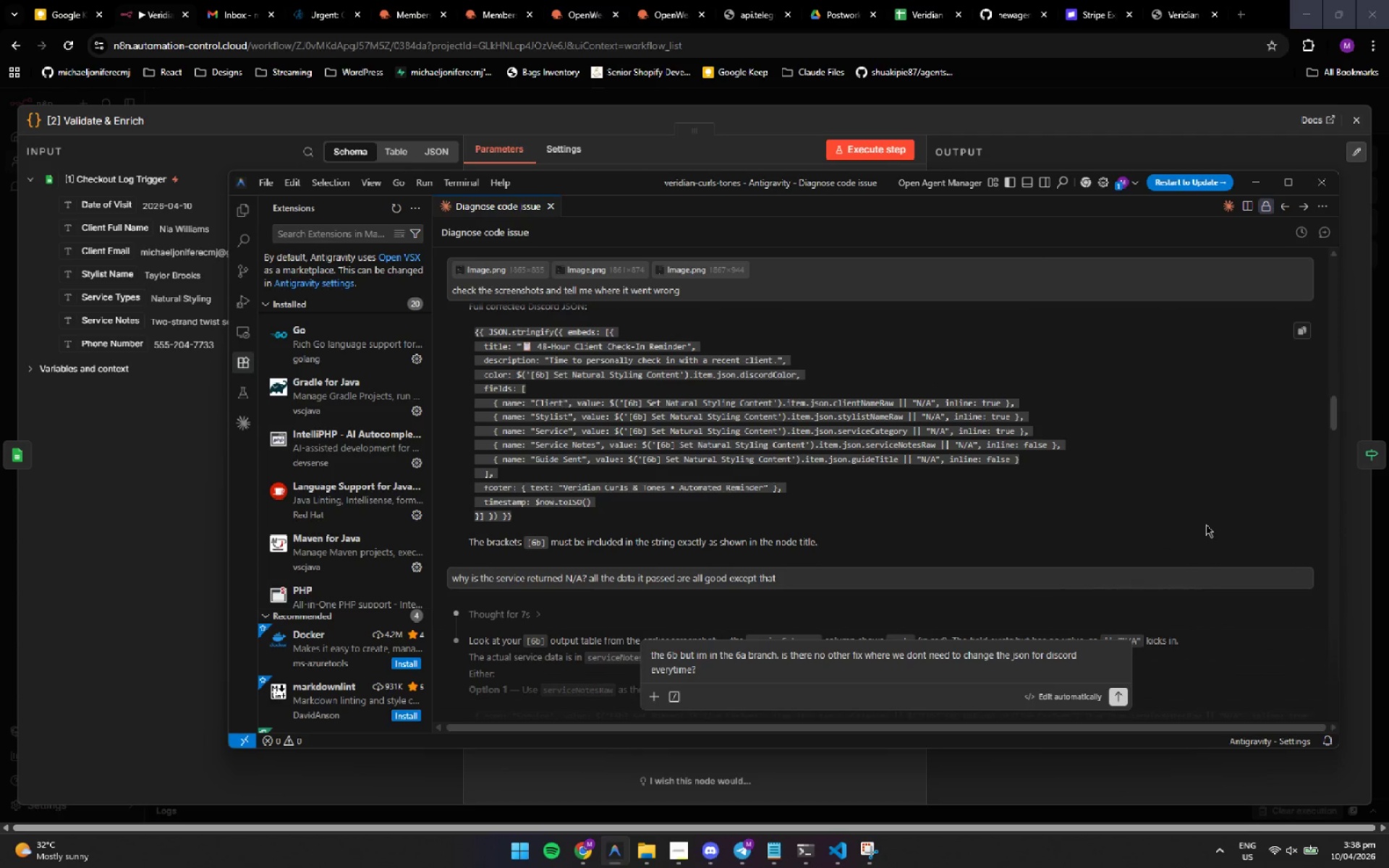 
key(ArrowUp)
 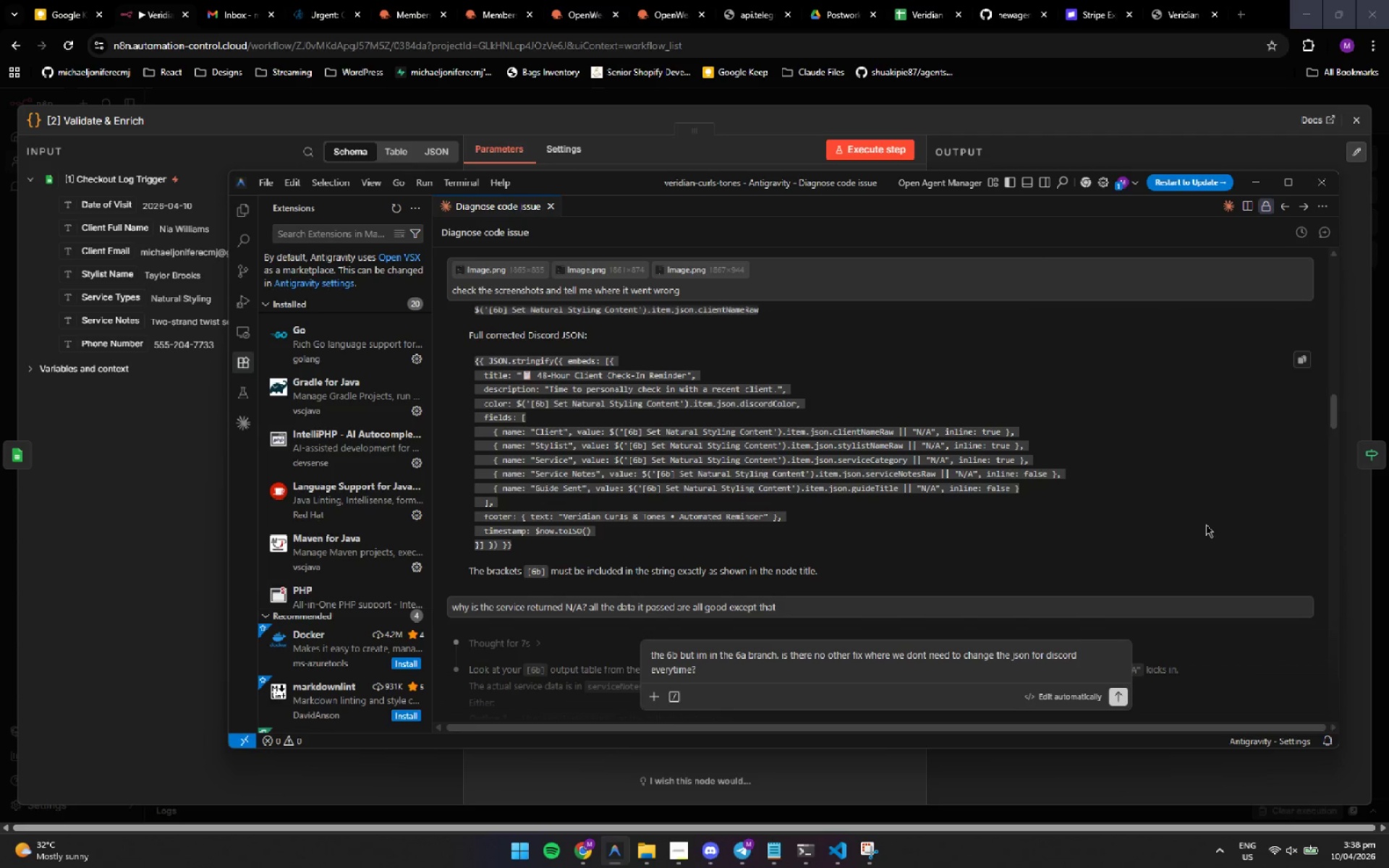 
wait(20.33)
 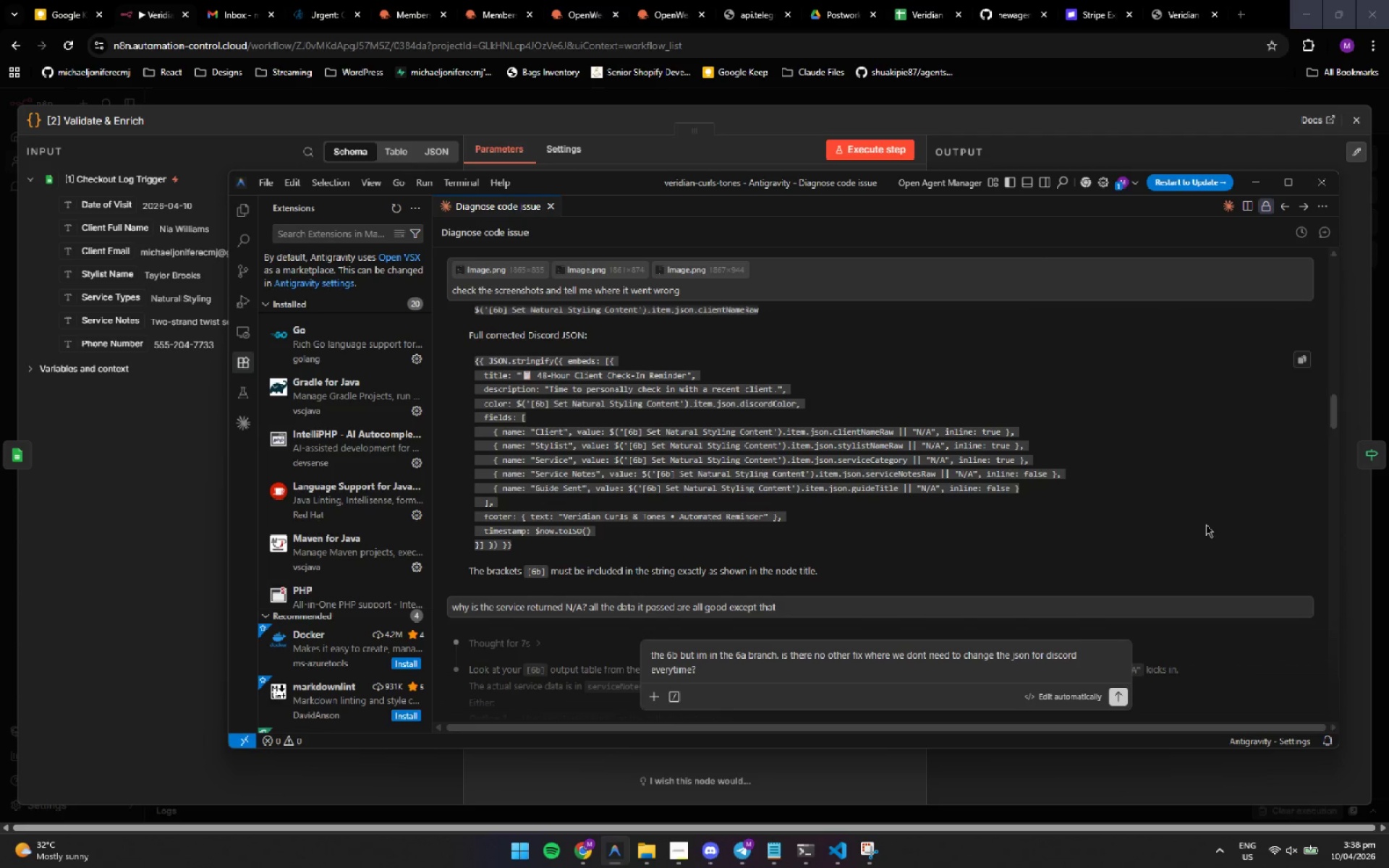 
key(ArrowUp)
 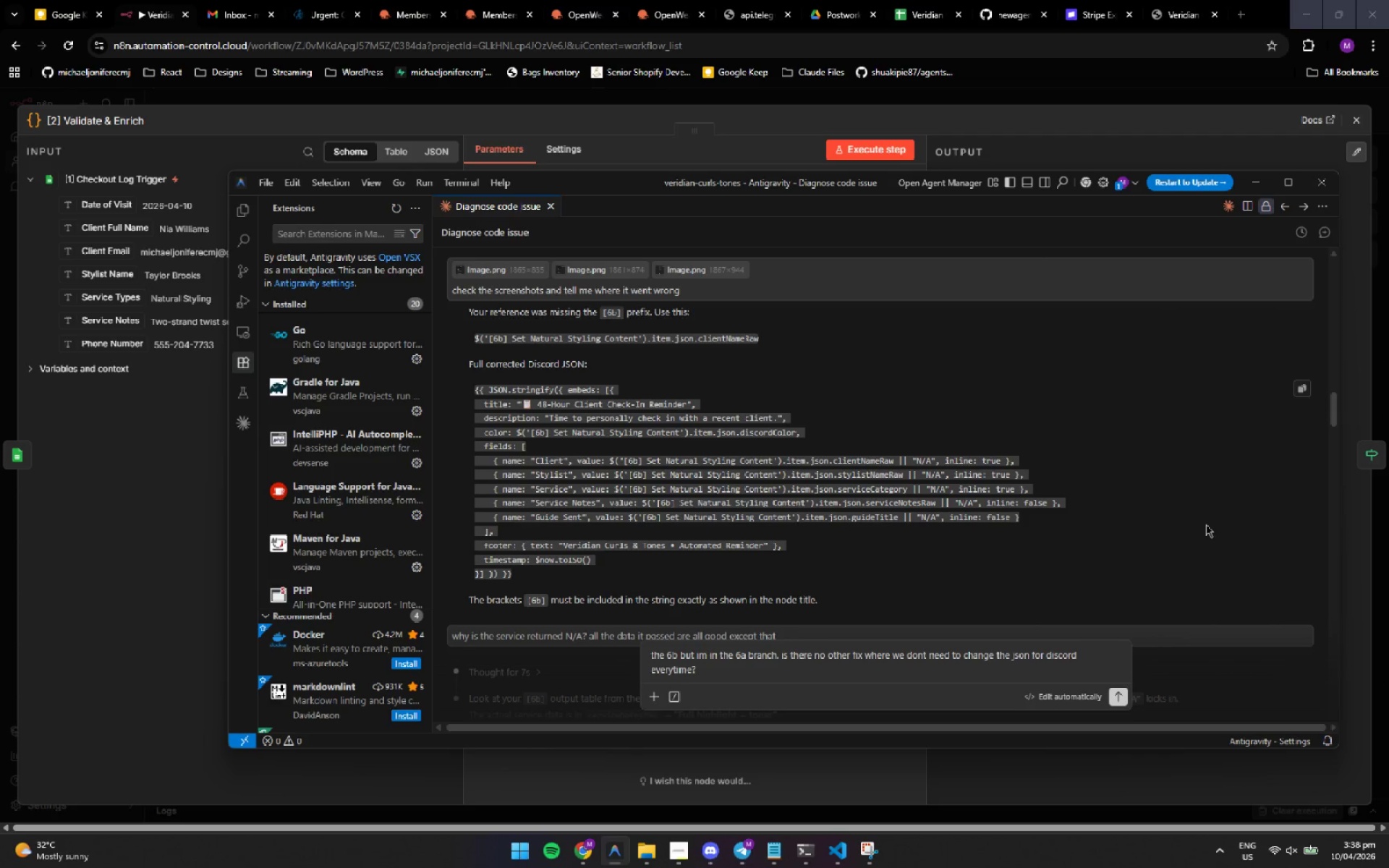 
key(ArrowUp)
 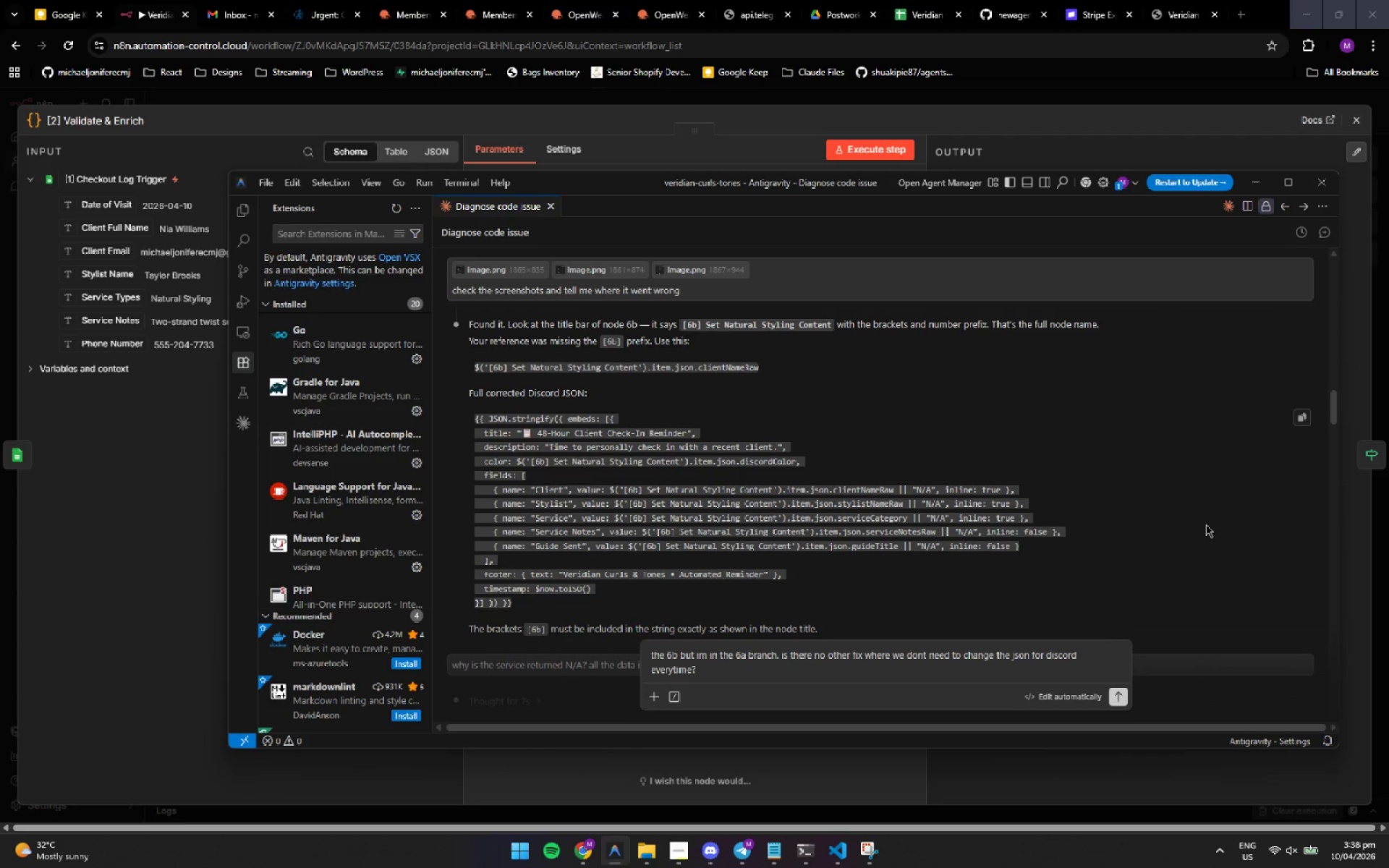 
wait(11.51)
 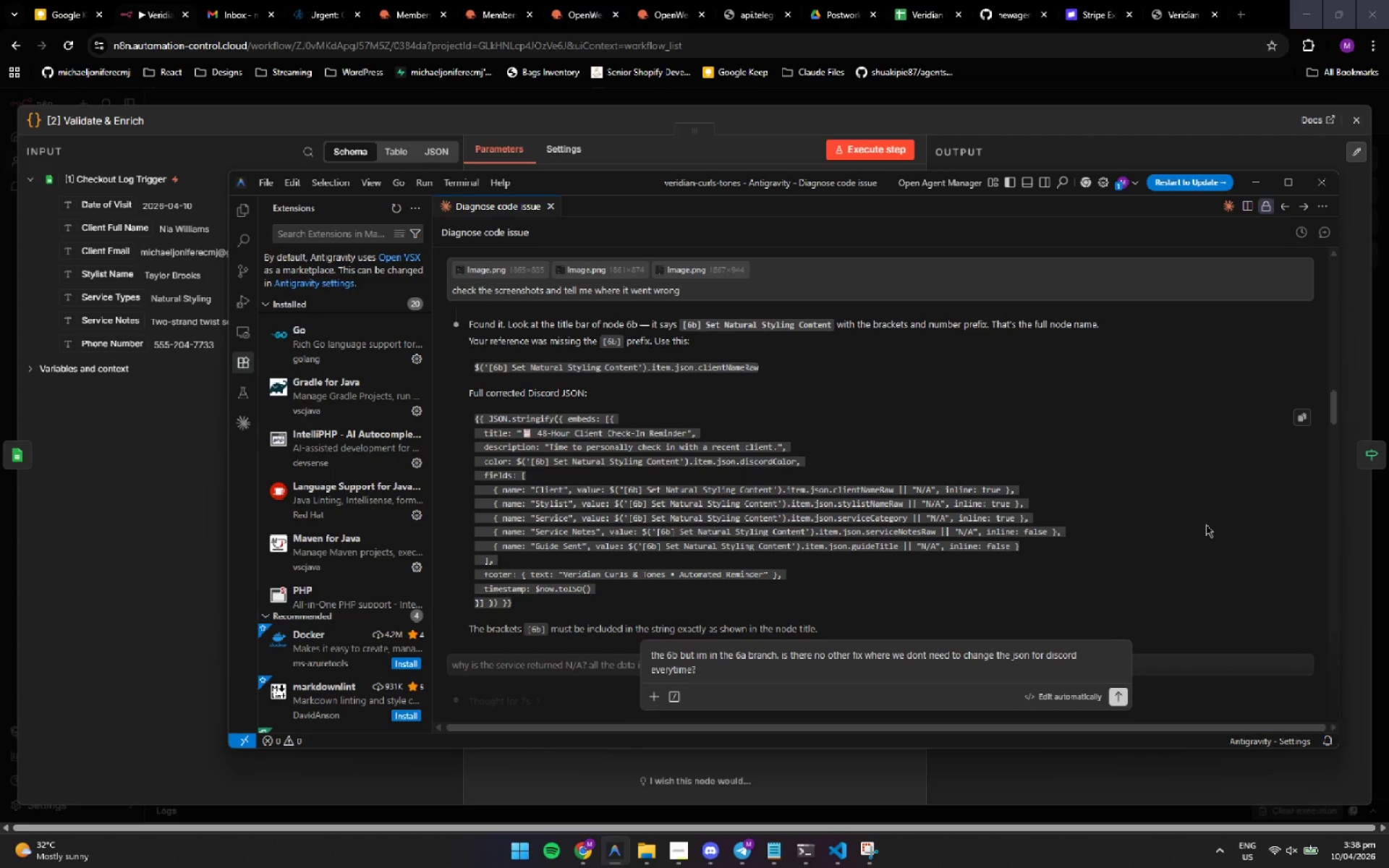 
key(ArrowUp)
 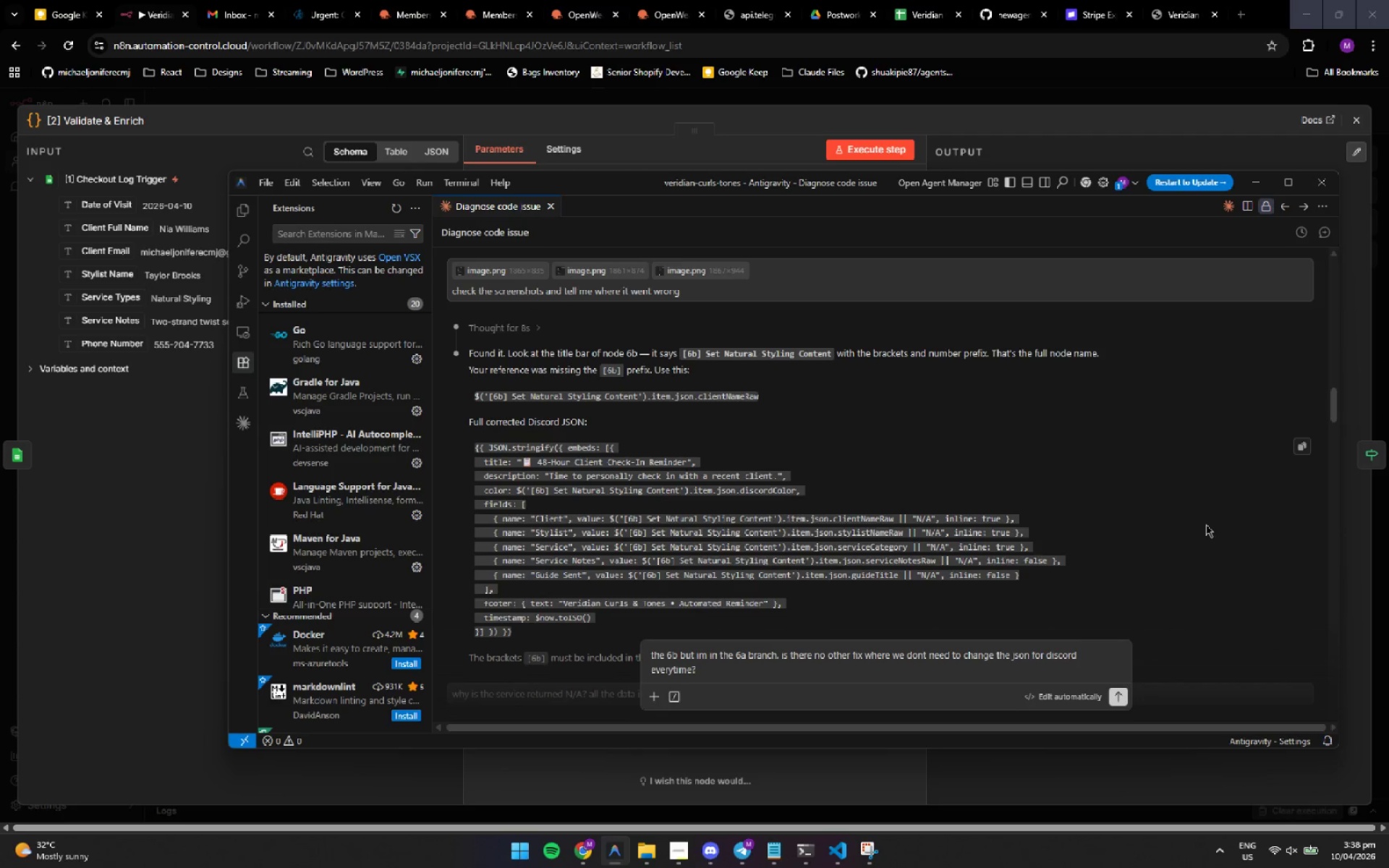 
key(ArrowUp)
 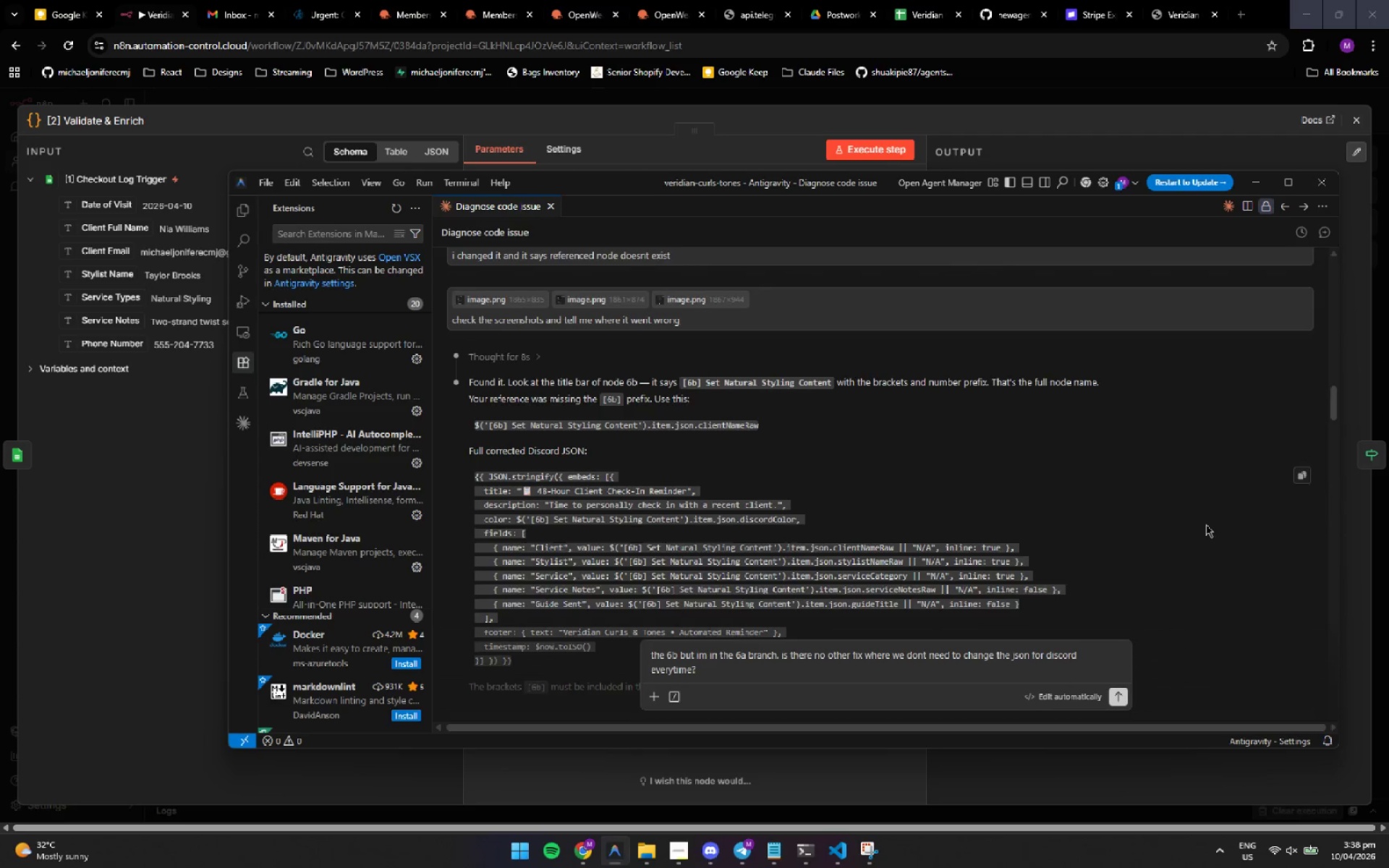 
key(ArrowUp)
 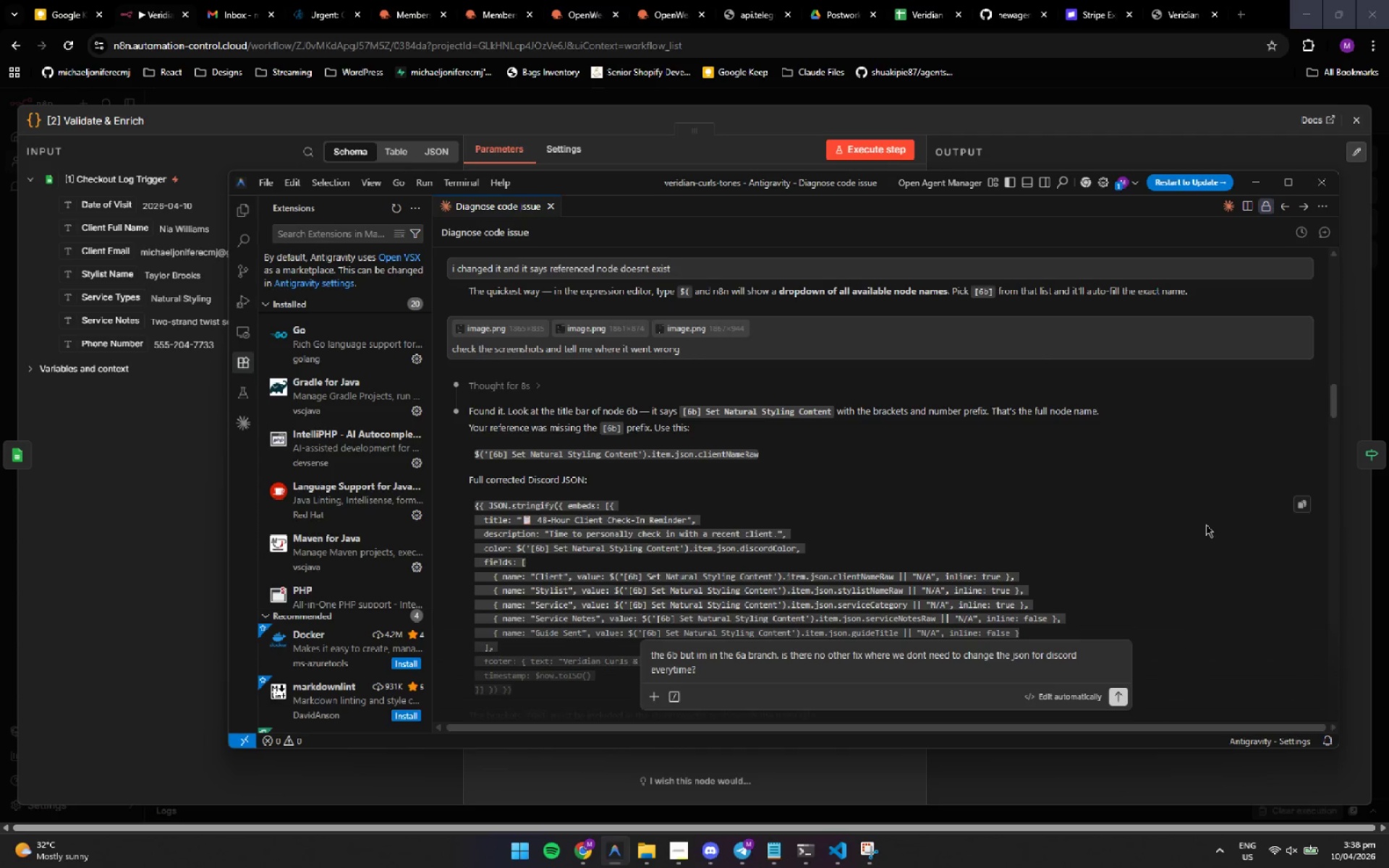 
key(ArrowUp)
 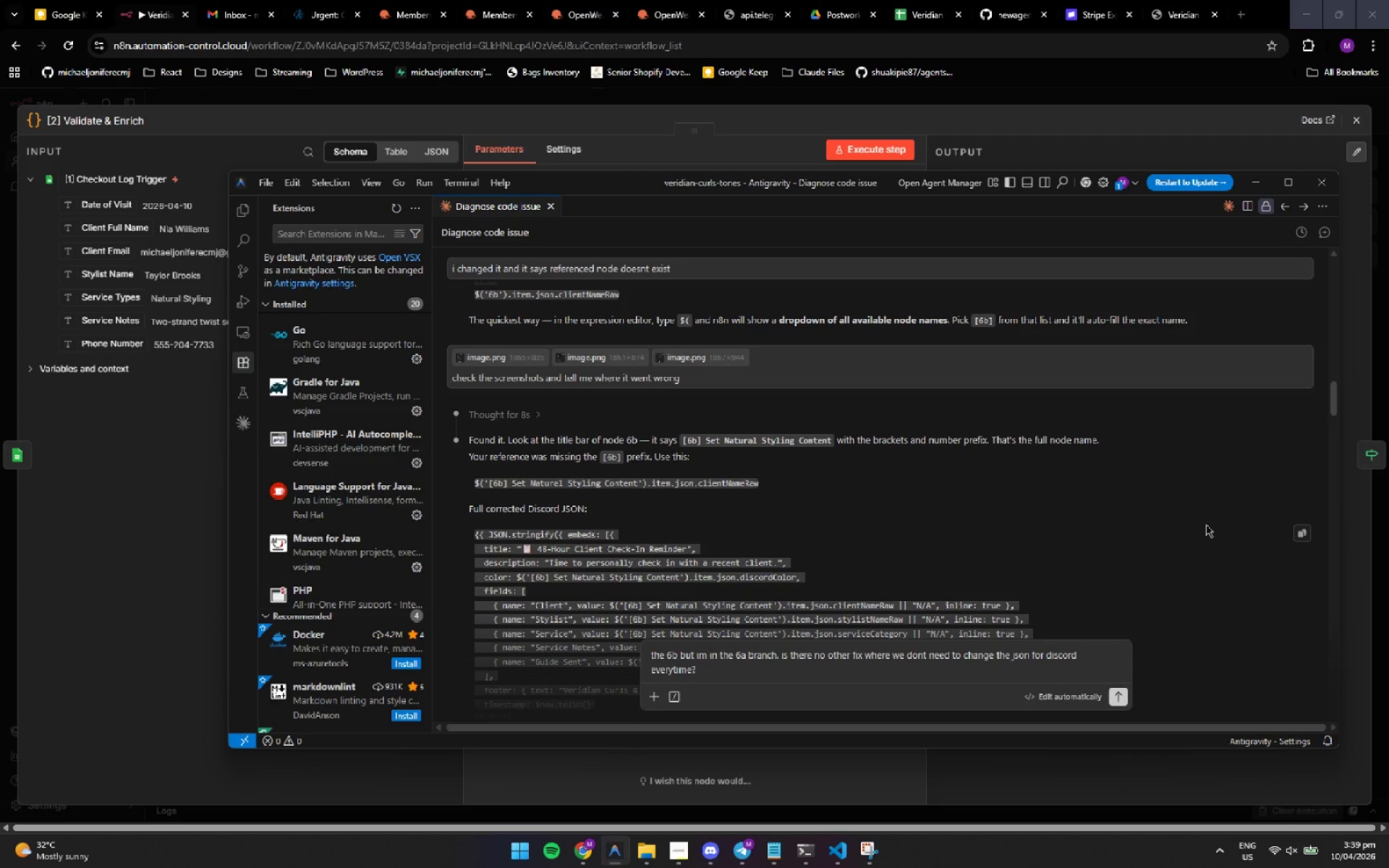 
wait(21.95)
 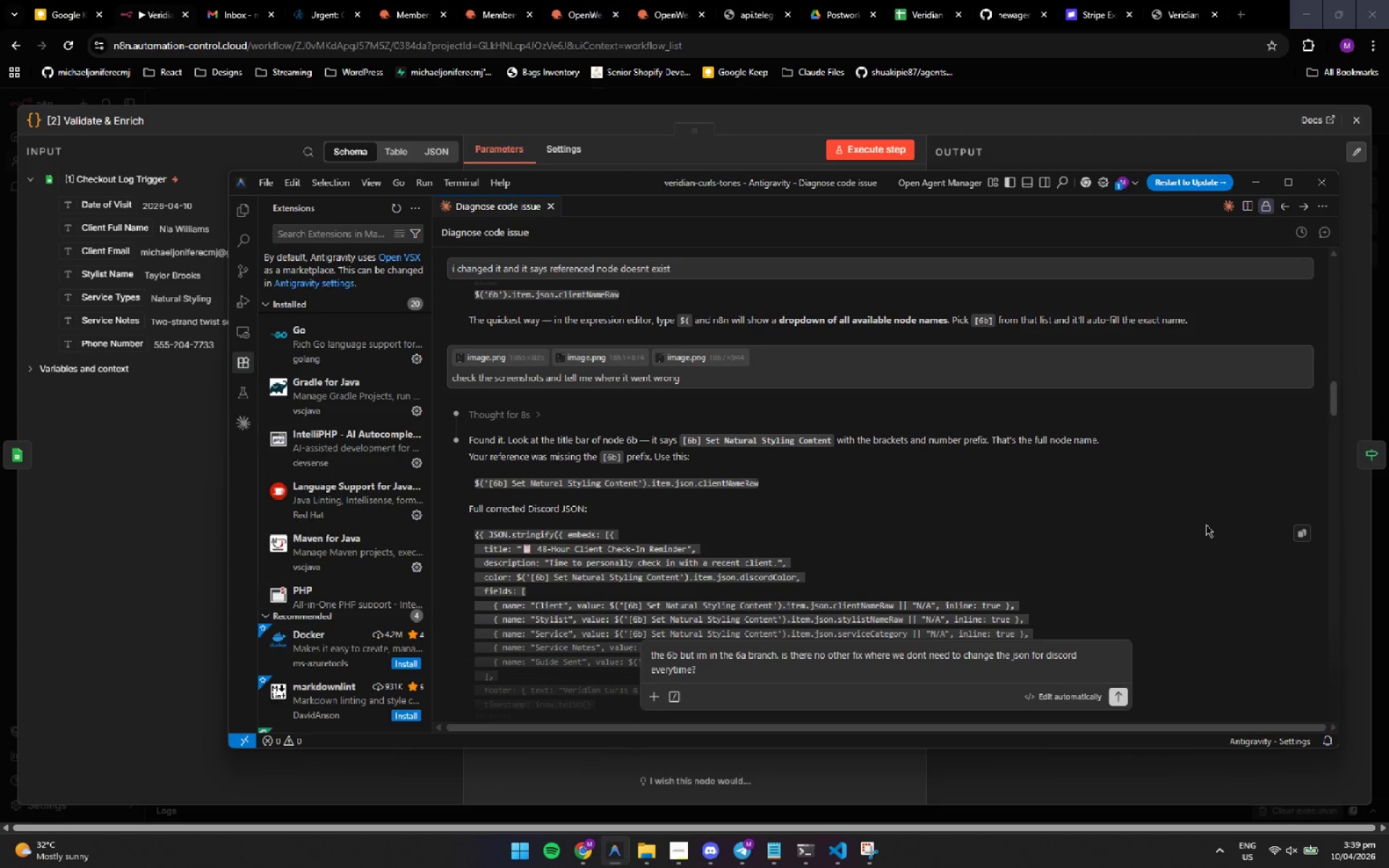 
key(ArrowDown)
 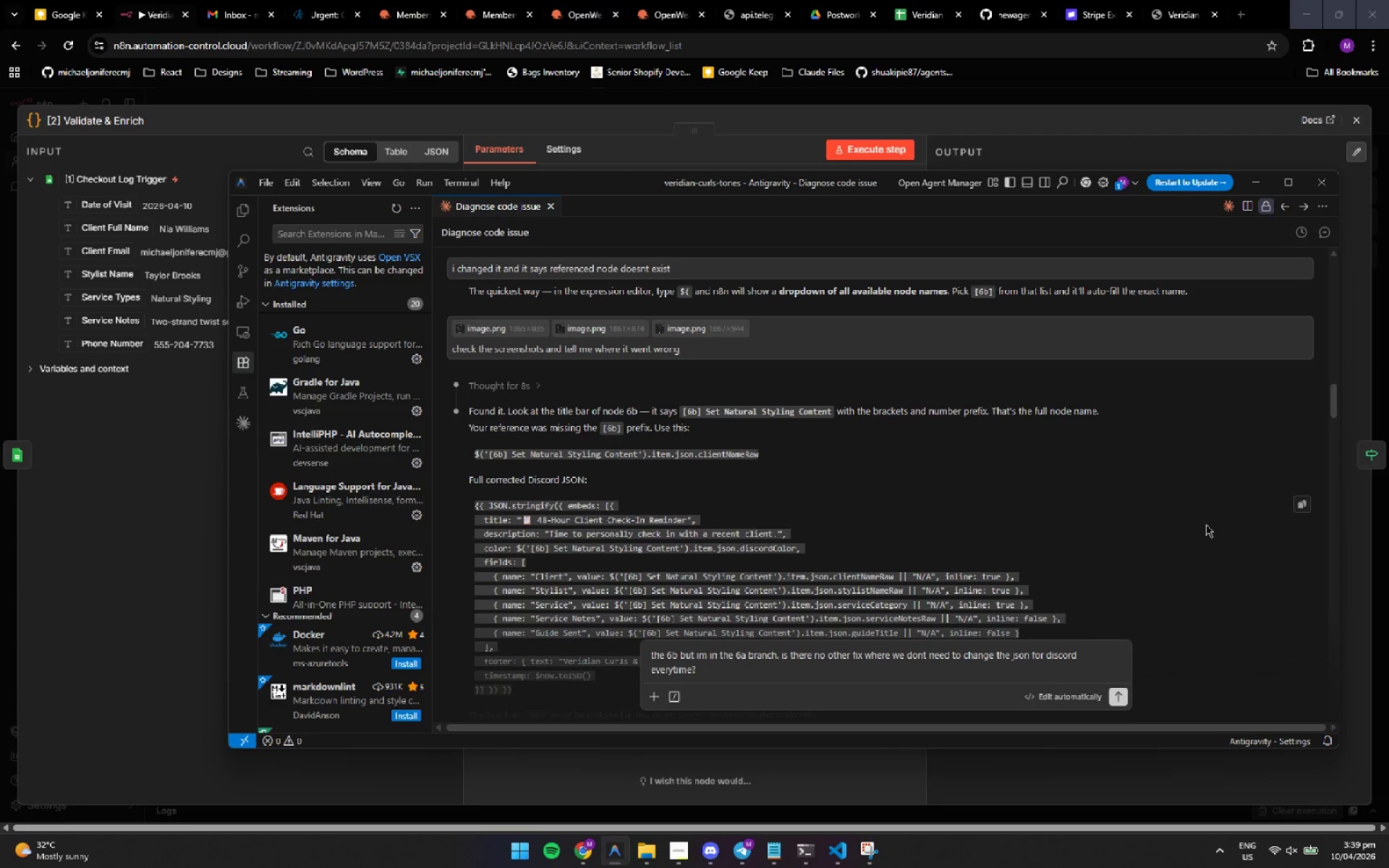 
key(ArrowUp)
 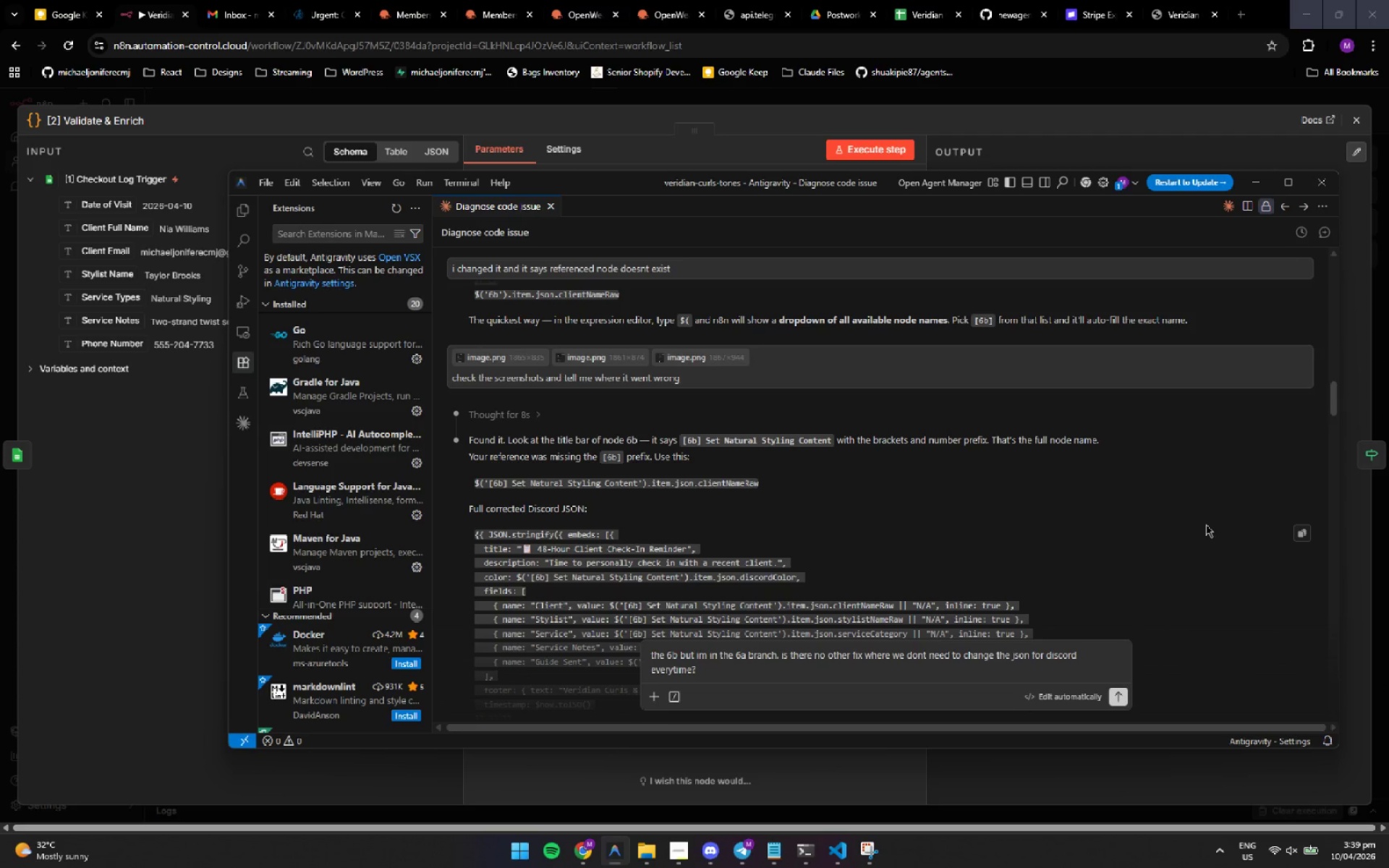 
key(ArrowUp)
 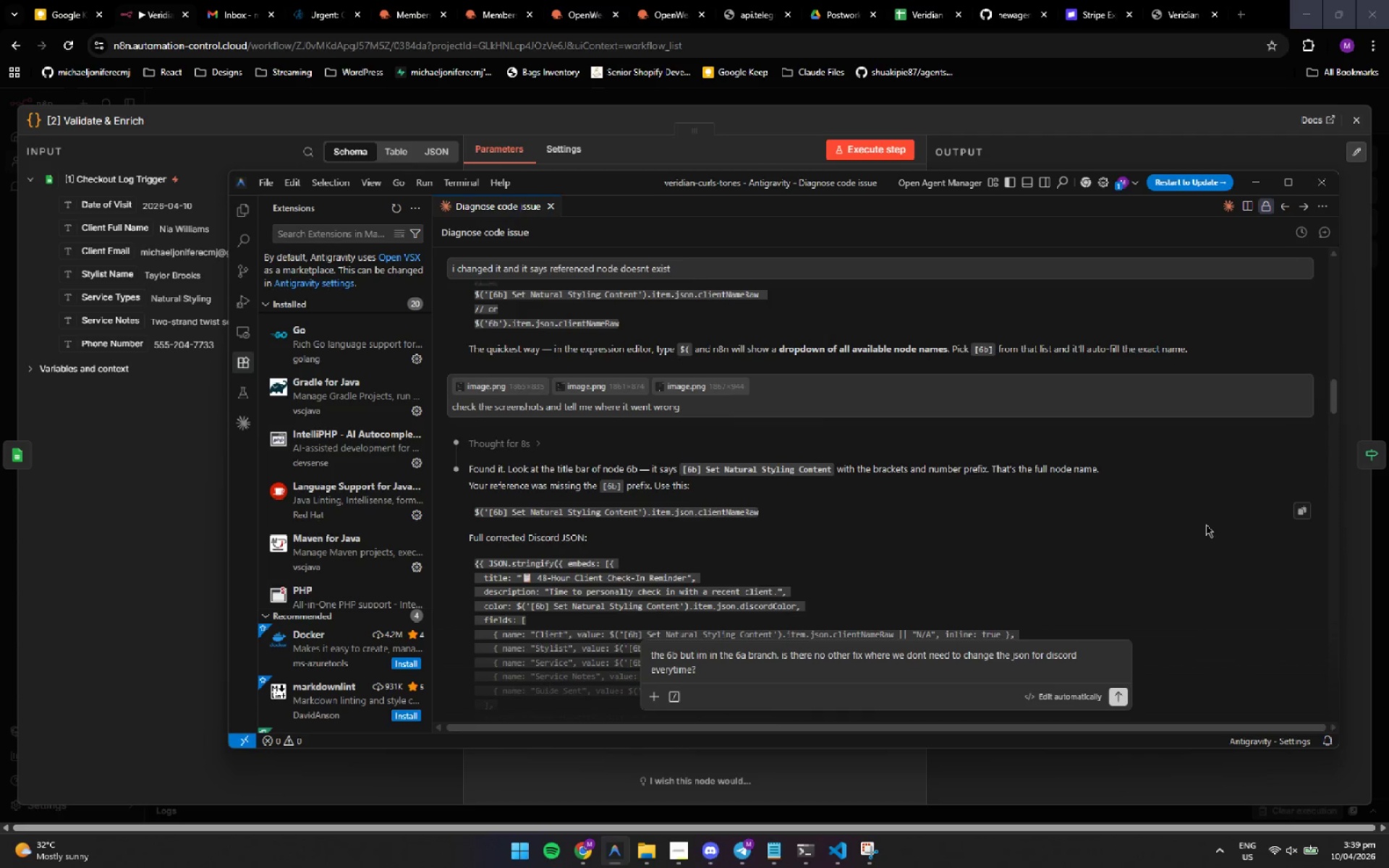 
key(ArrowUp)
 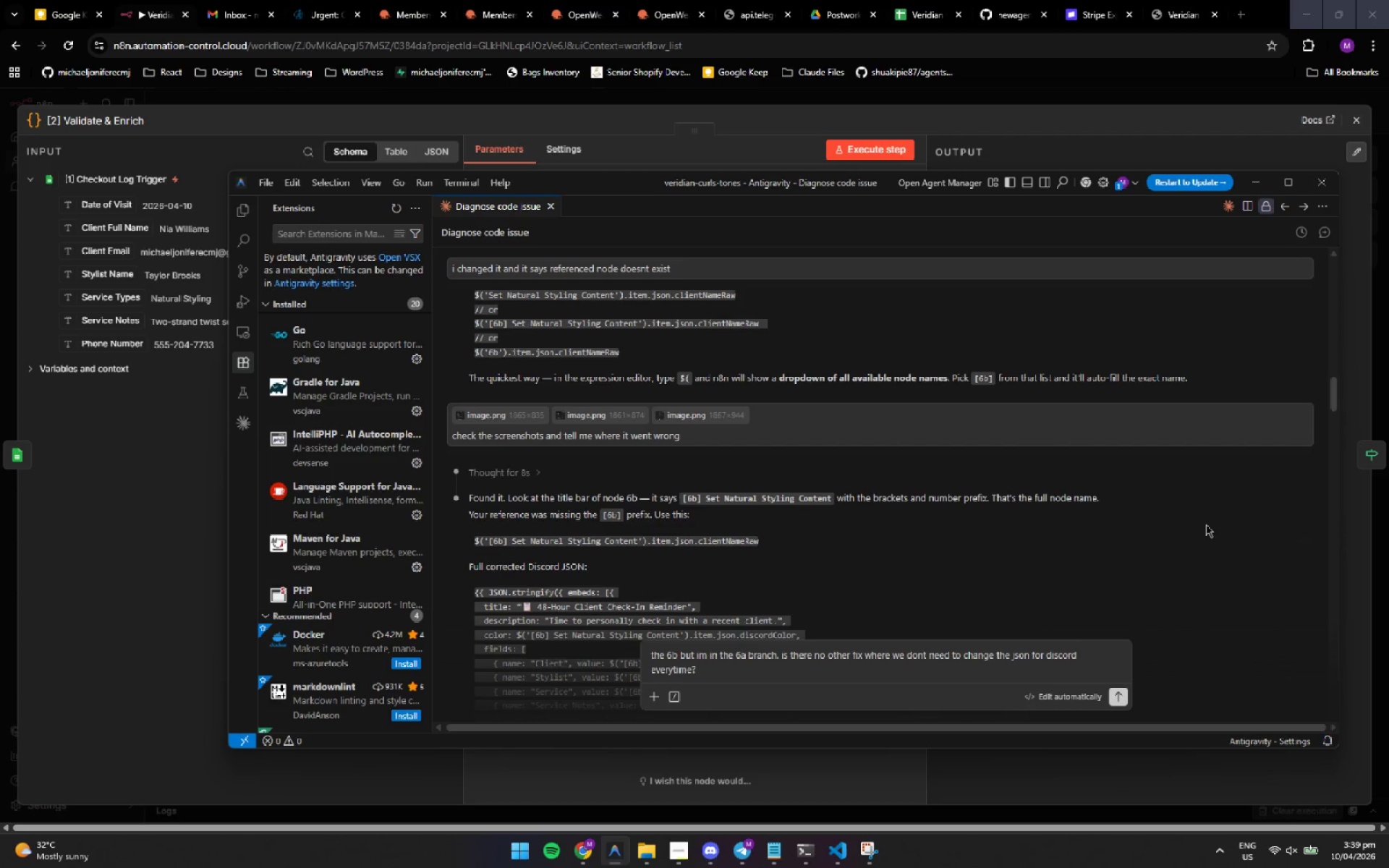 
key(ArrowUp)
 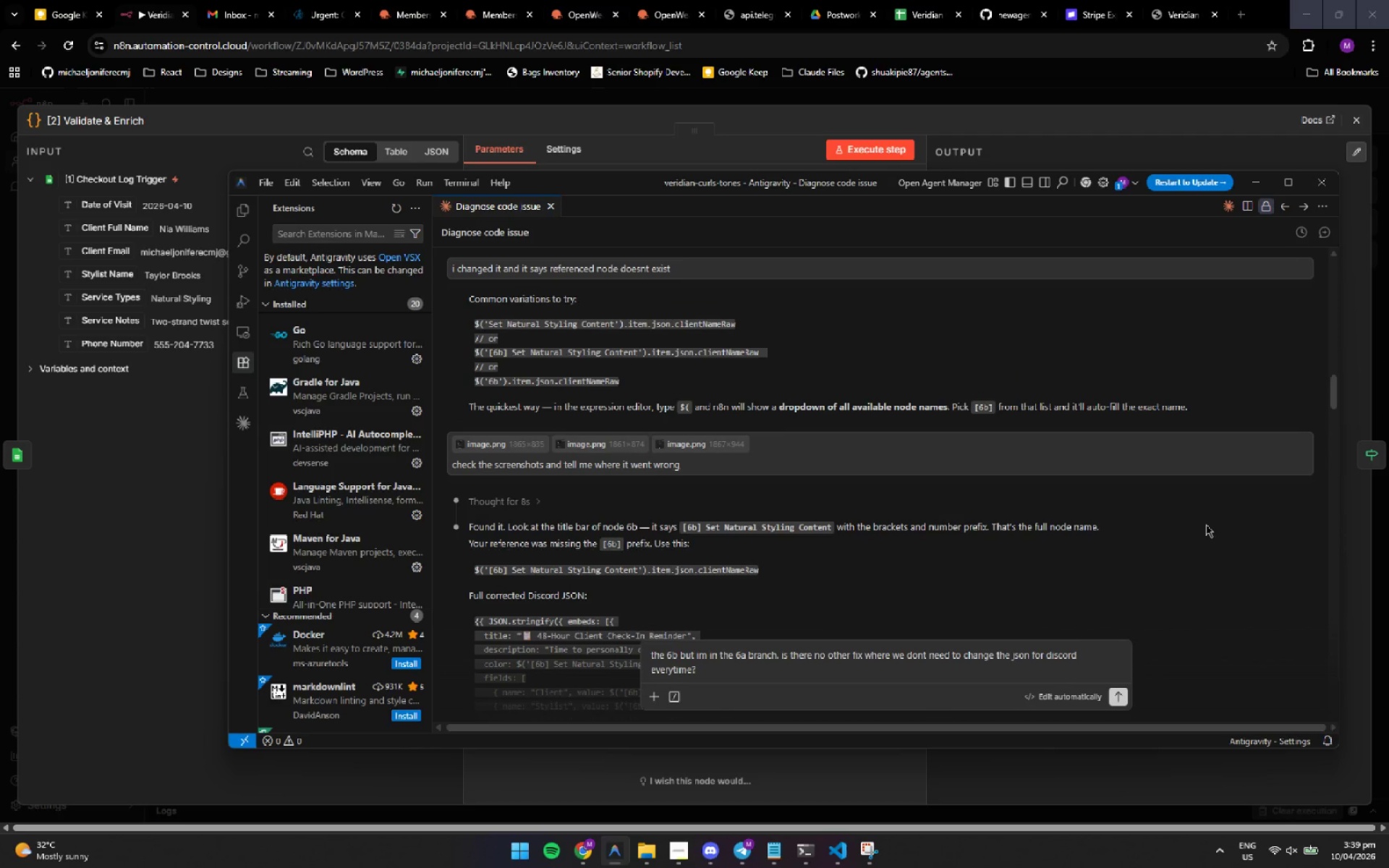 
wait(17.7)
 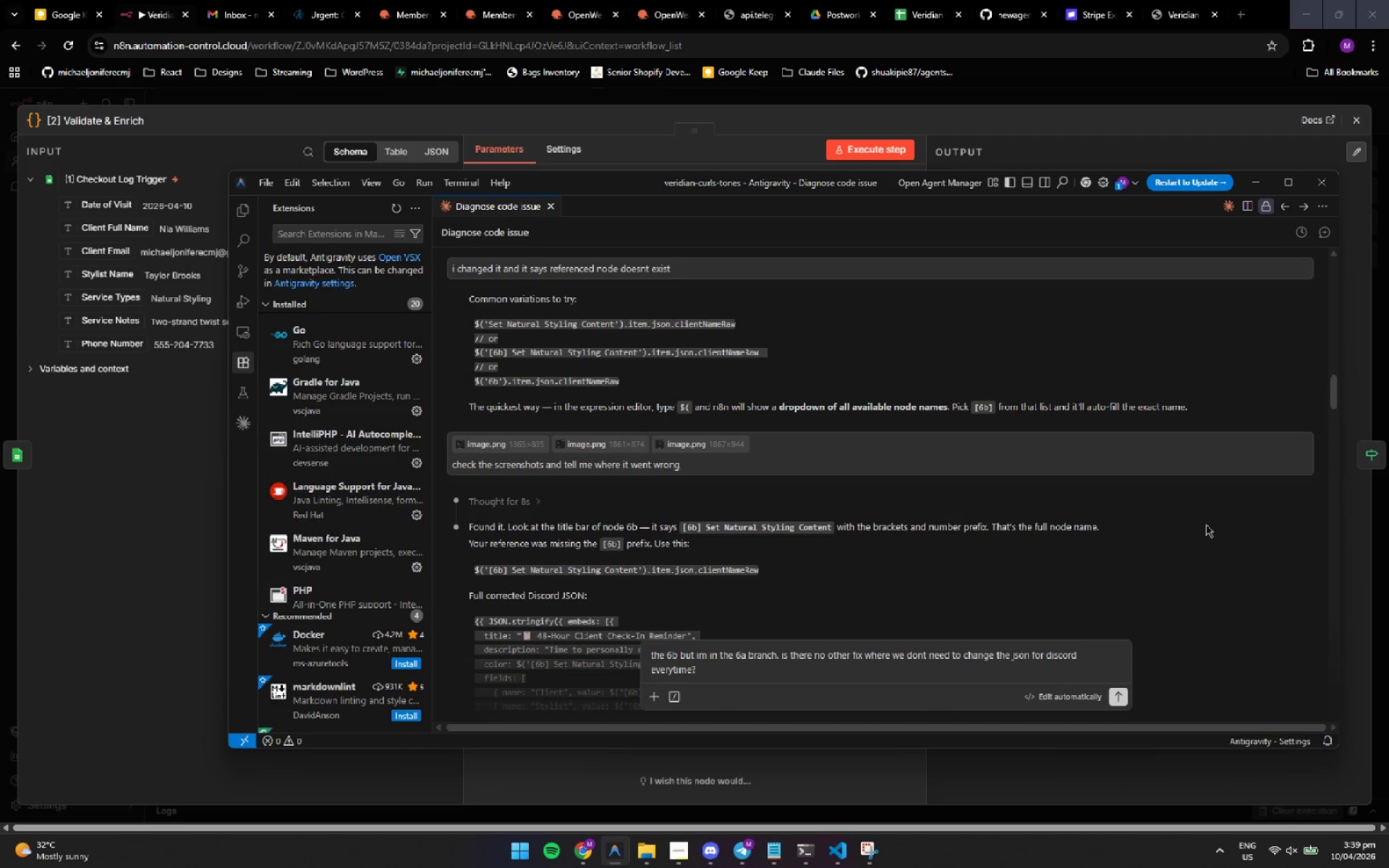 
left_click([1206, 524])
 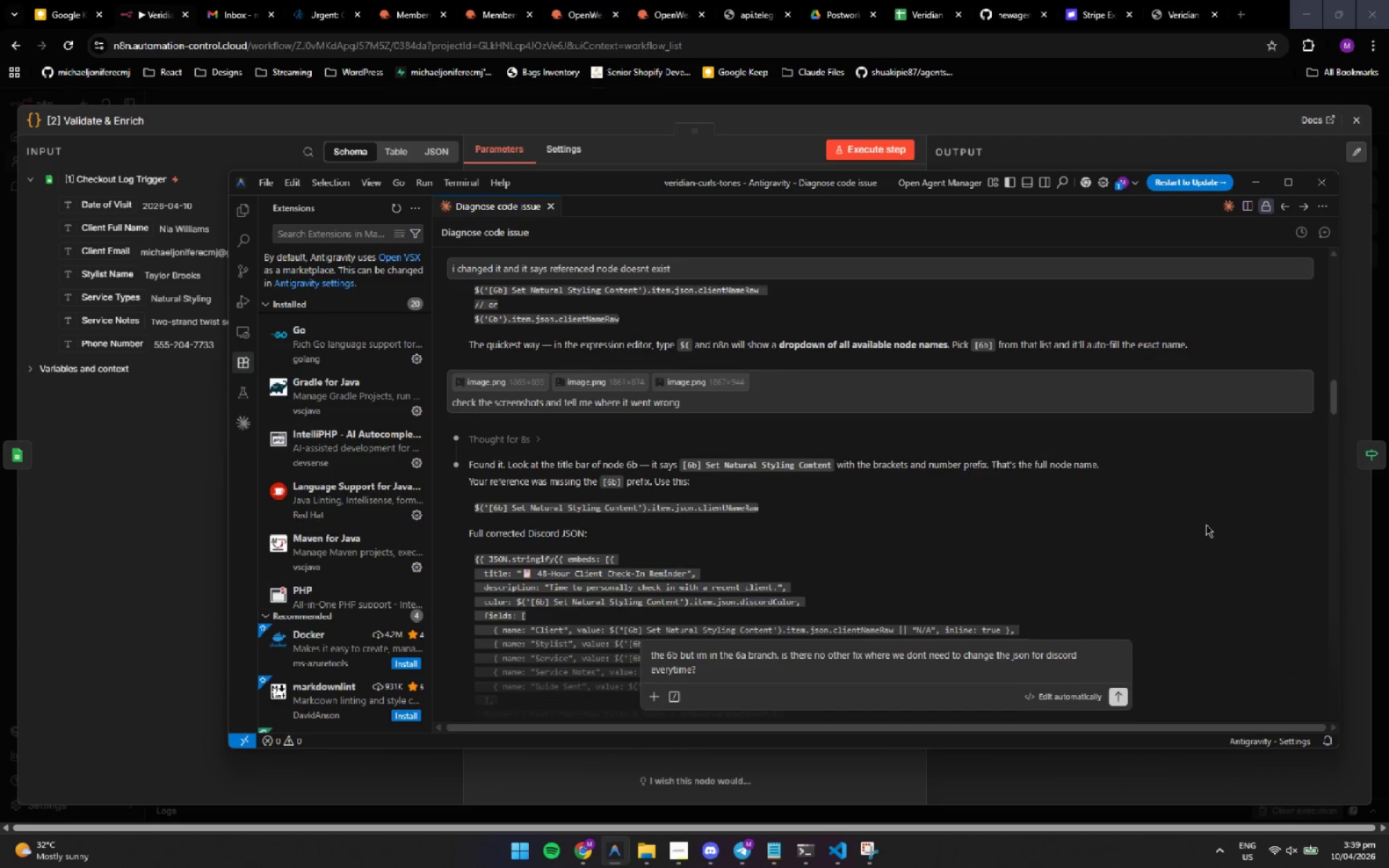 
left_click([1206, 524])
 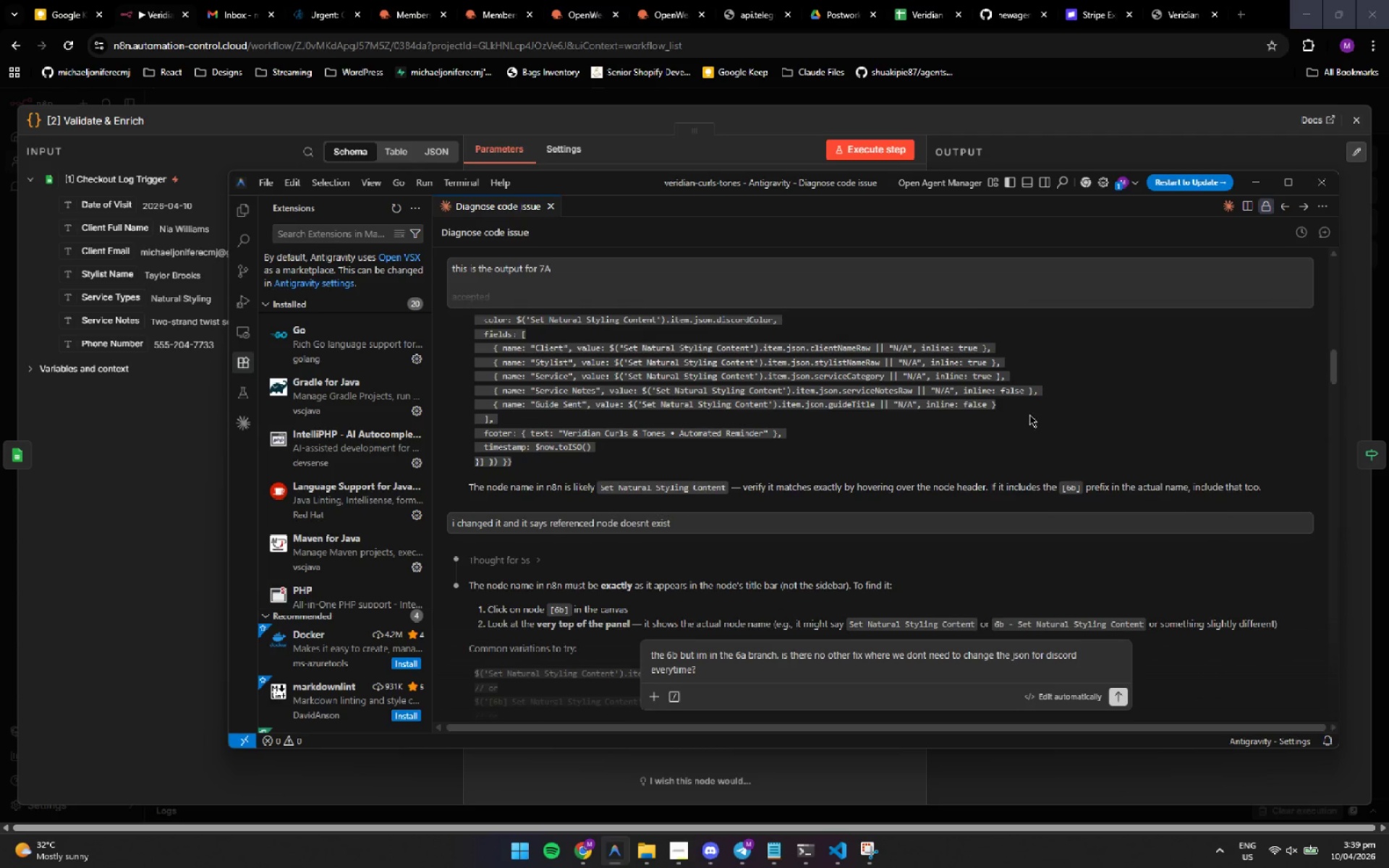 
left_click_drag(start_coordinate=[768, 357], to_coordinate=[959, 424])
 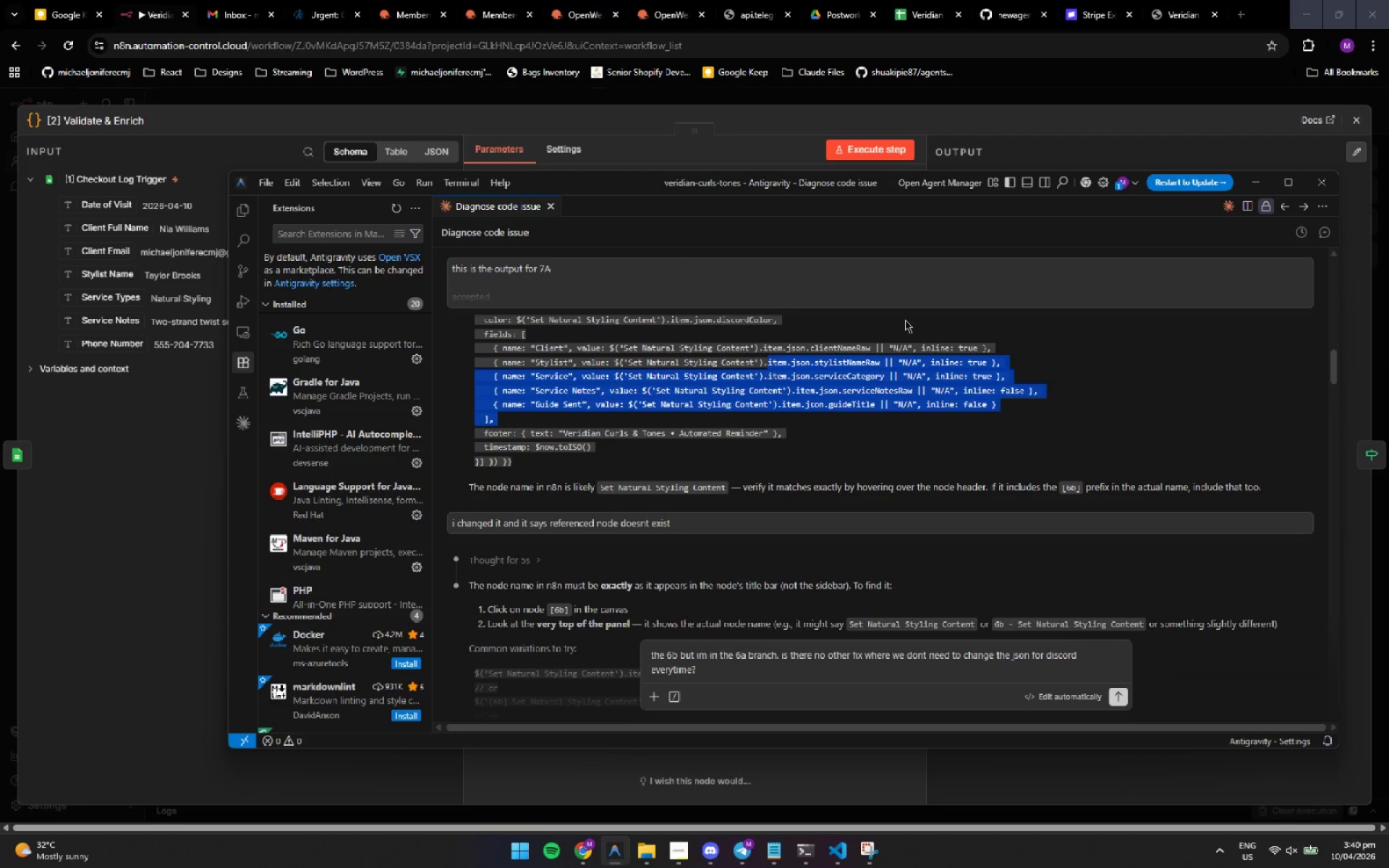 
wait(26.95)
 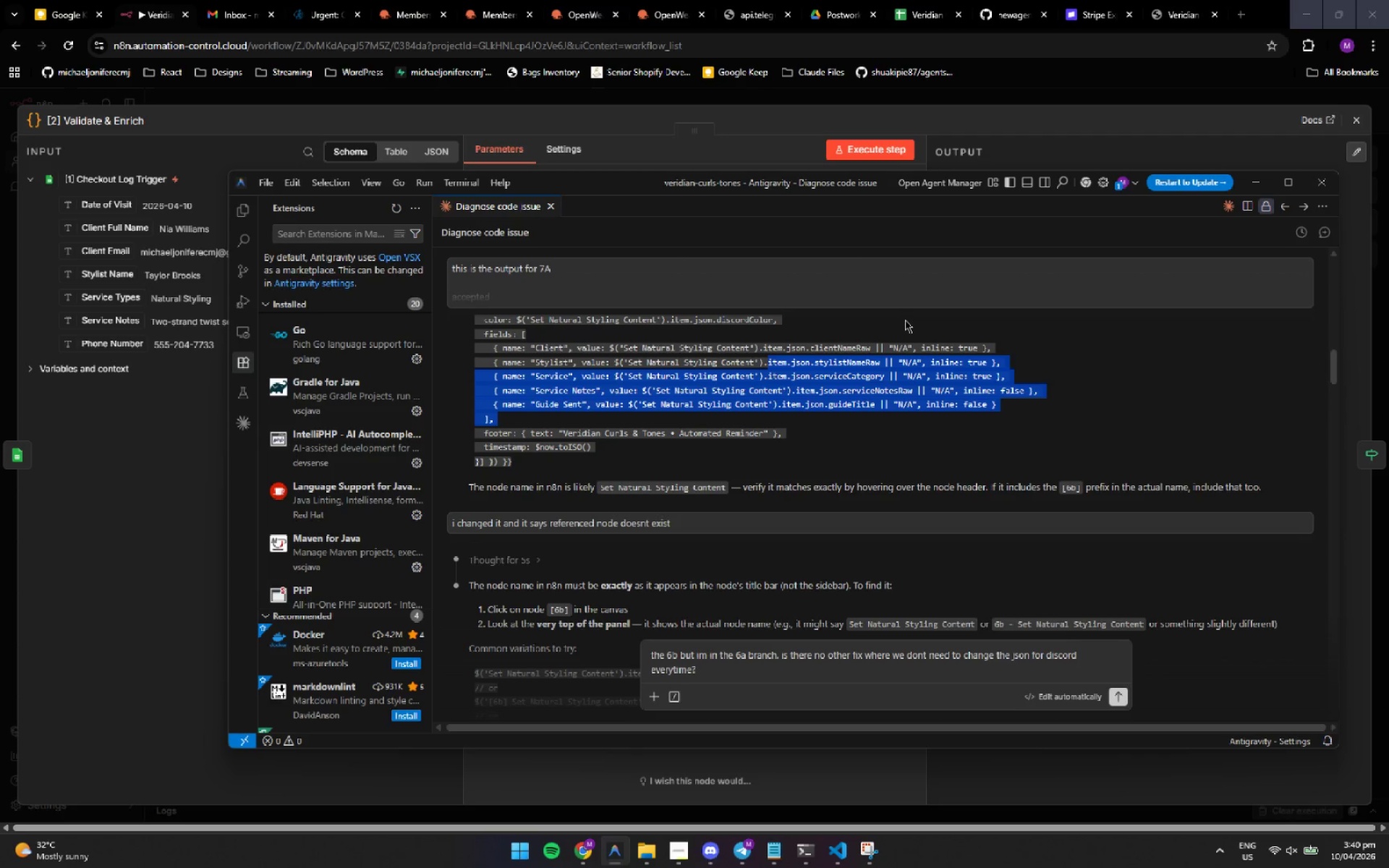 
left_click([789, 182])
 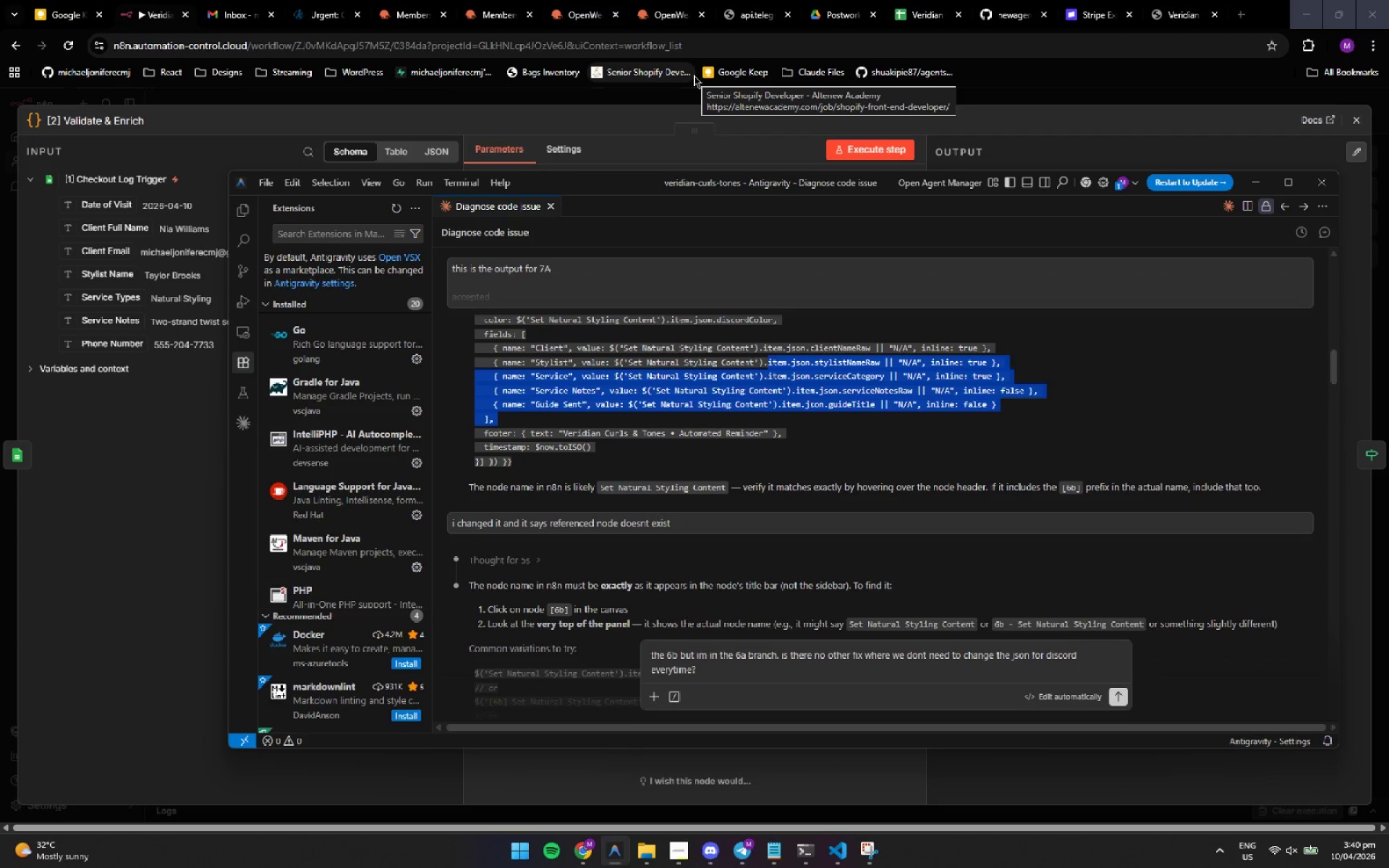 
wait(25.99)
 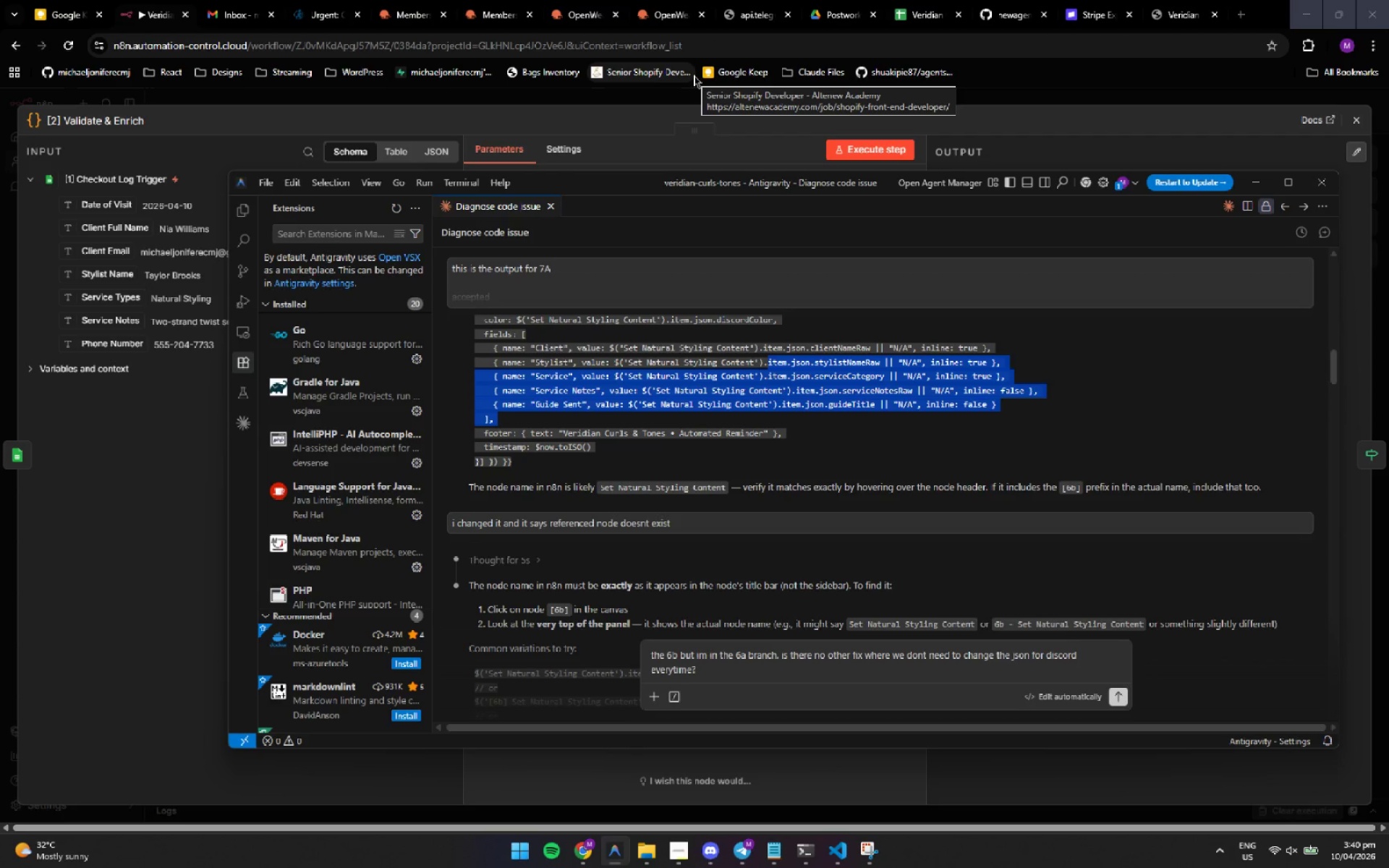 
mouse_move([648, 28])
 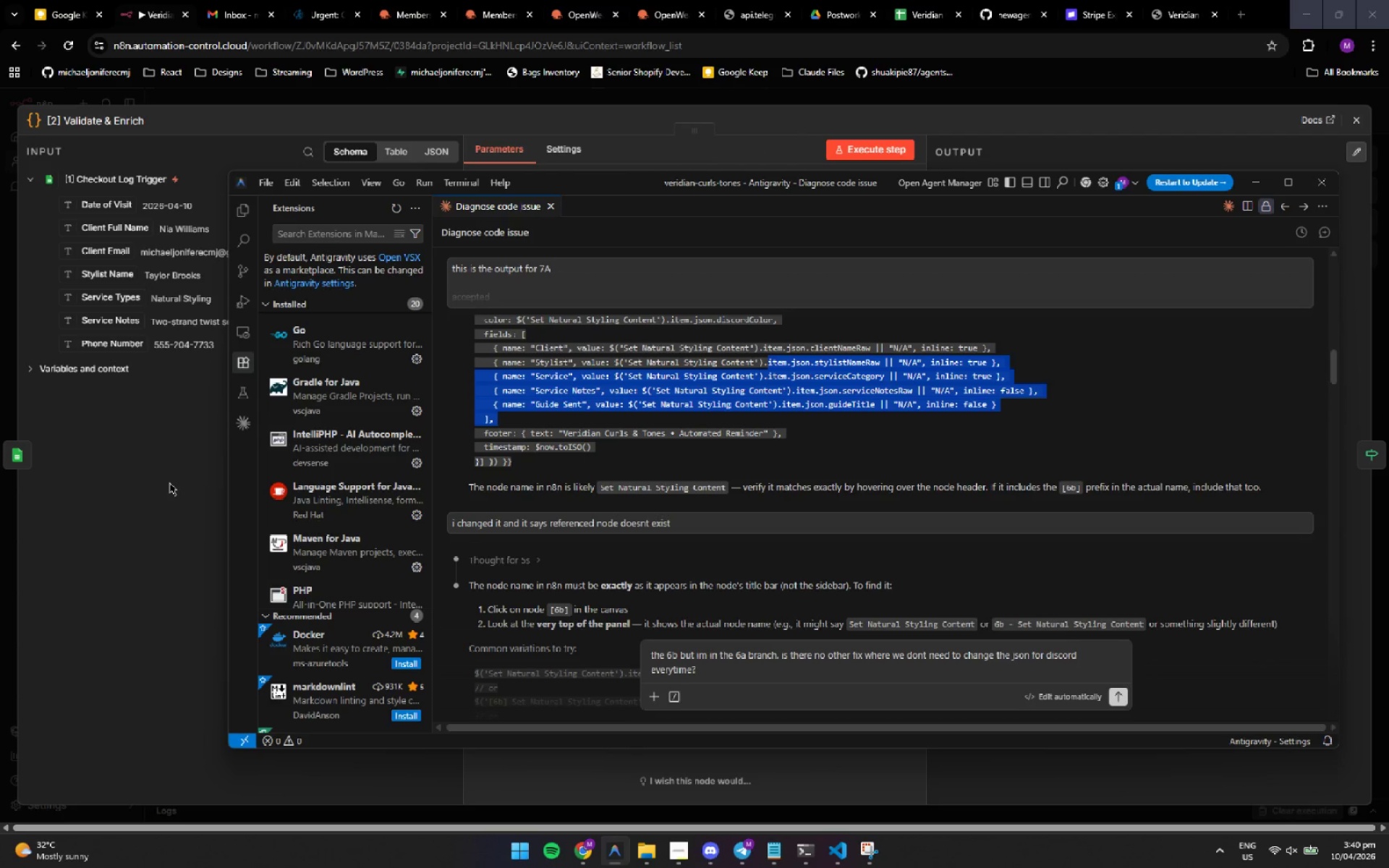 
left_click([169, 482])
 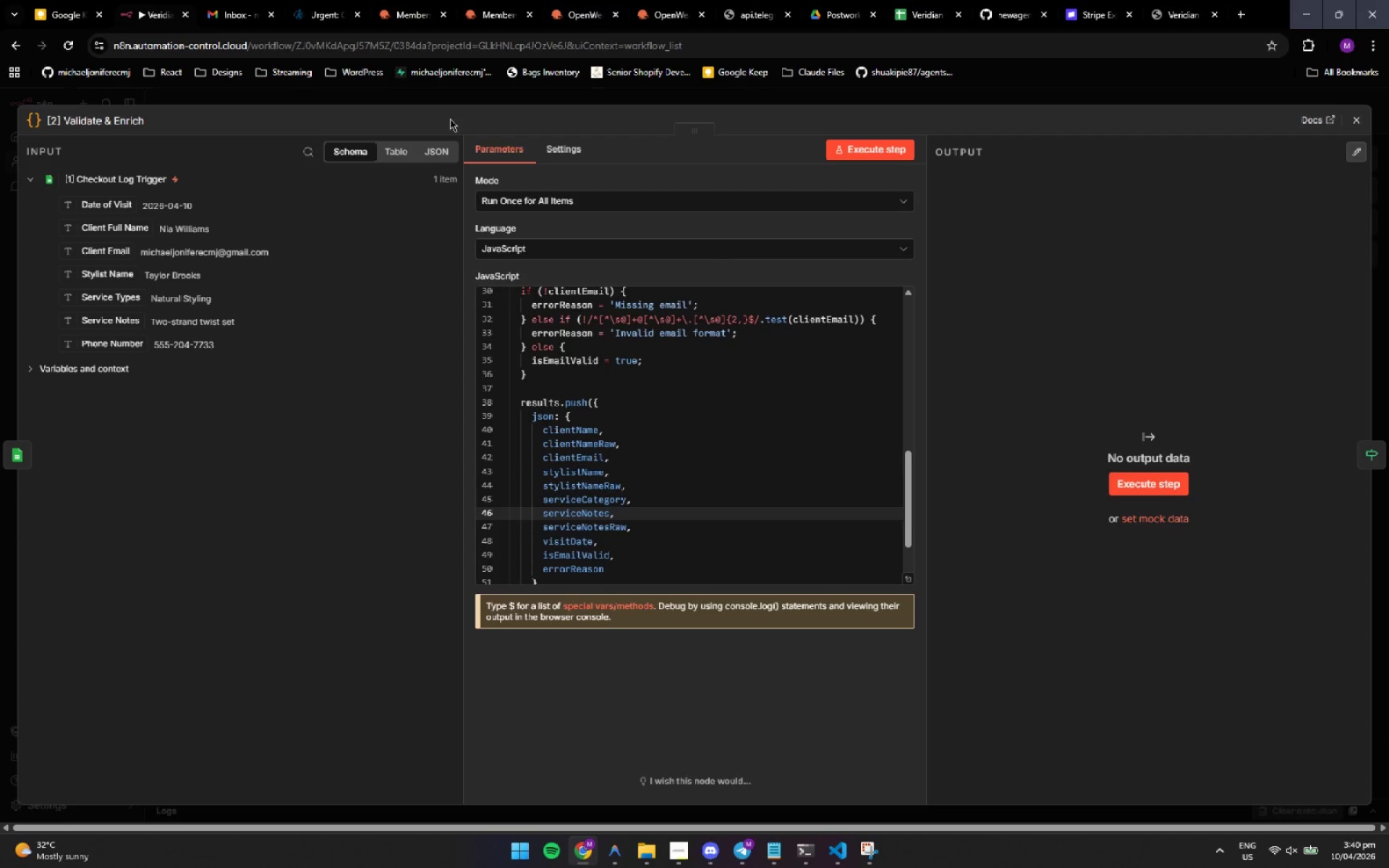 
wait(12.89)
 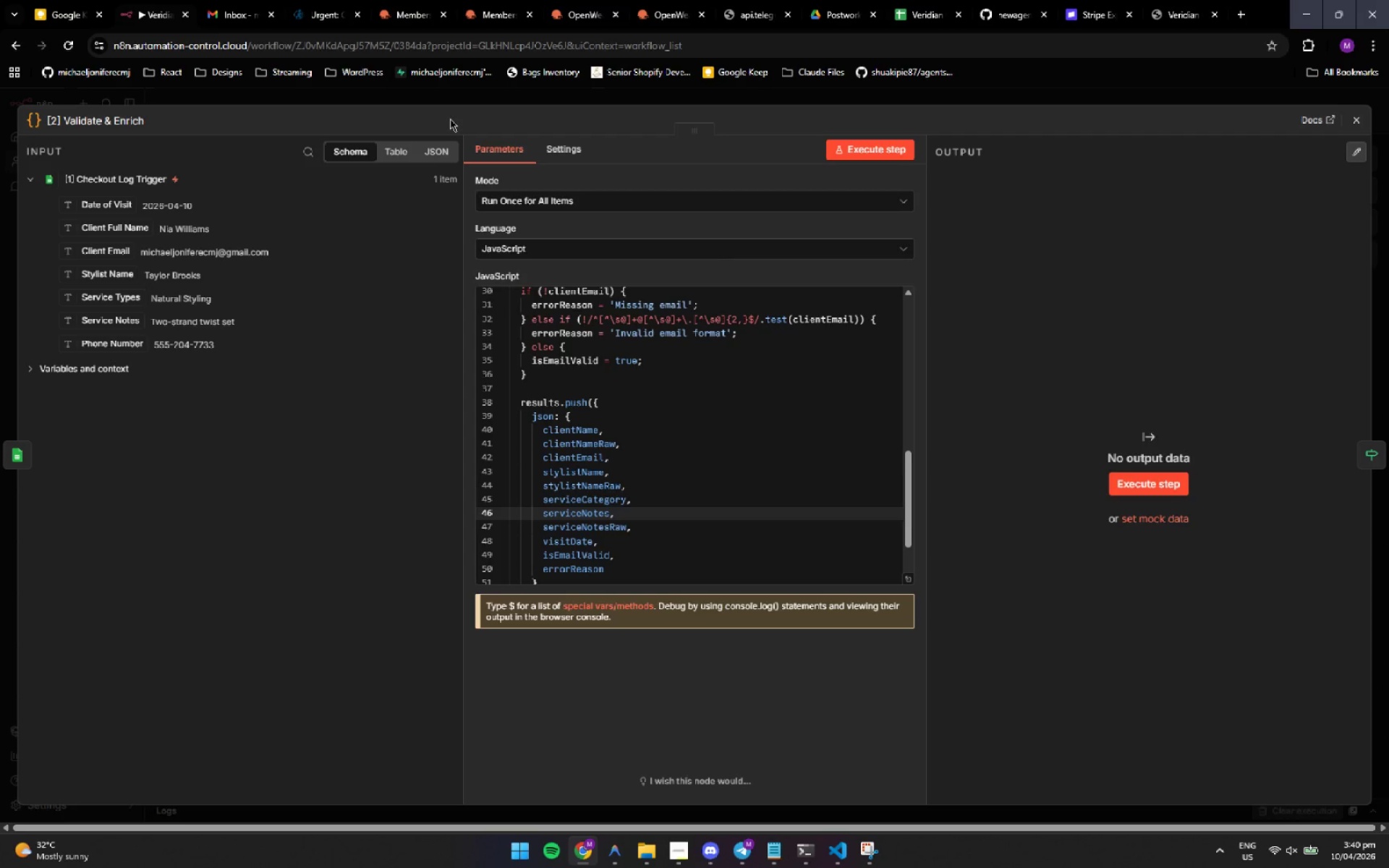 
left_click([1042, 436])
 